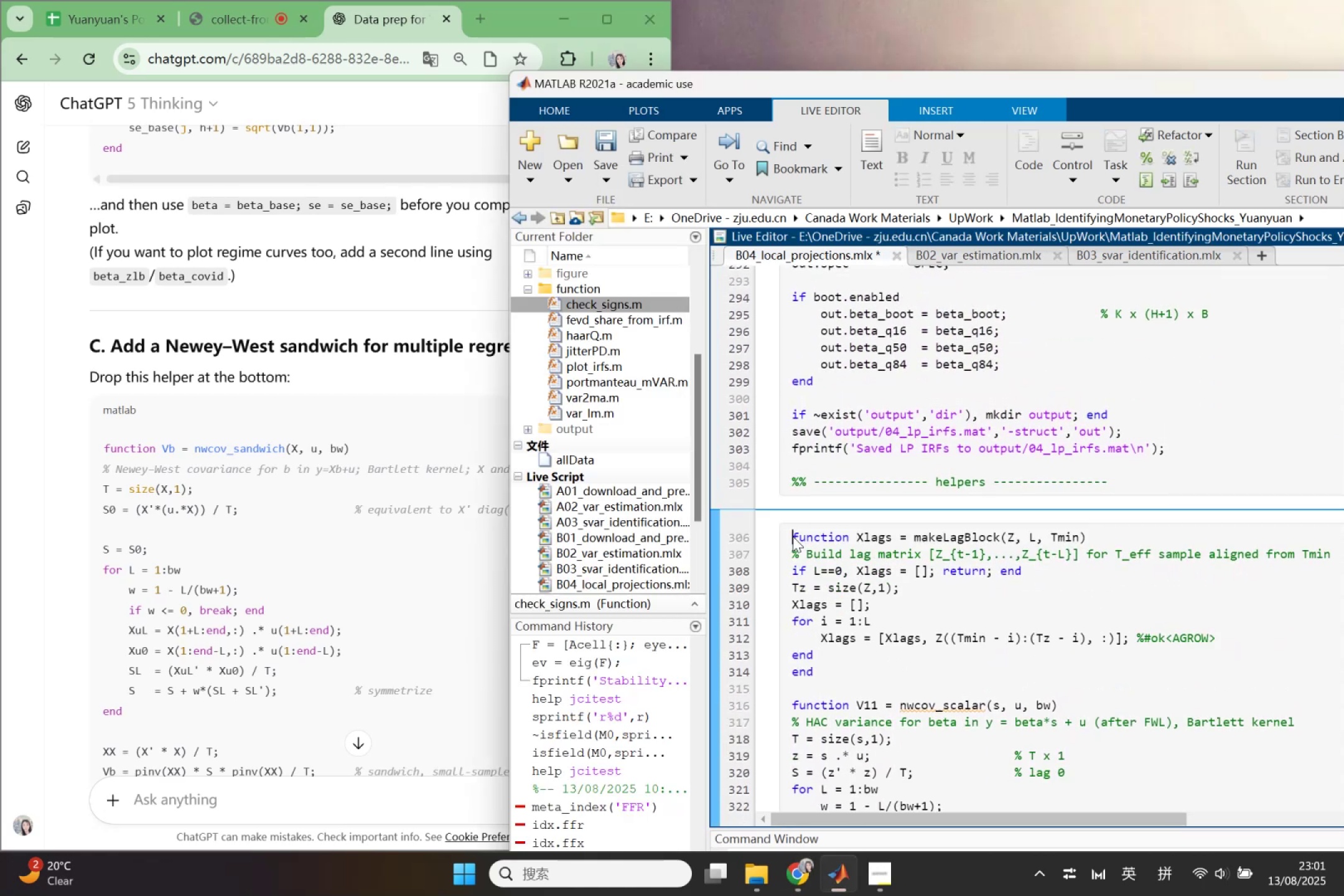 
key(ArrowDown)
 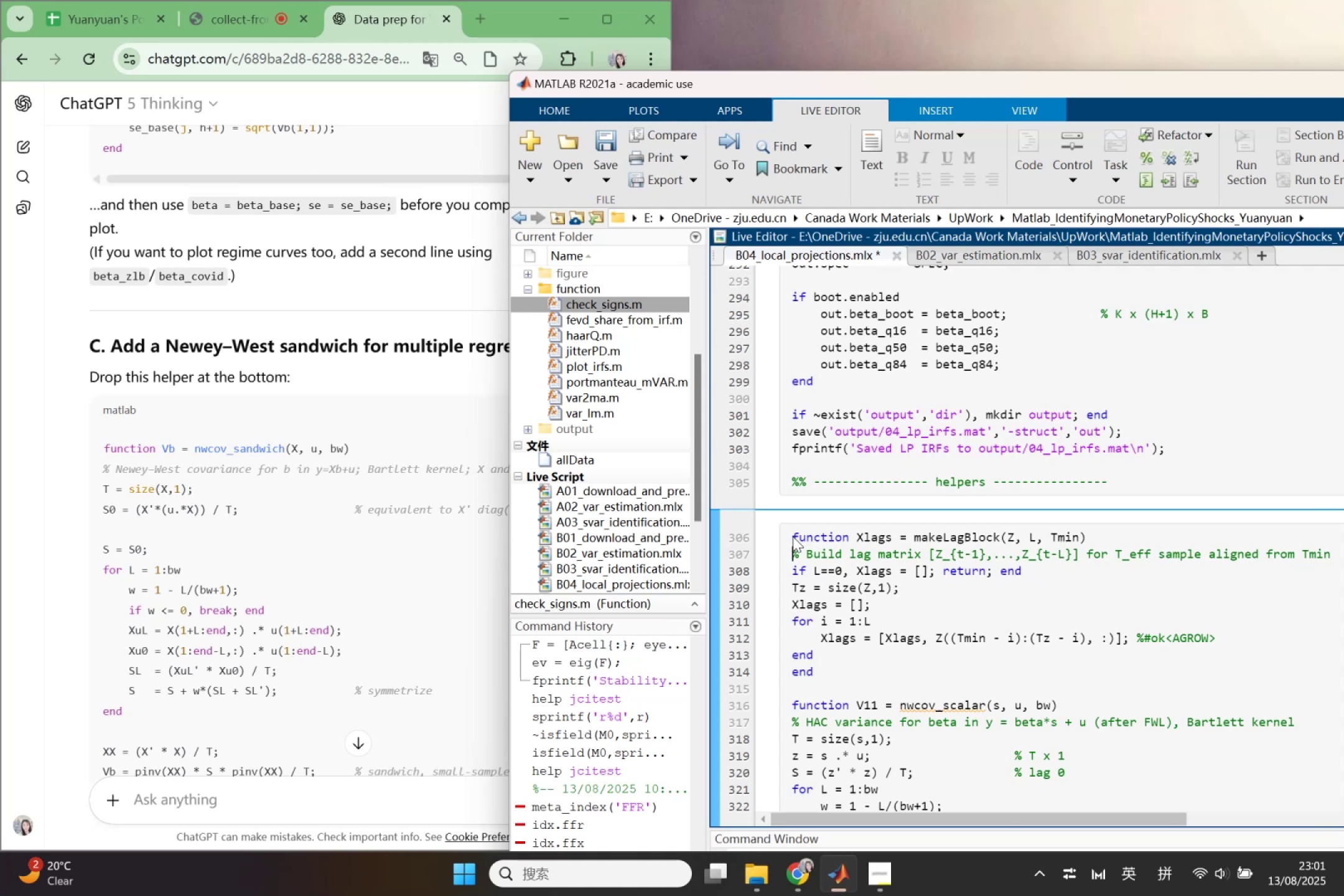 
key(ArrowDown)
 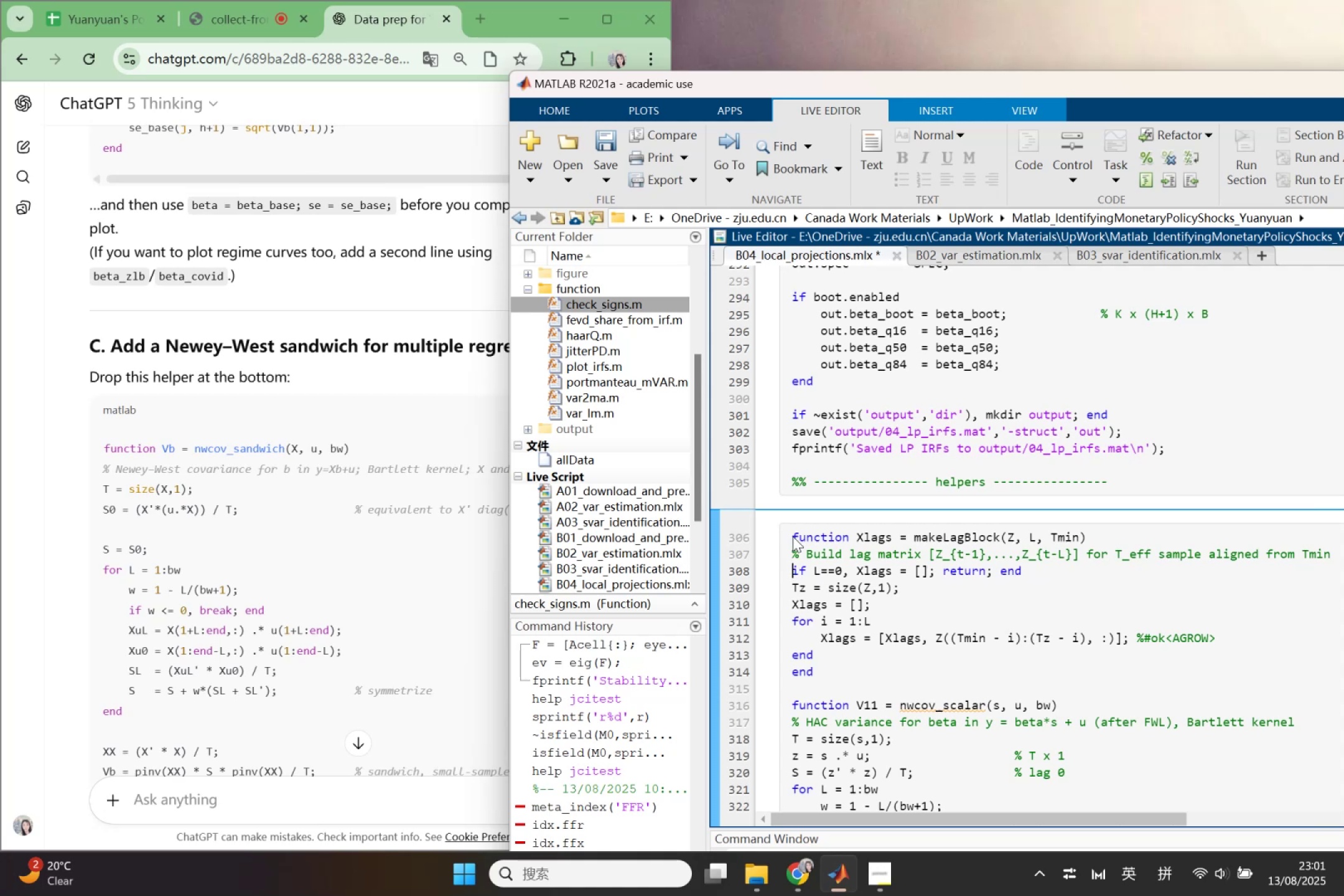 
key(ArrowDown)
 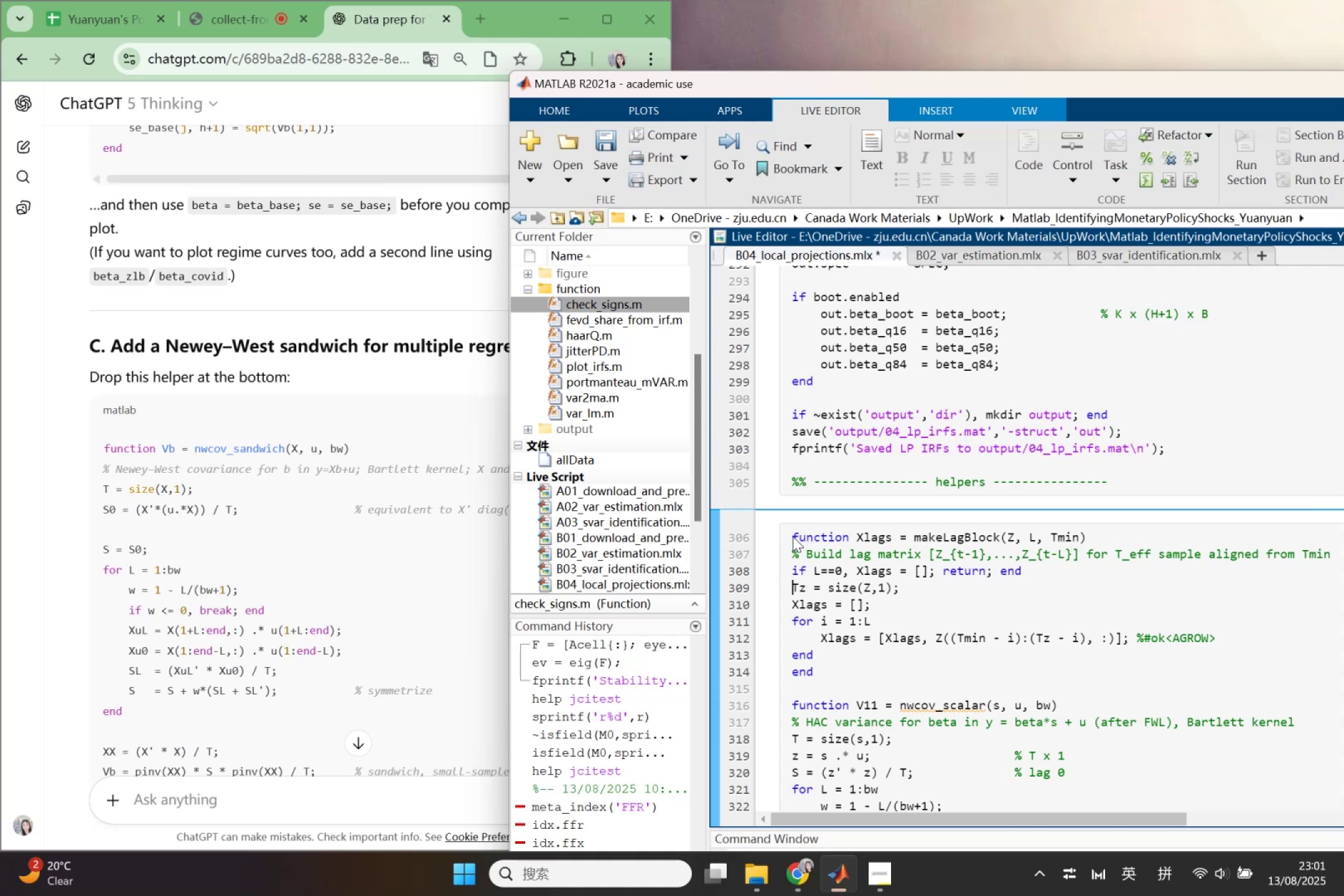 
key(ArrowDown)
 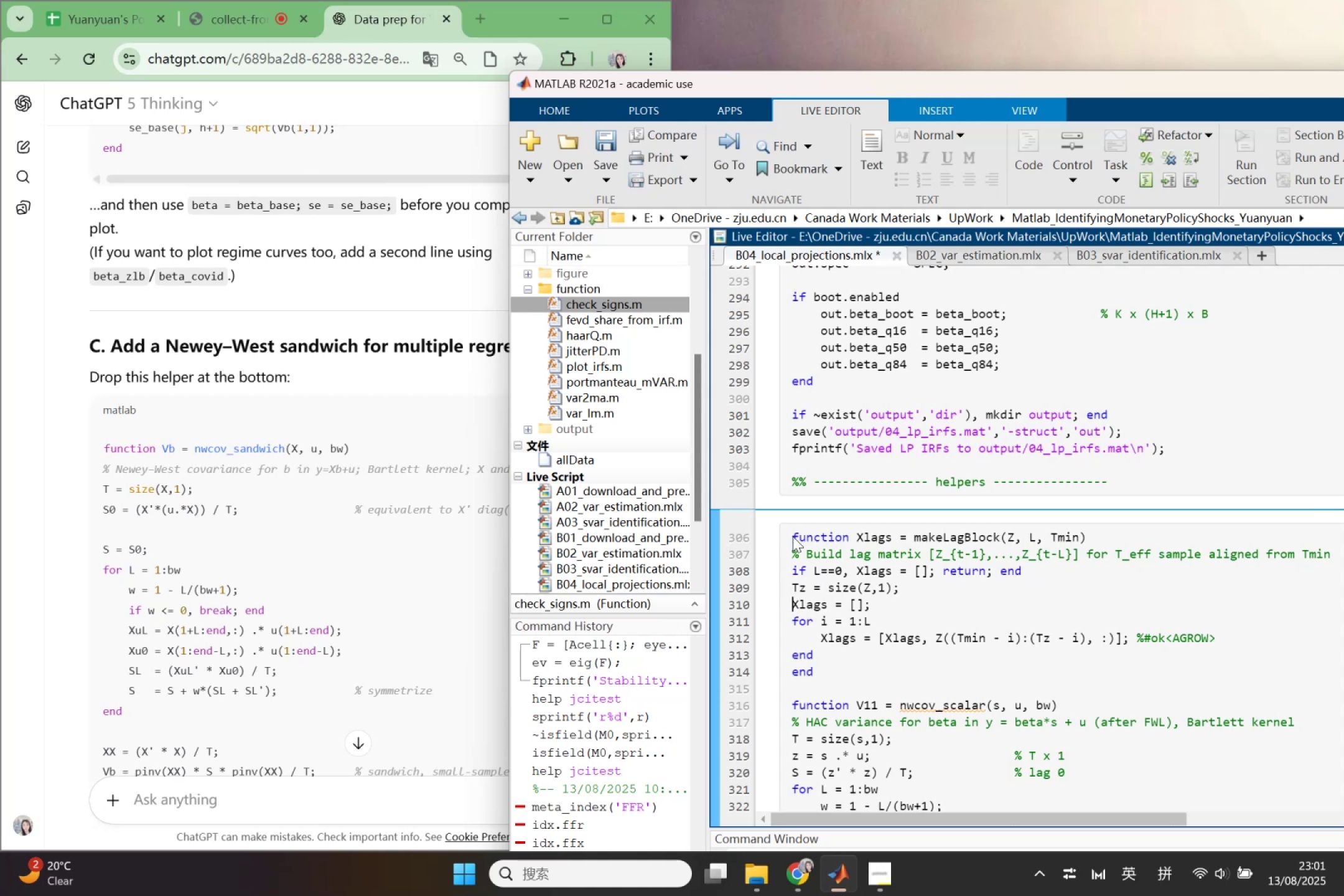 
key(ArrowDown)
 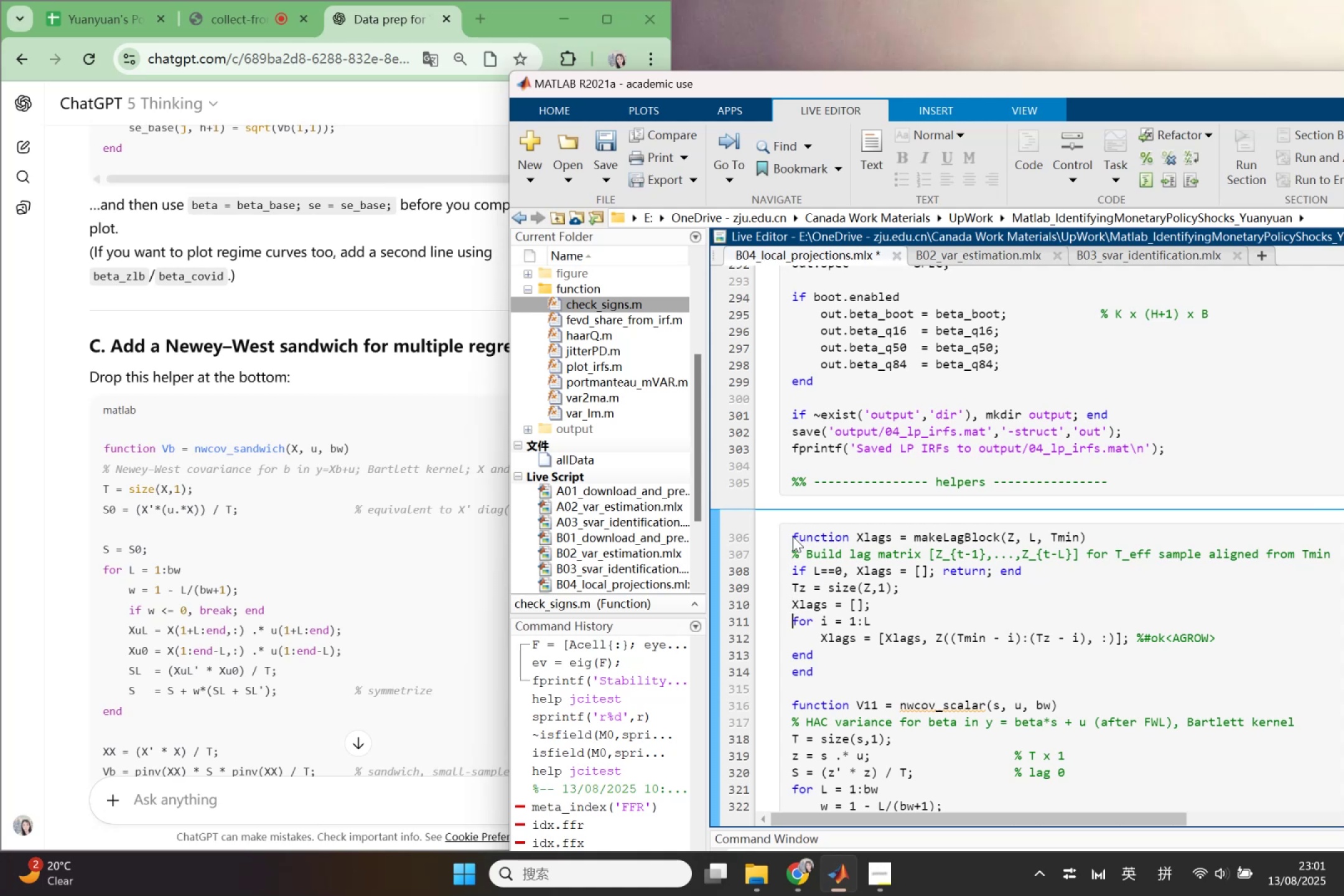 
key(ArrowDown)
 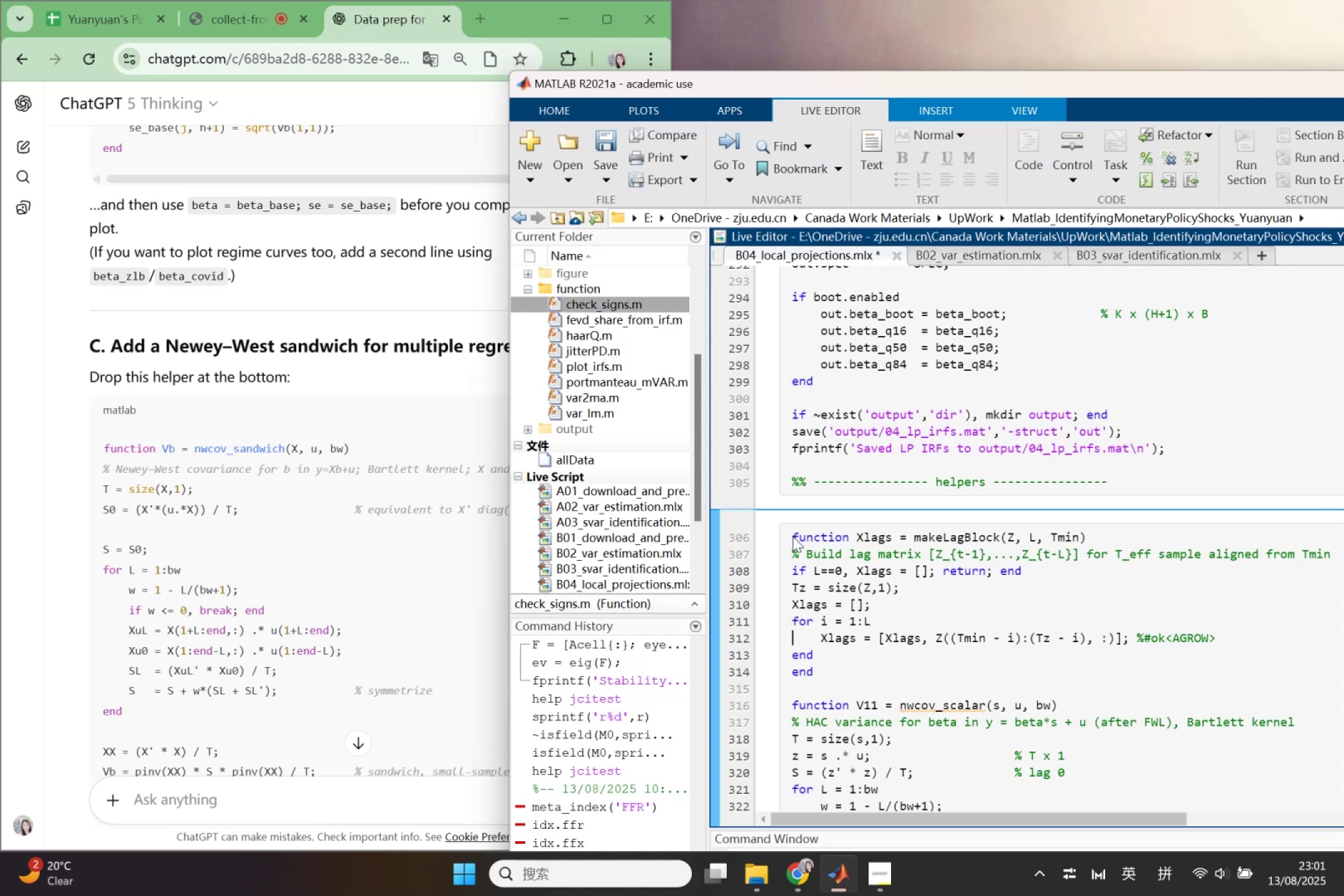 
key(ArrowDown)
 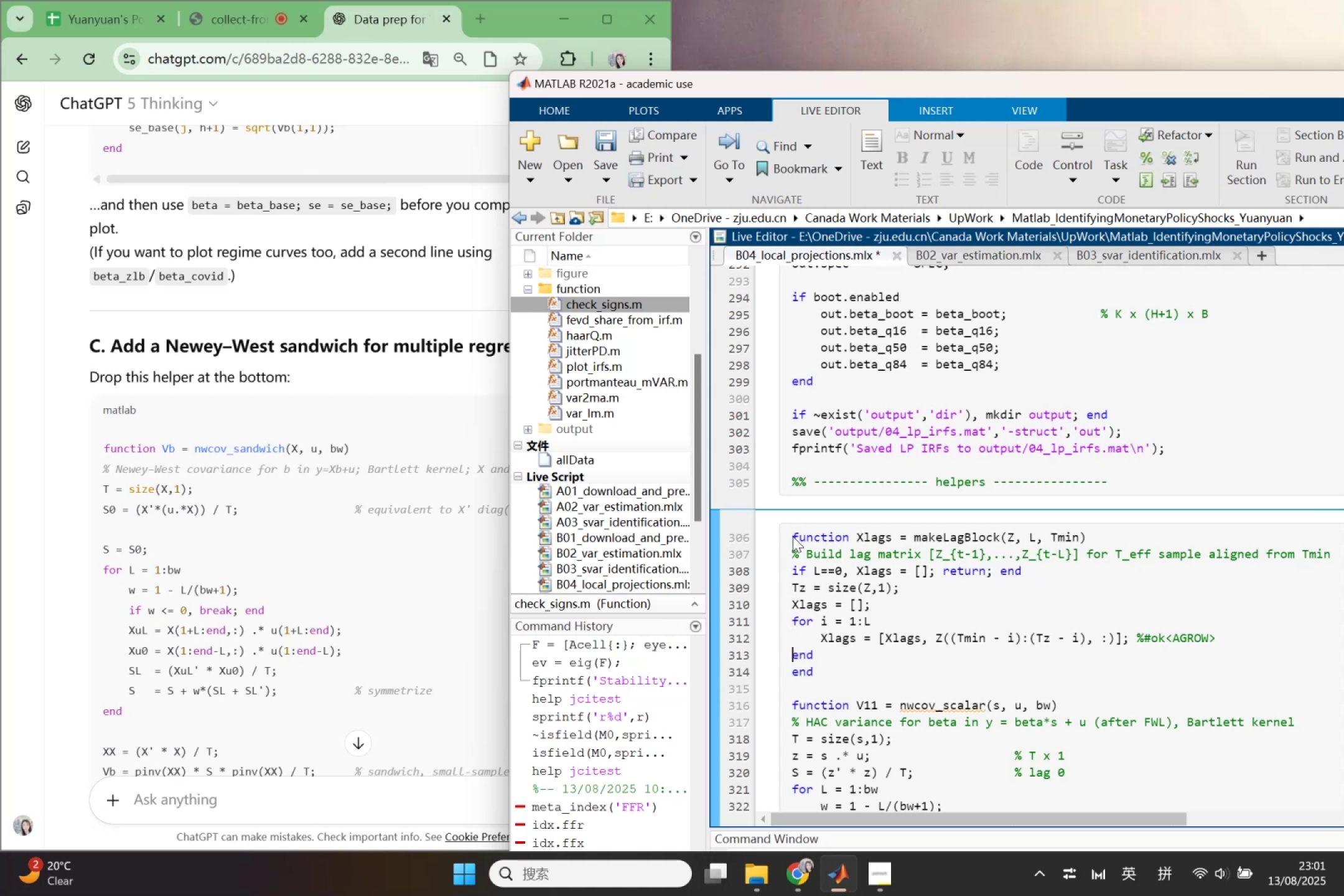 
key(ArrowDown)
 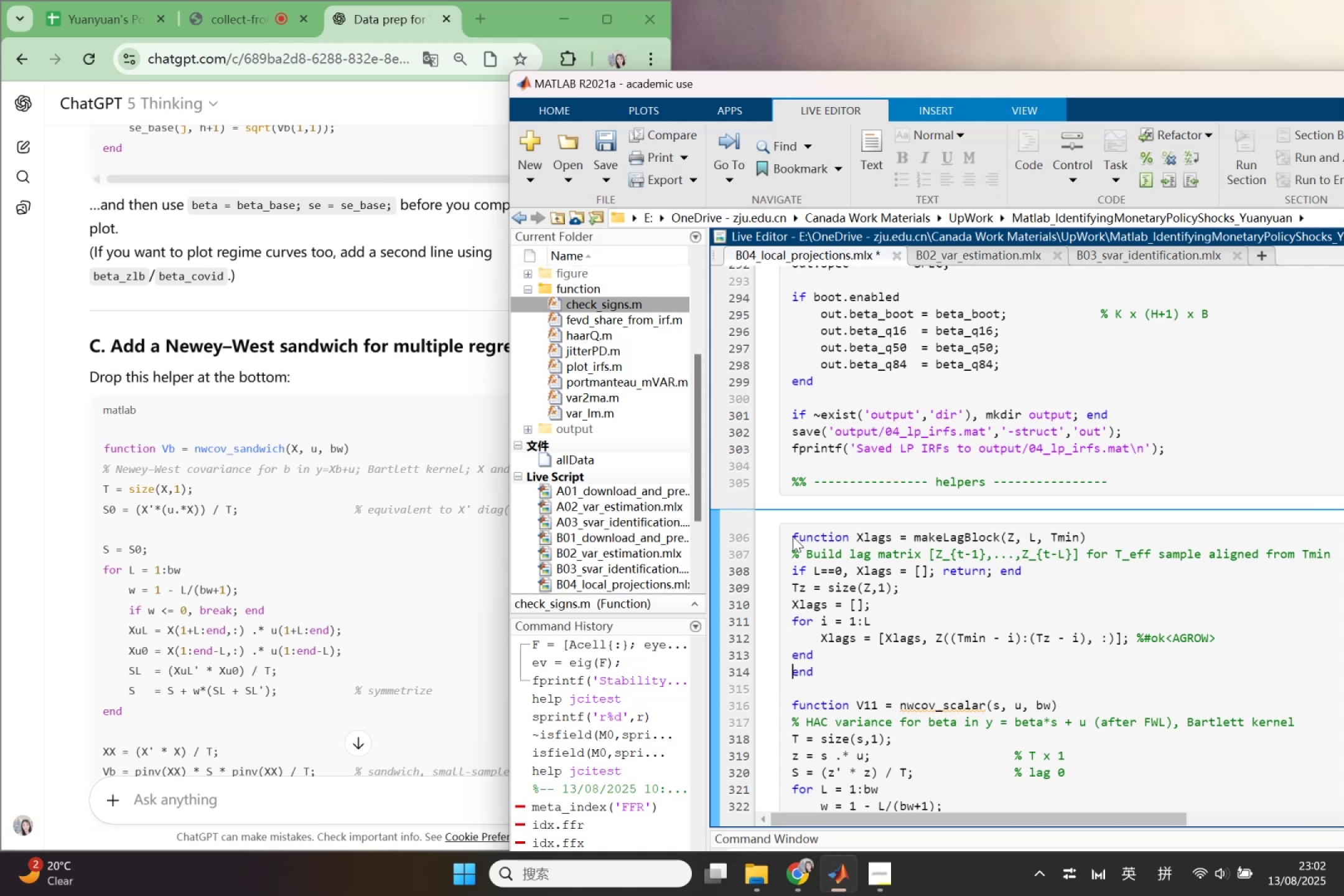 
key(ArrowDown)
 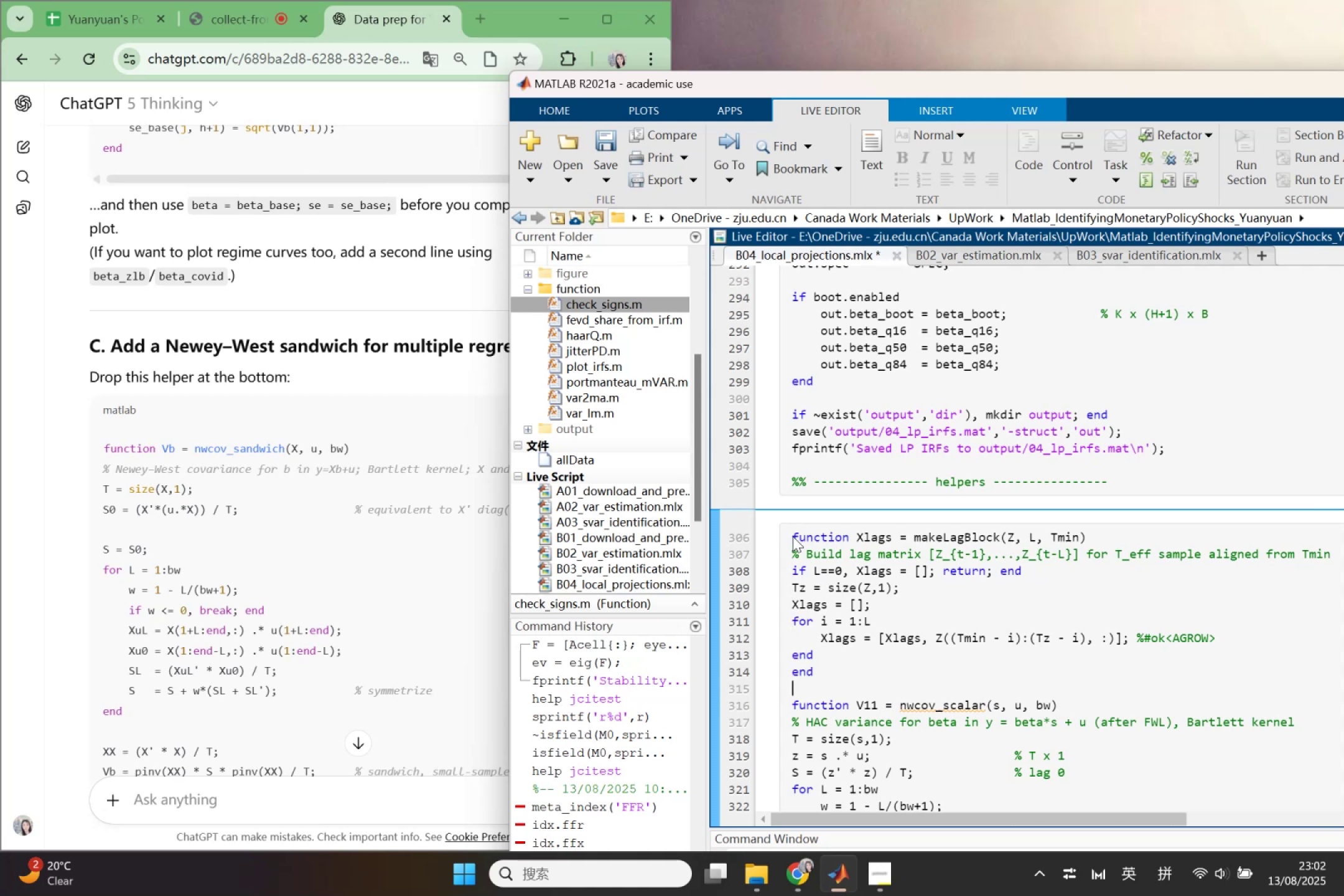 
key(Enter)
 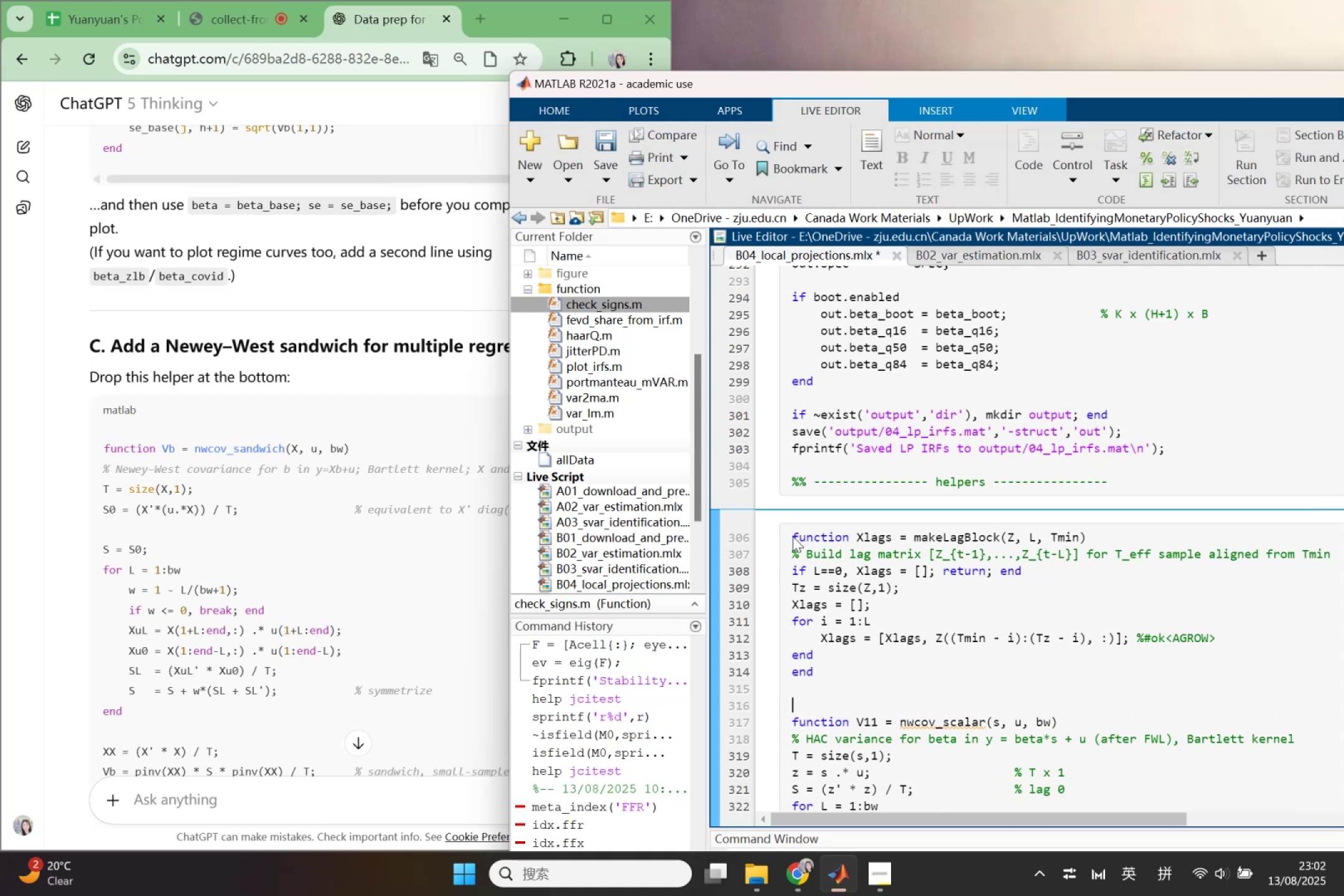 
key(ArrowUp)
 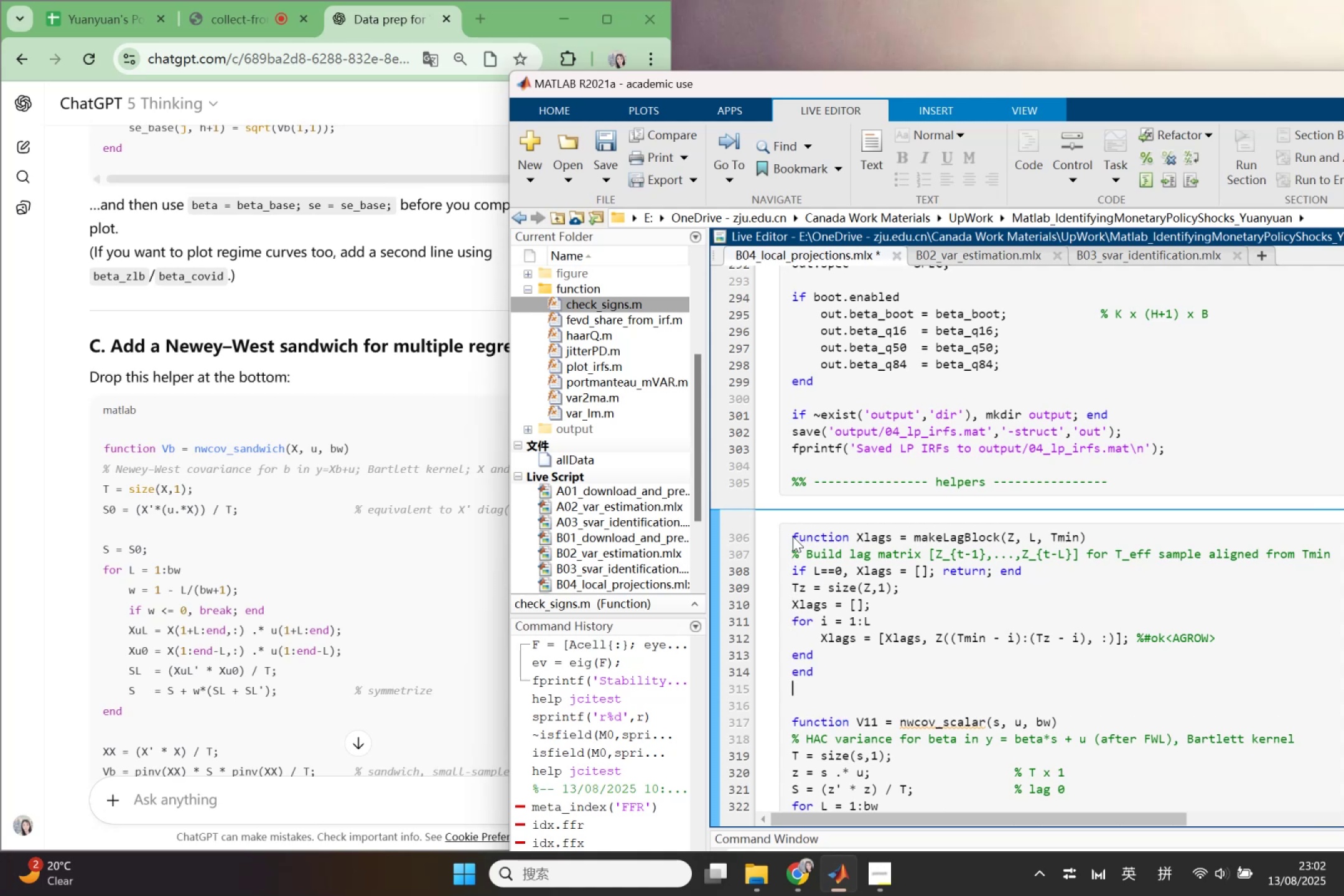 
key(Control+V)
 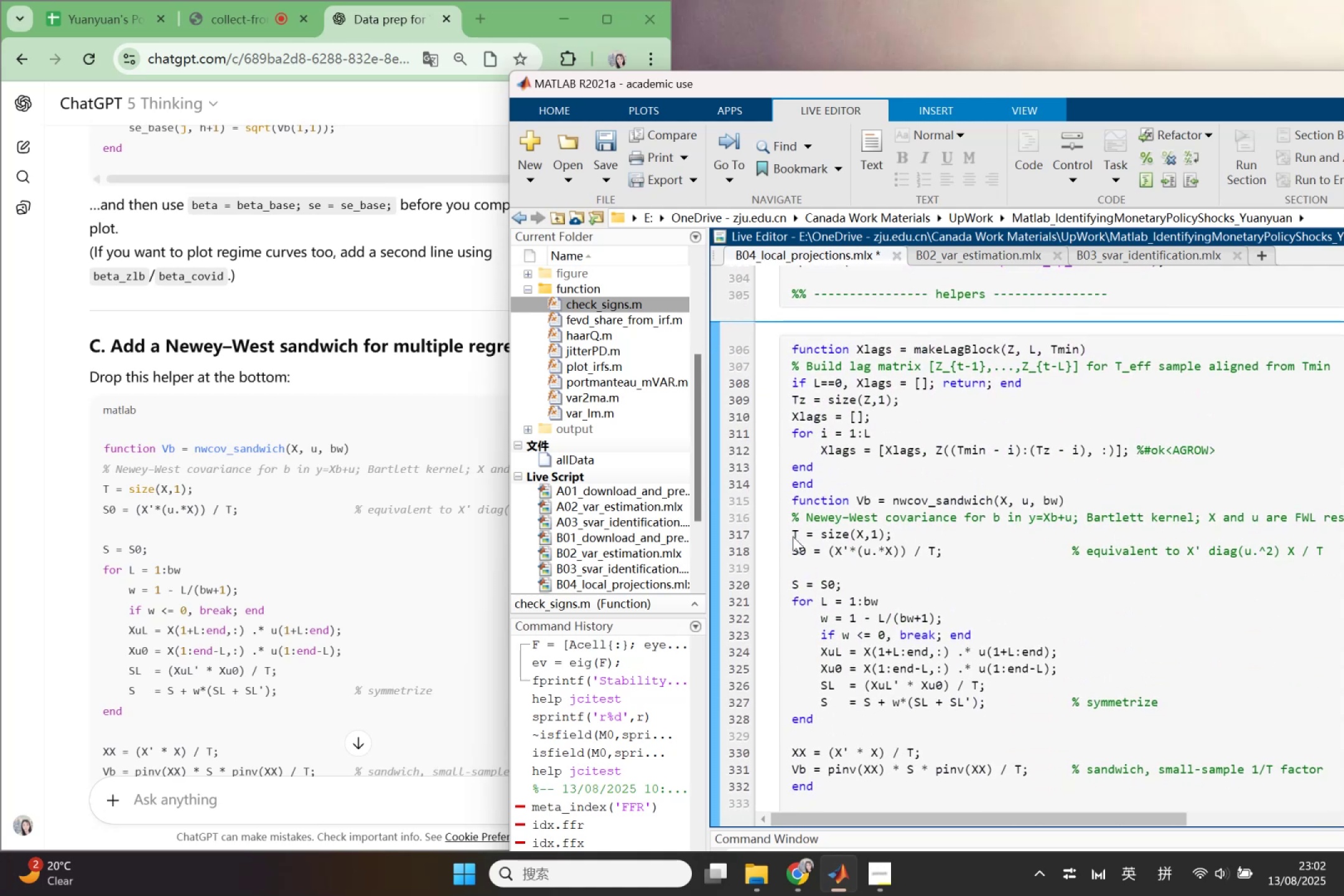 
scroll: coordinate [793, 538], scroll_direction: down, amount: 2.0
 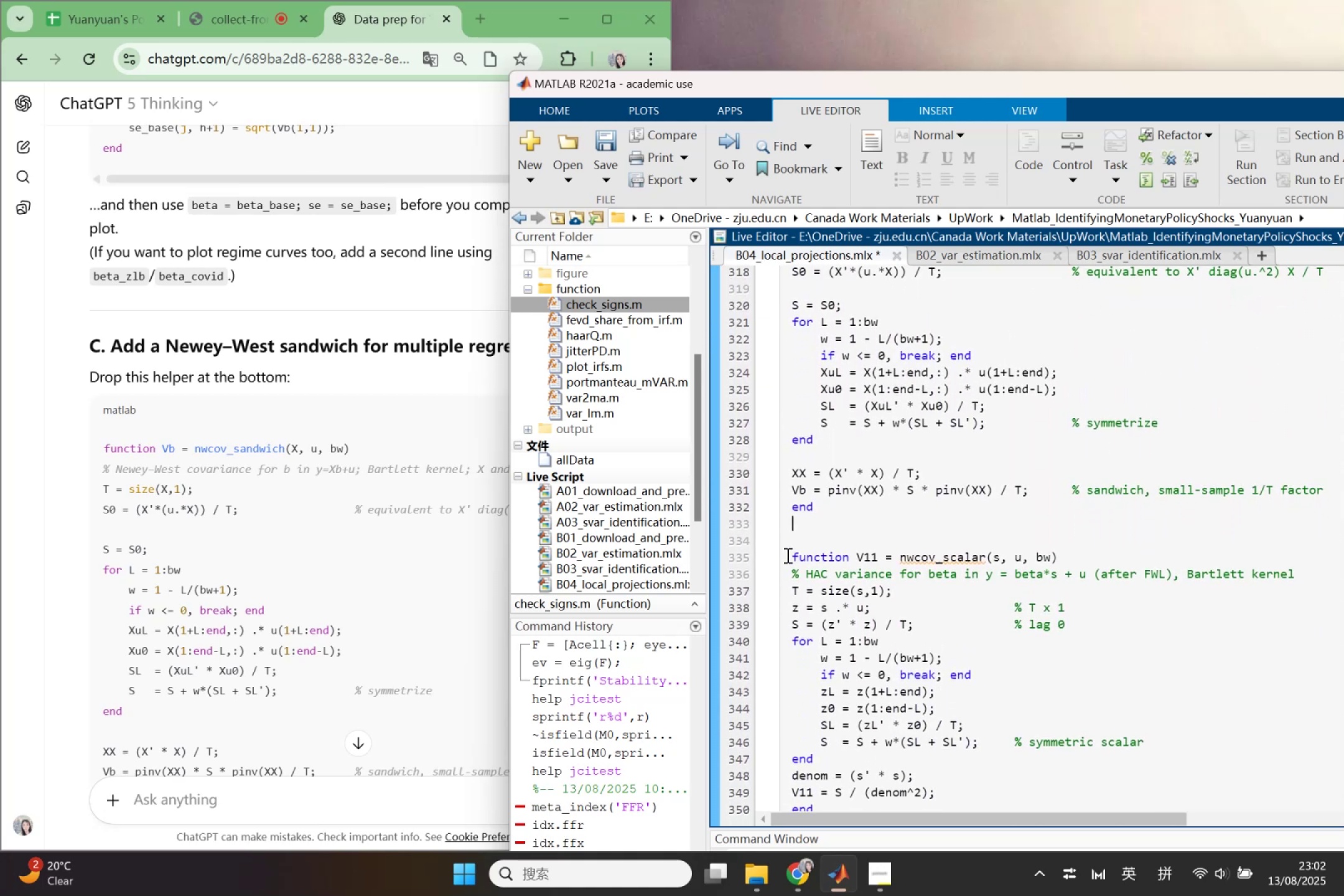 
left_click_drag(start_coordinate=[788, 555], to_coordinate=[923, 666])
 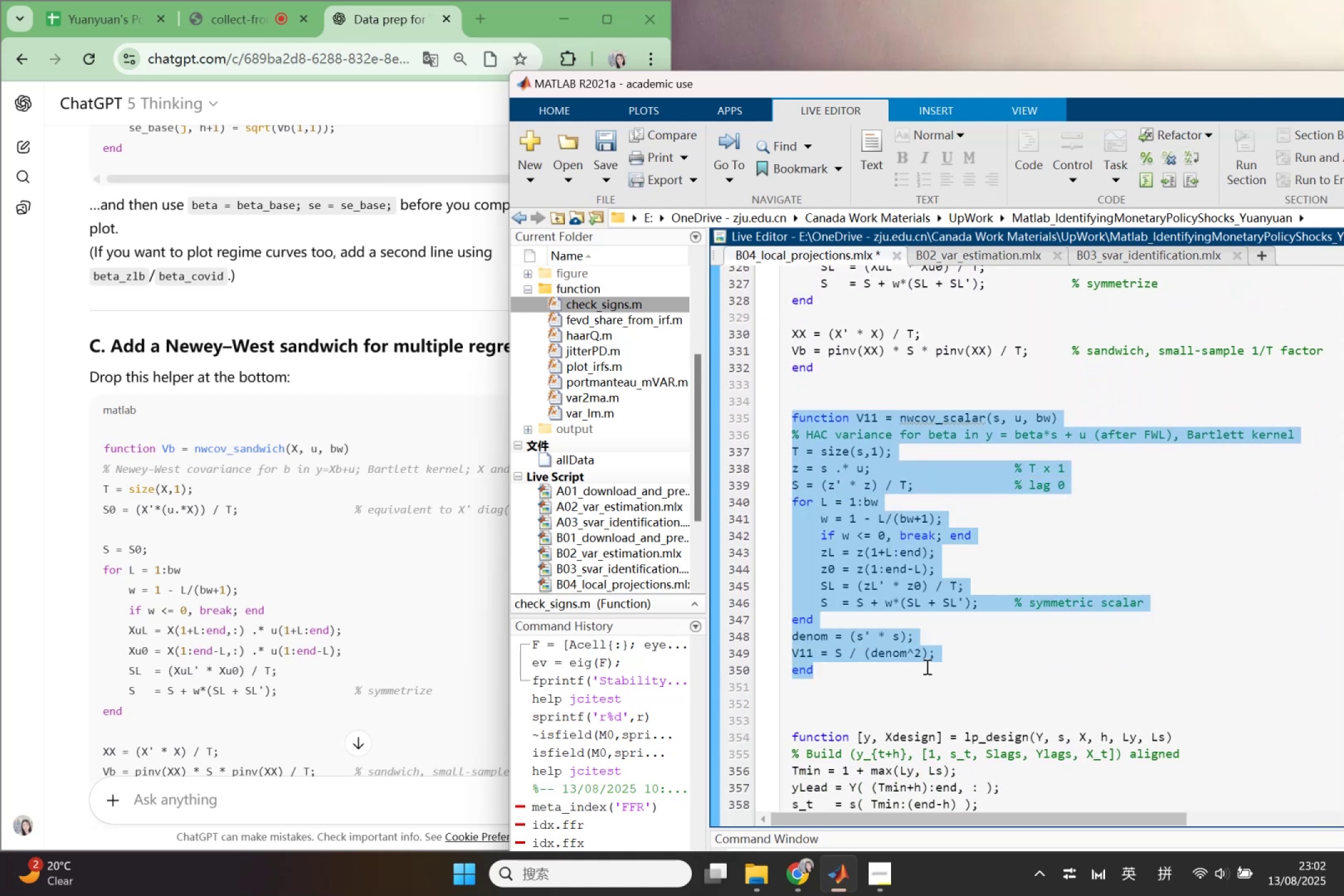 
scroll: coordinate [935, 631], scroll_direction: down, amount: 1.0
 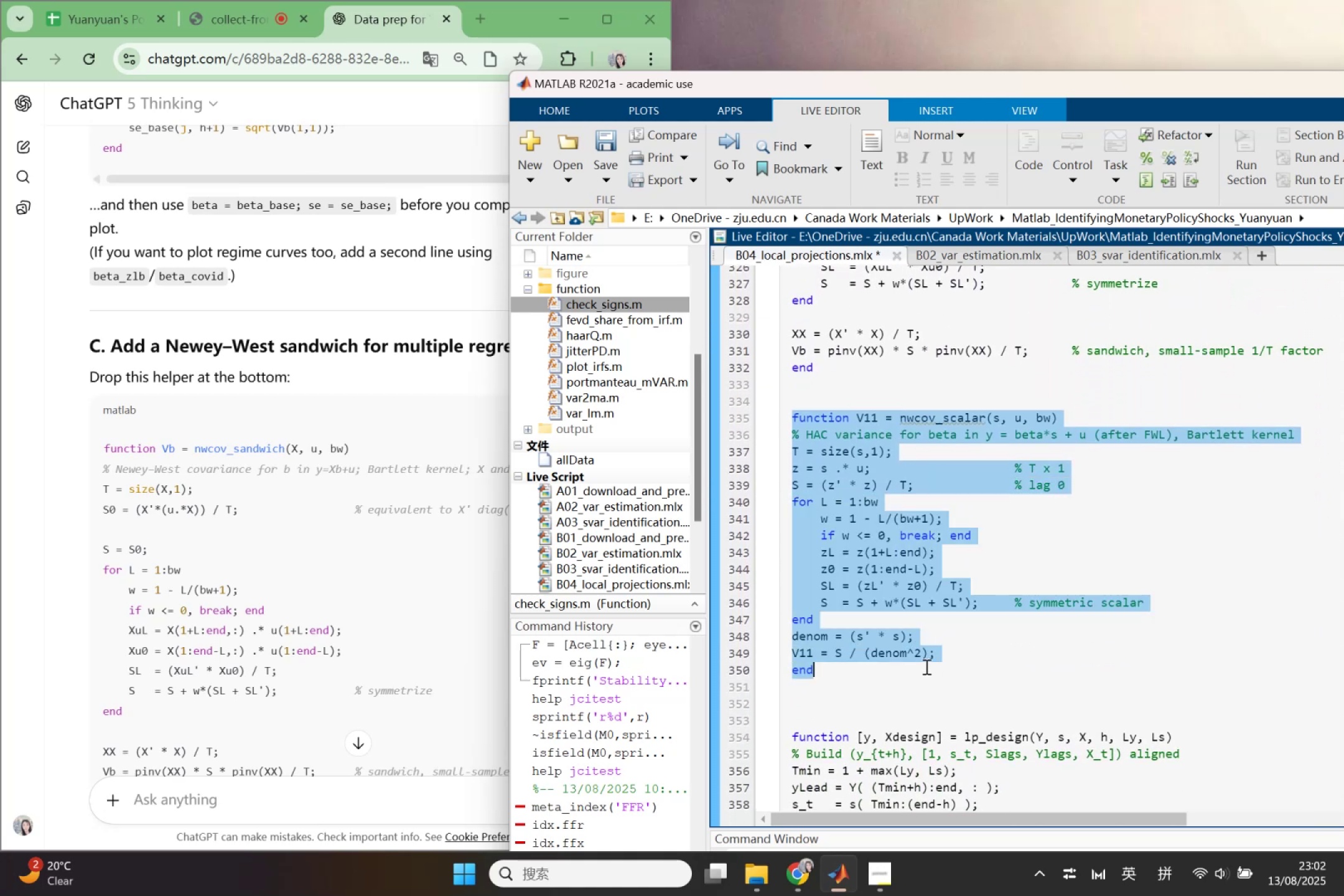 
key(Backspace)
 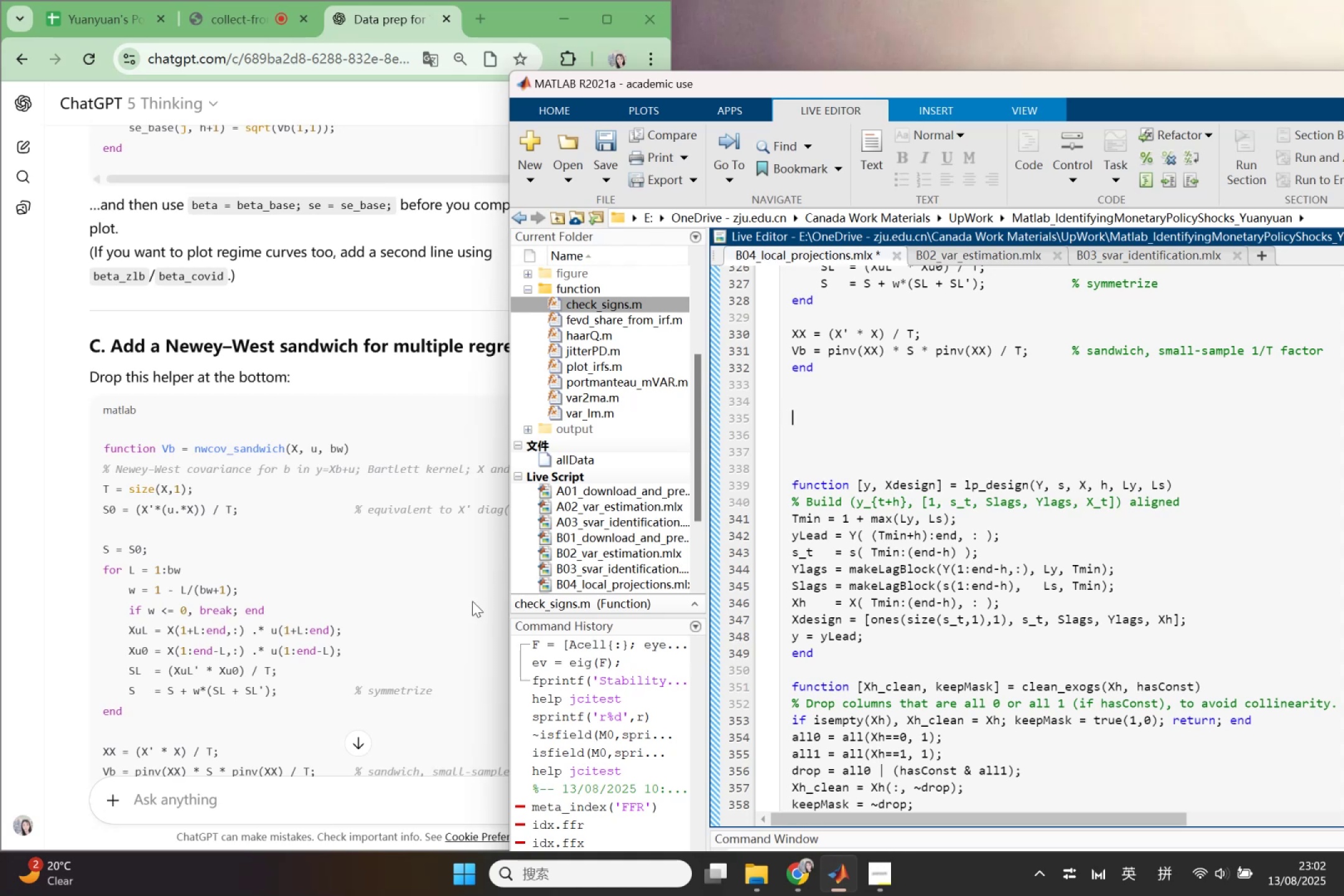 
scroll: coordinate [283, 615], scroll_direction: down, amount: 11.0
 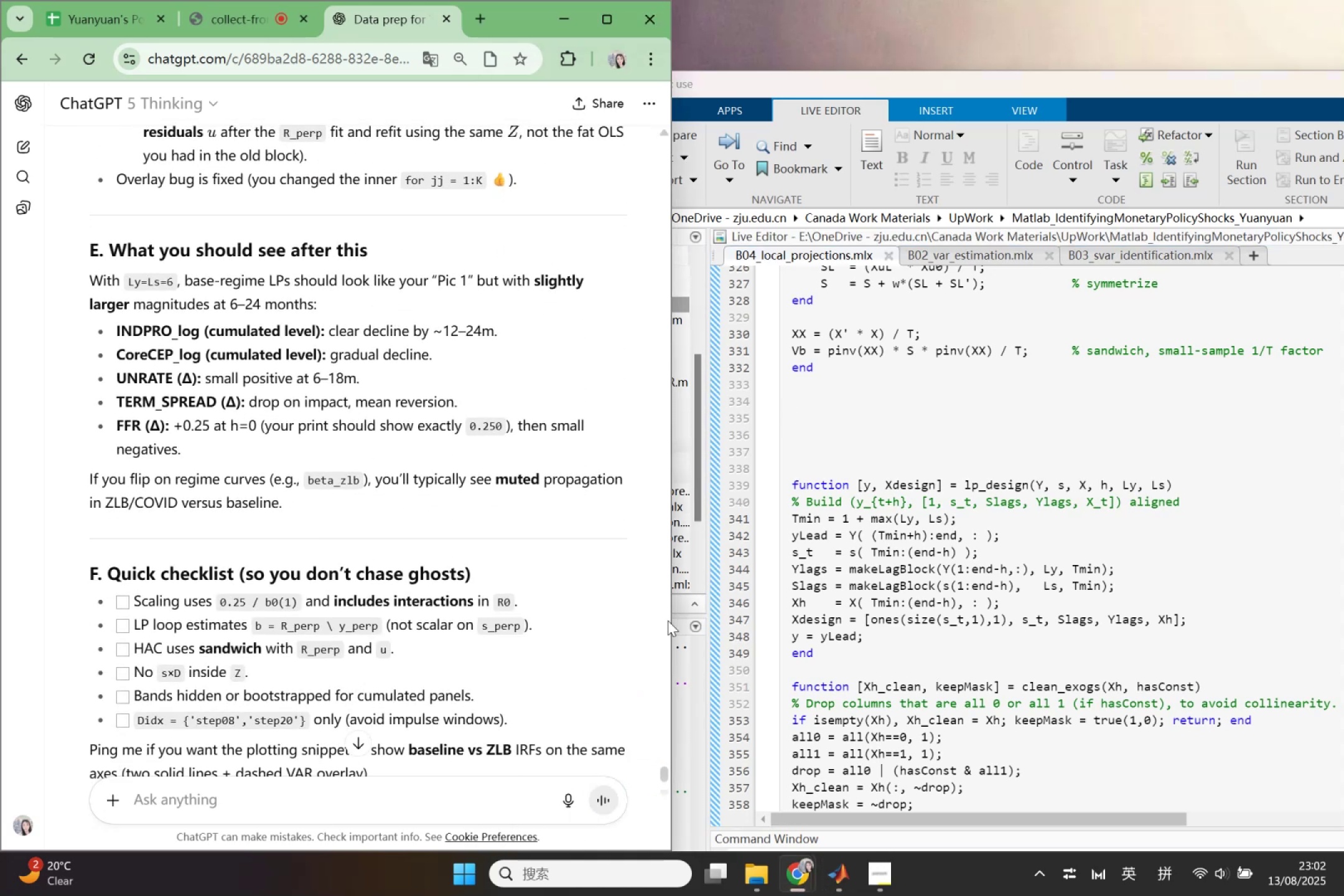 
left_click_drag(start_coordinate=[1055, 557], to_coordinate=[1057, 561])
 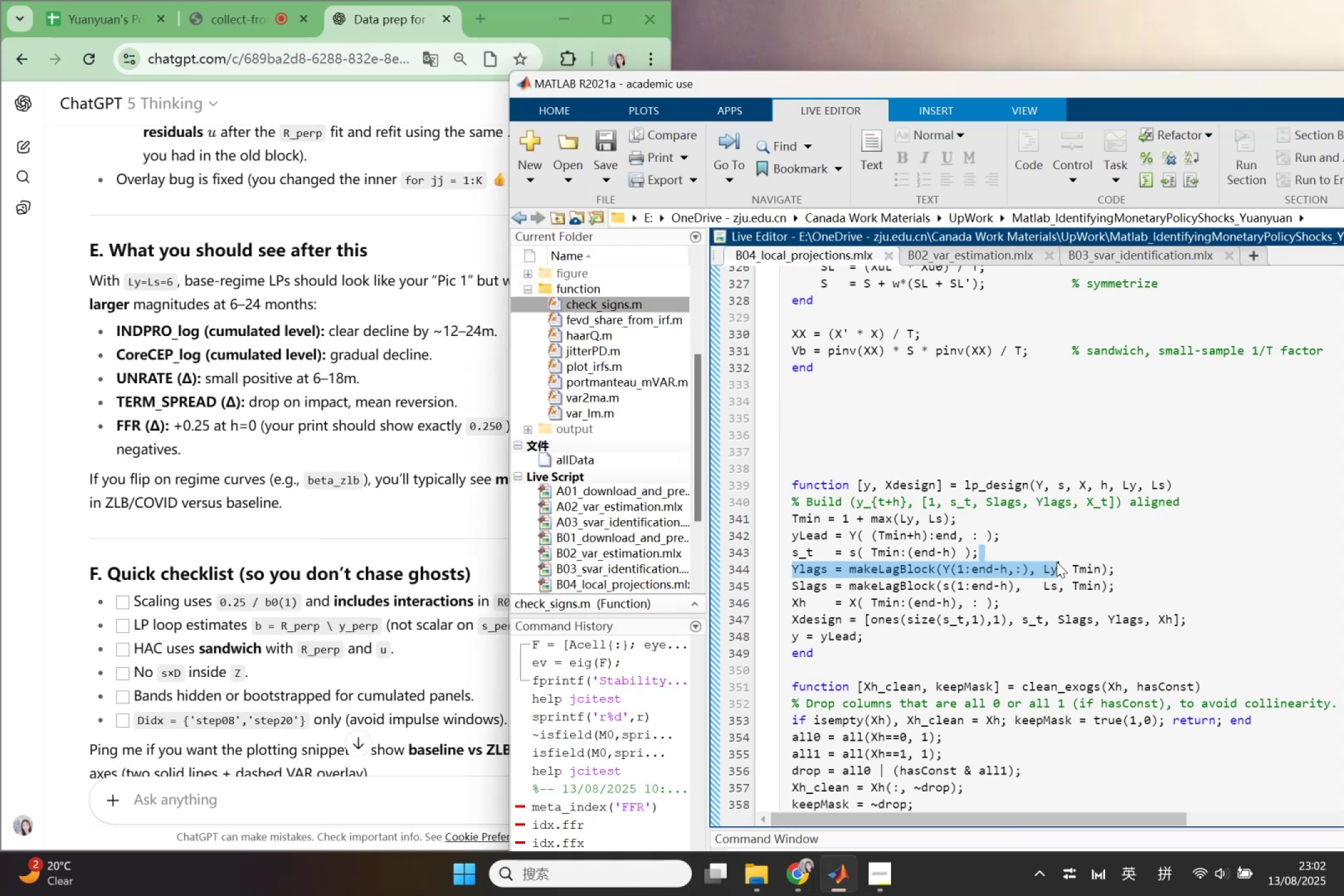 
key(Control+A)
 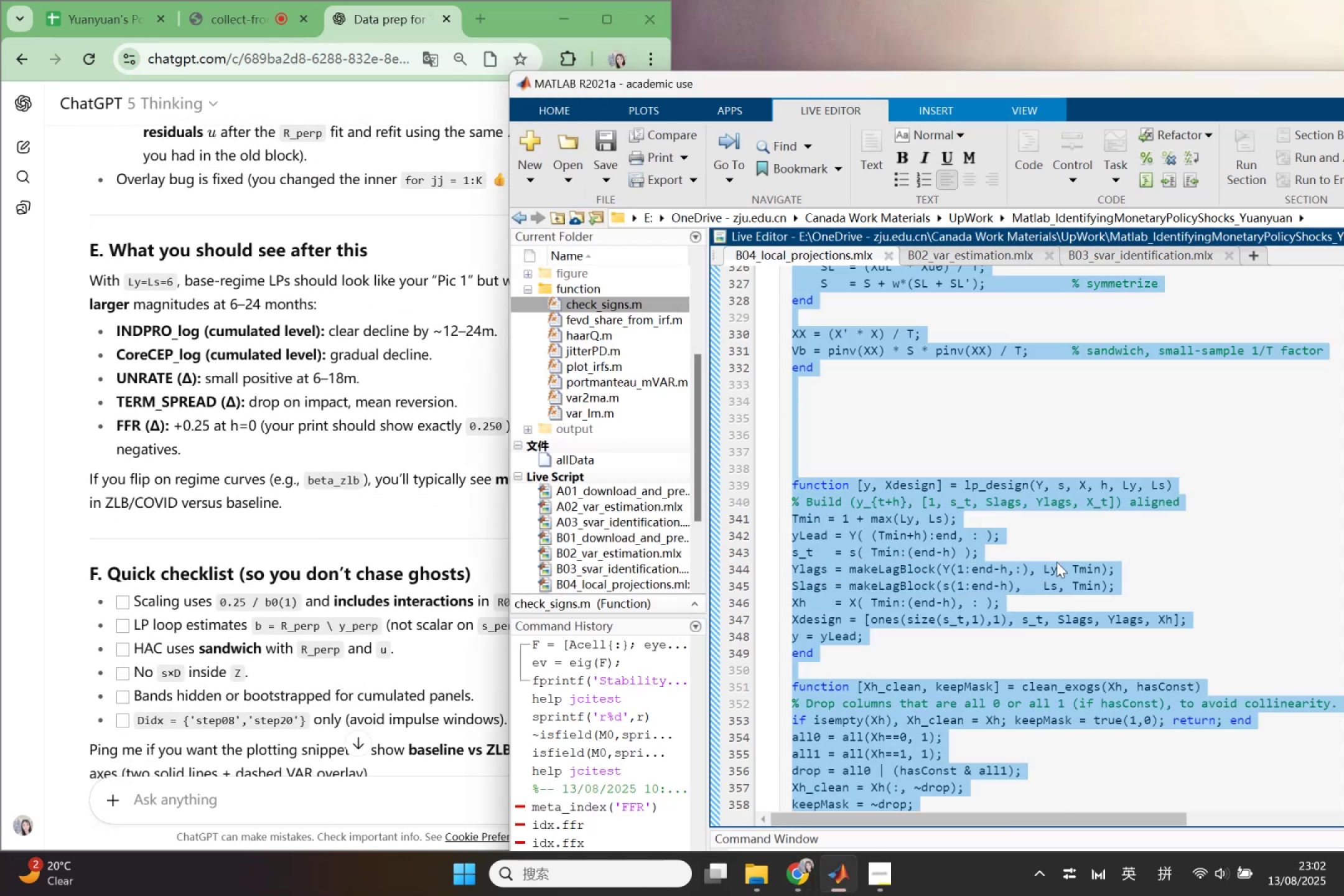 
key(Control+C)
 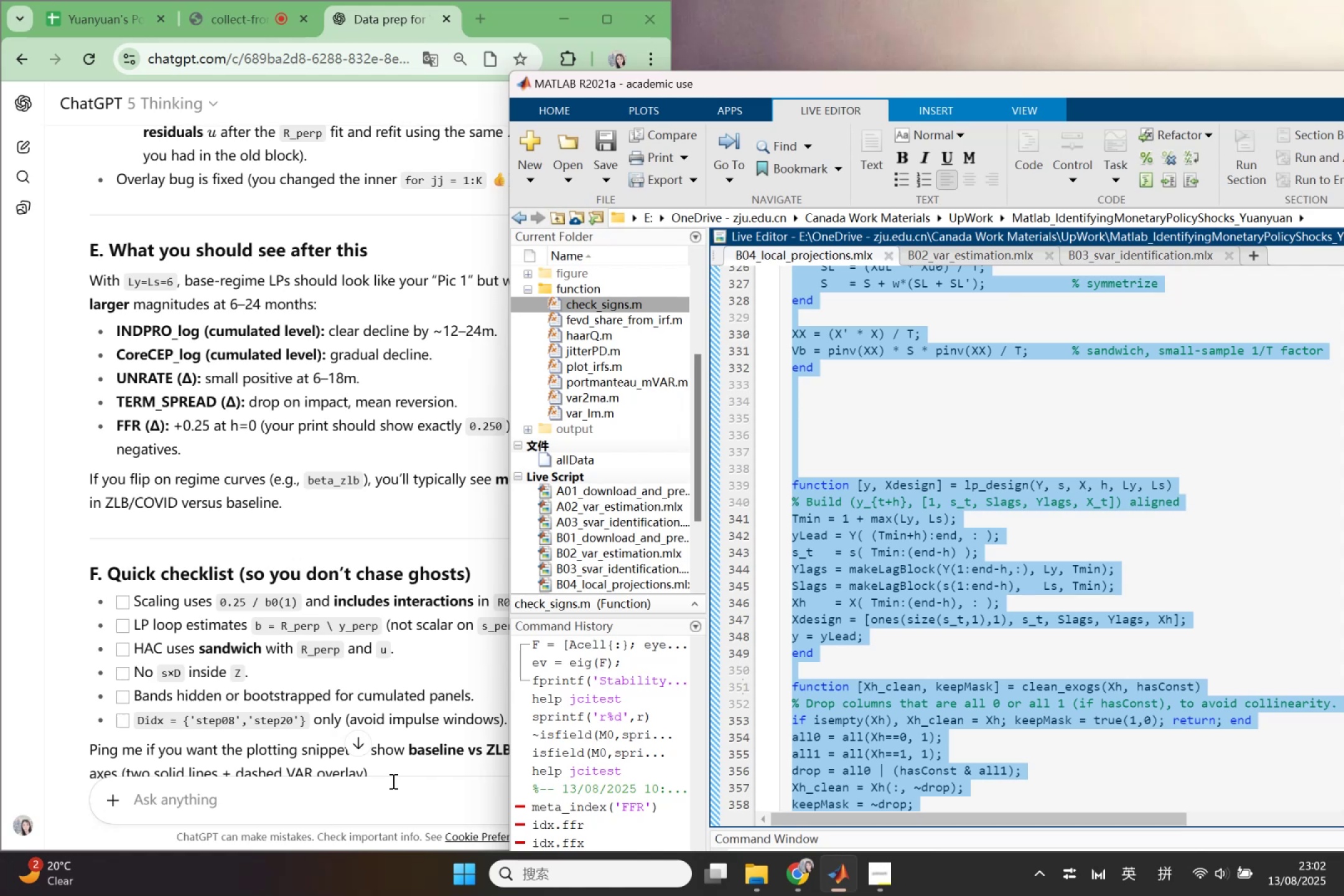 
left_click([391, 783])
 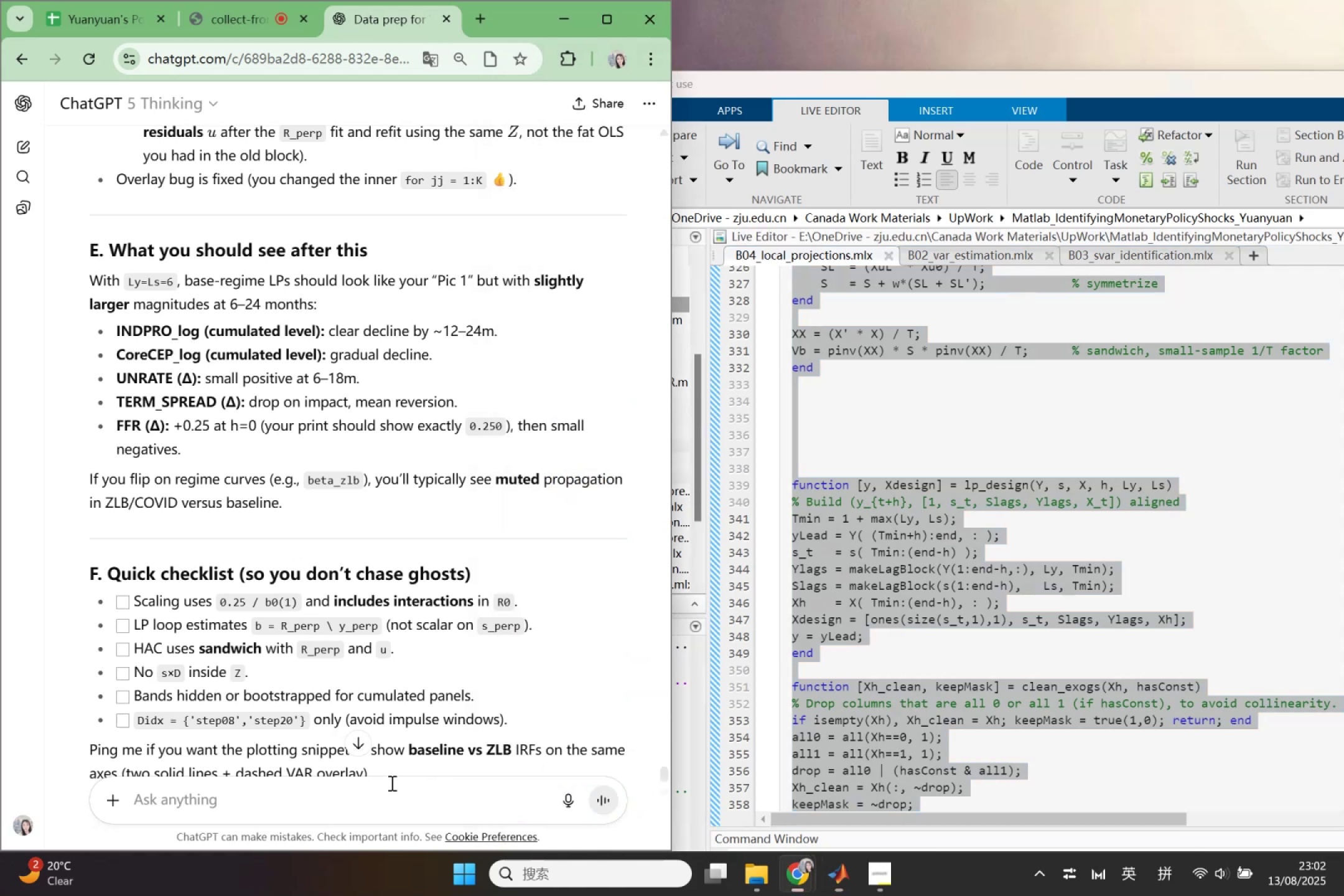 
key(Control+V)
 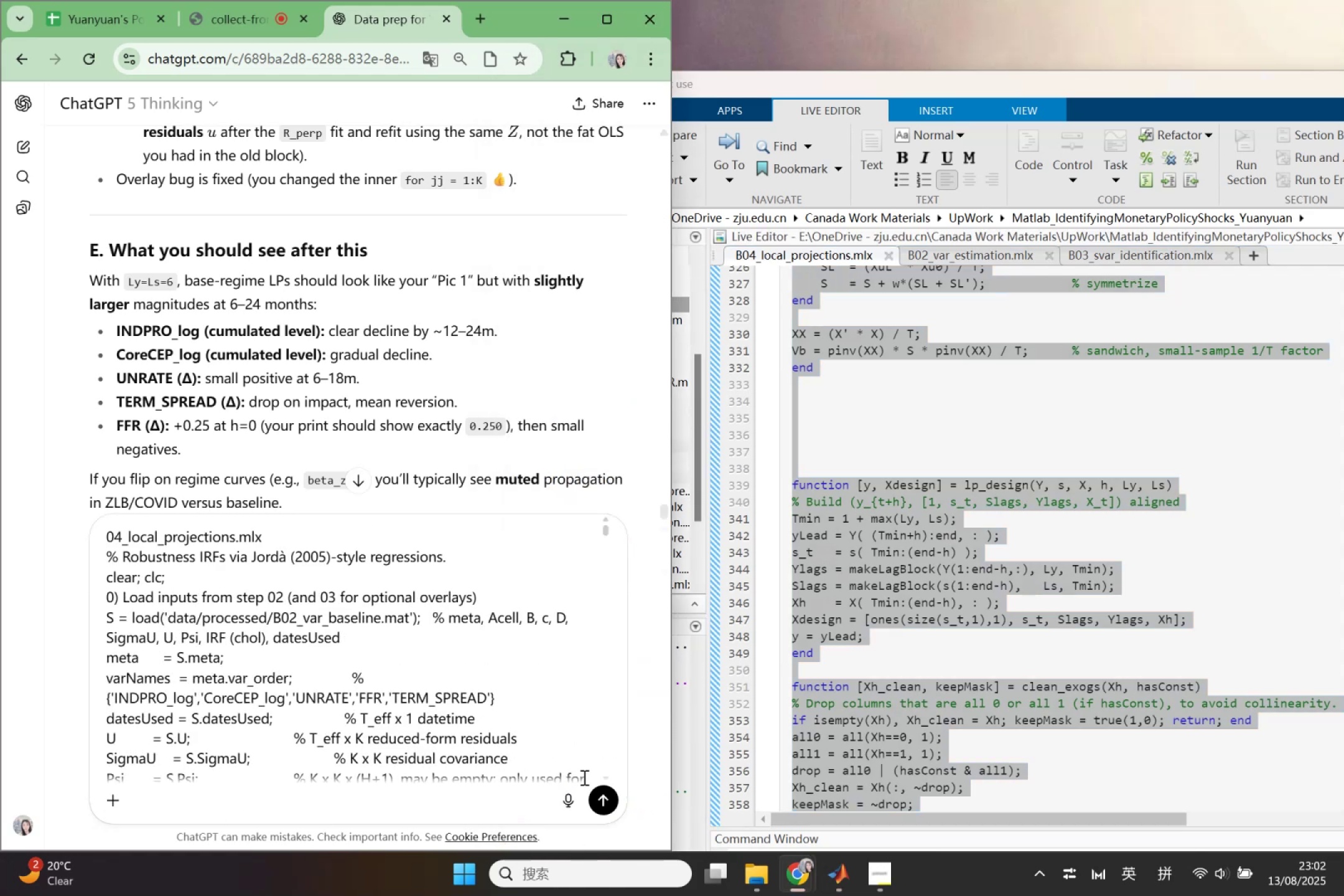 
left_click([597, 795])
 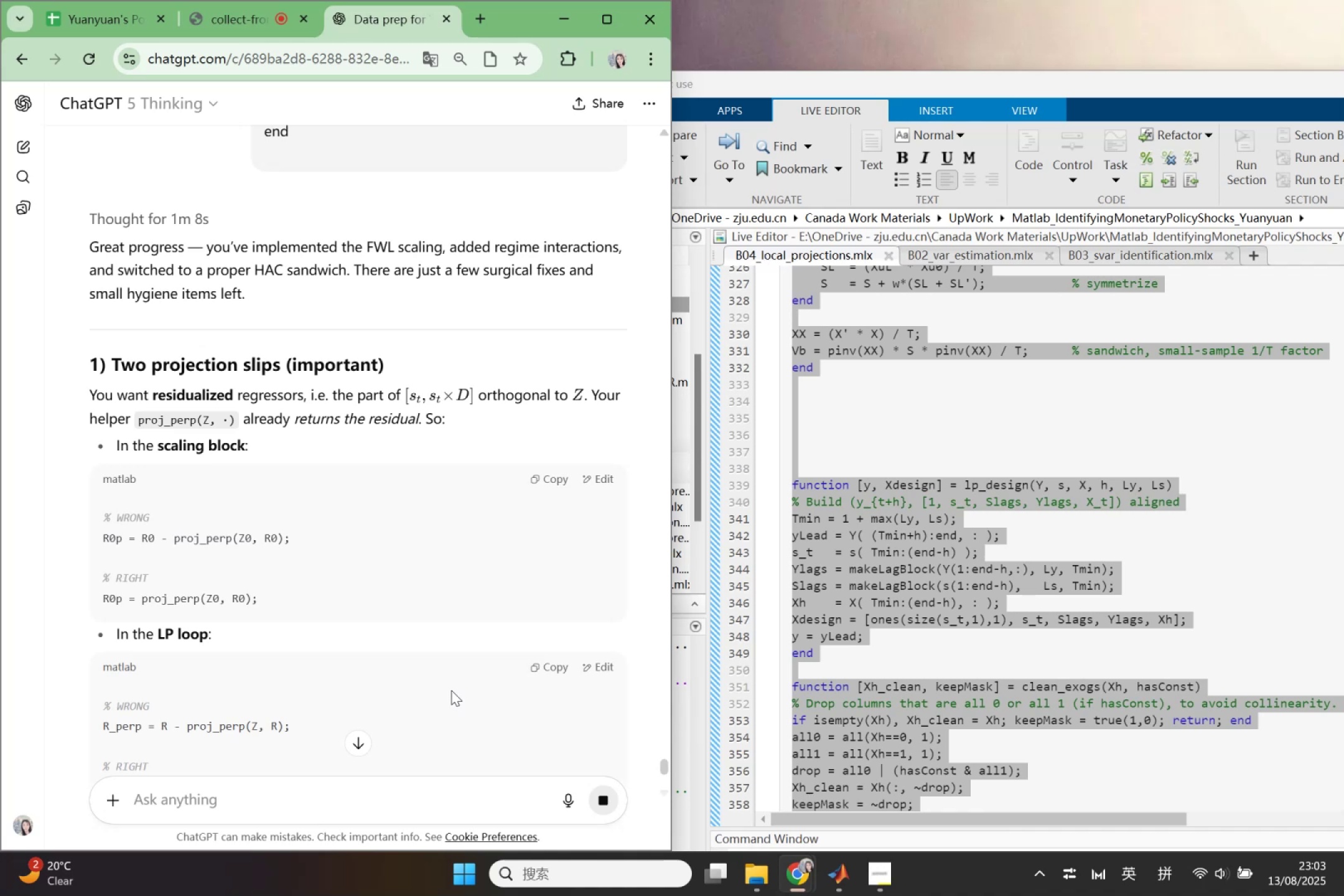 
wait(93.4)
 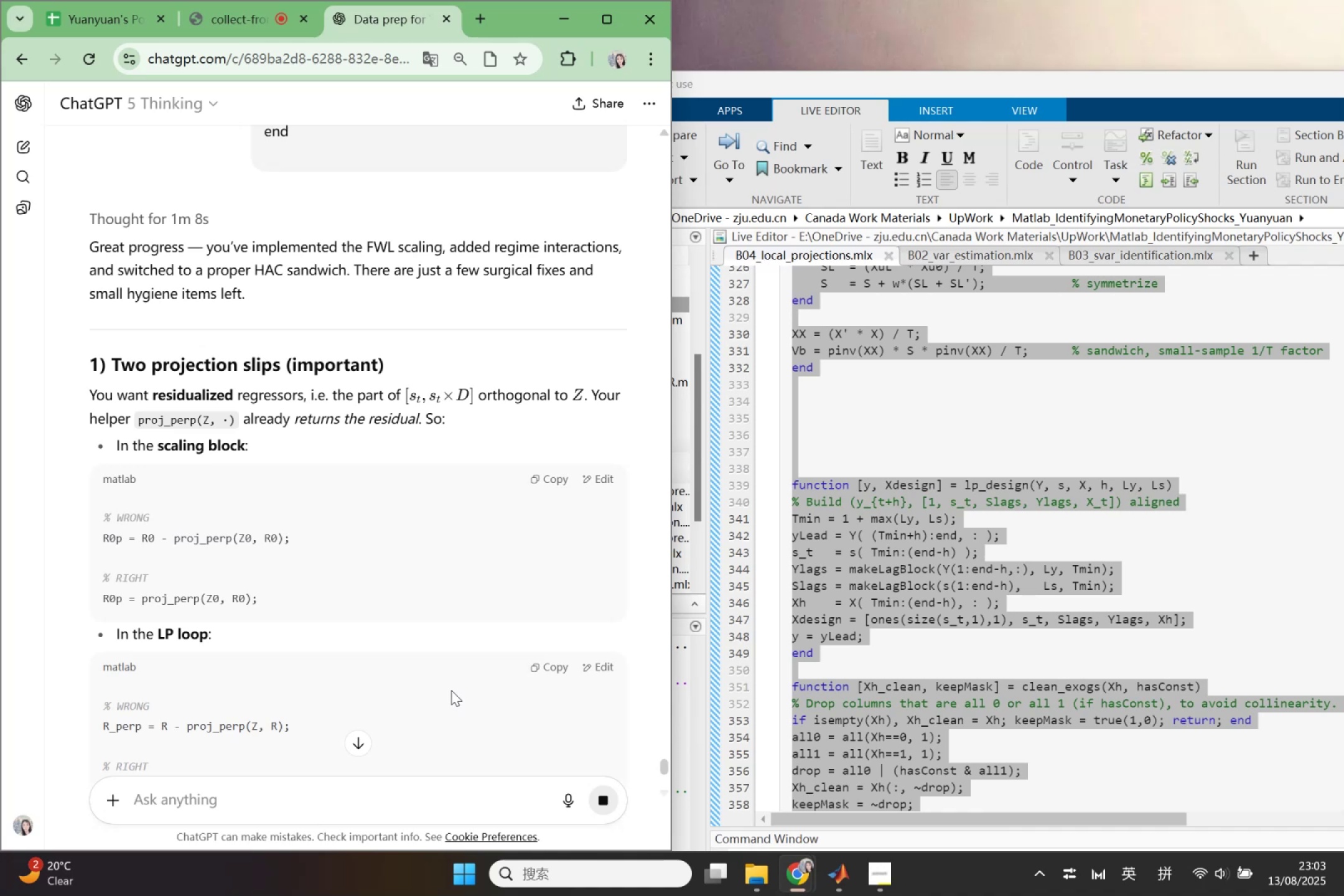 
scroll: coordinate [561, 696], scroll_direction: down, amount: 1.0
 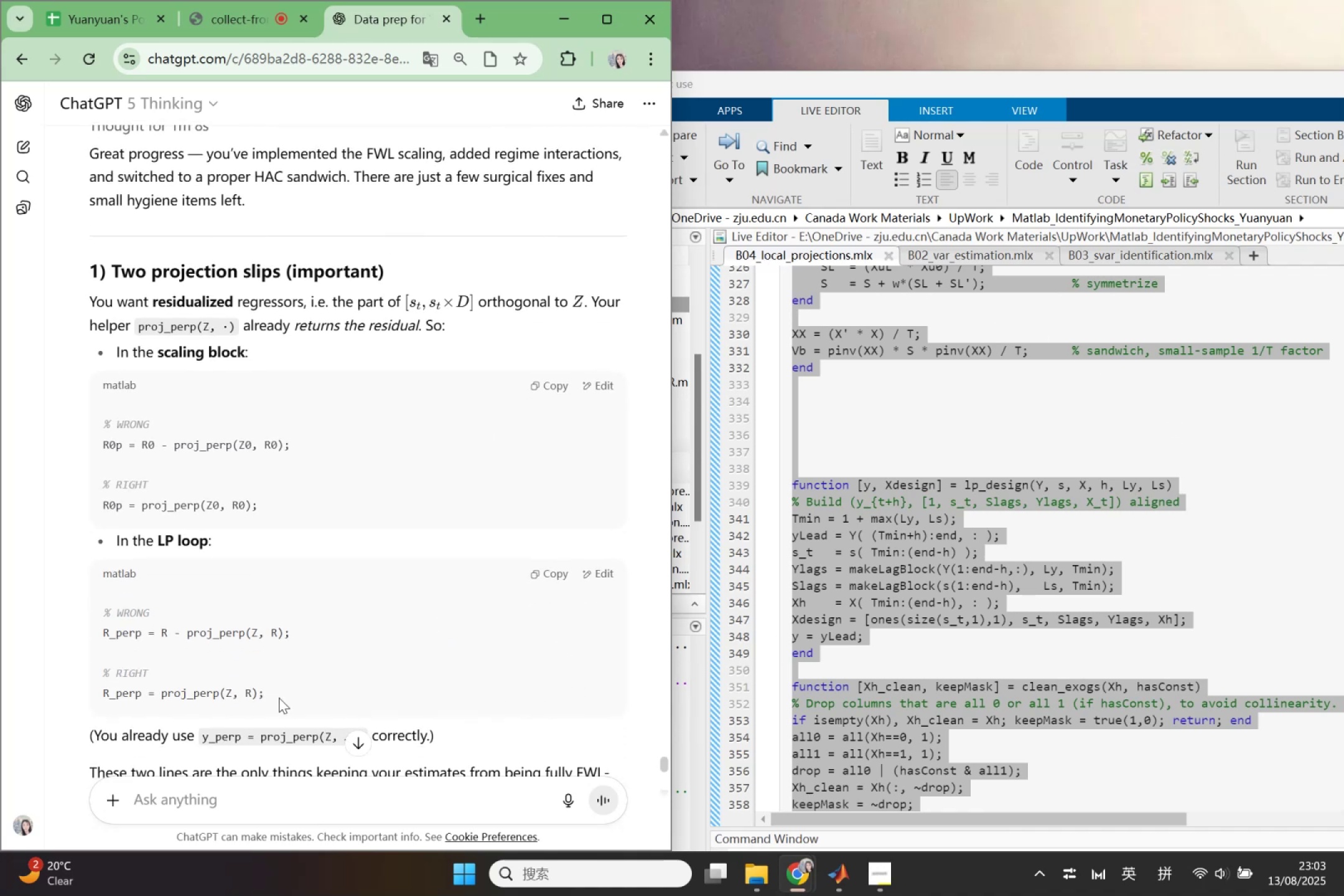 
scroll: coordinate [958, 627], scroll_direction: up, amount: 20.0
 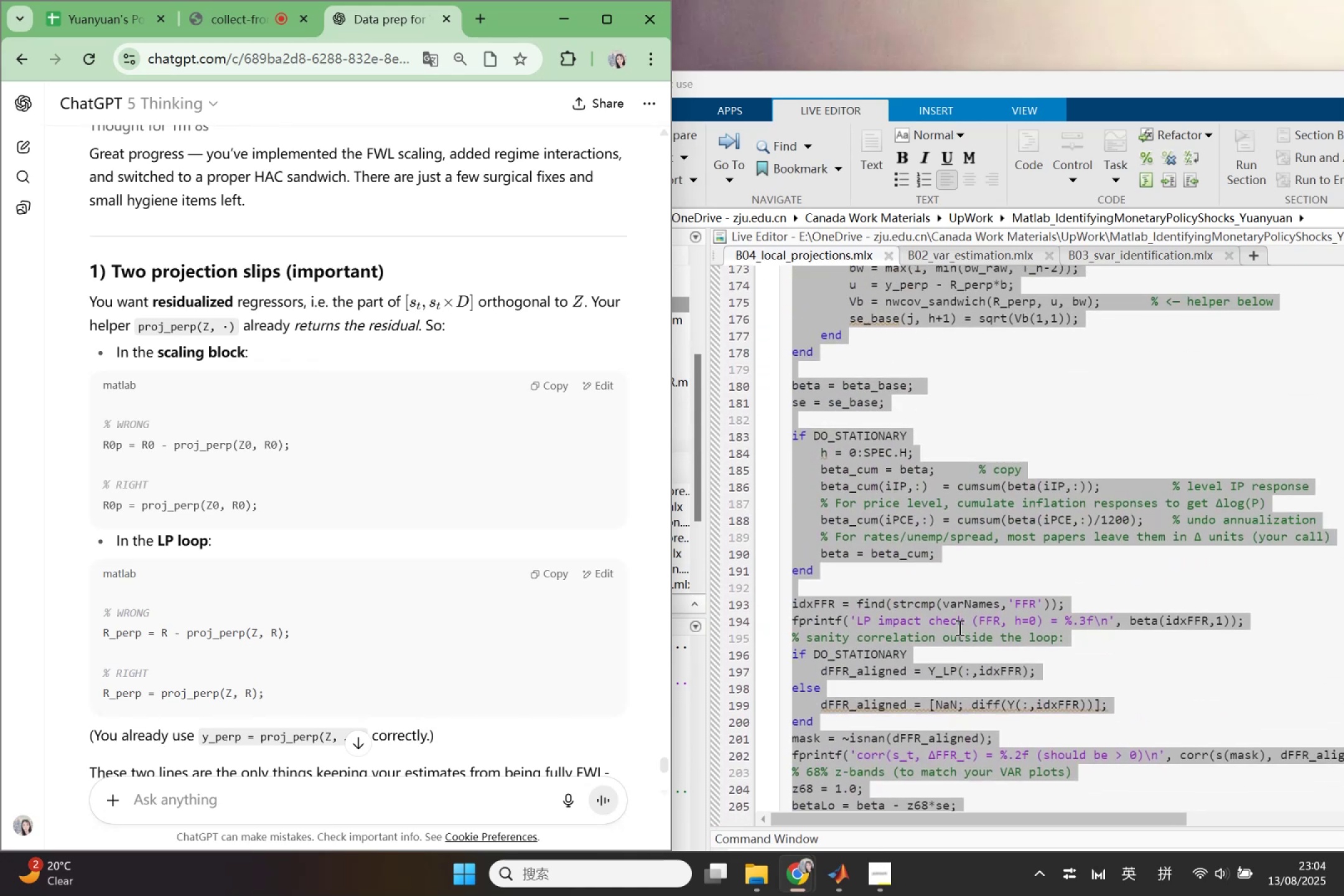 
left_click([958, 627])
 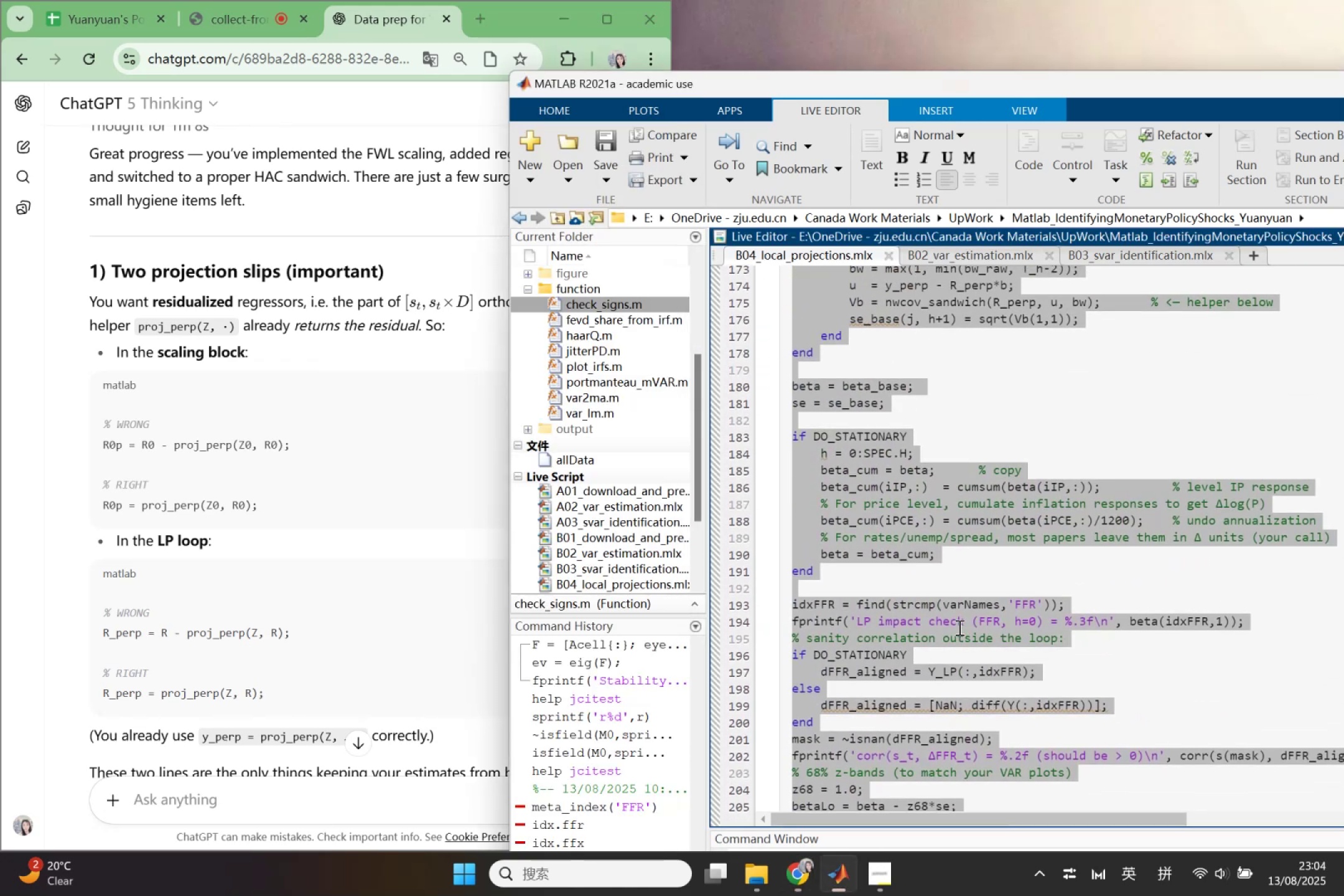 
scroll: coordinate [958, 627], scroll_direction: up, amount: 10.0
 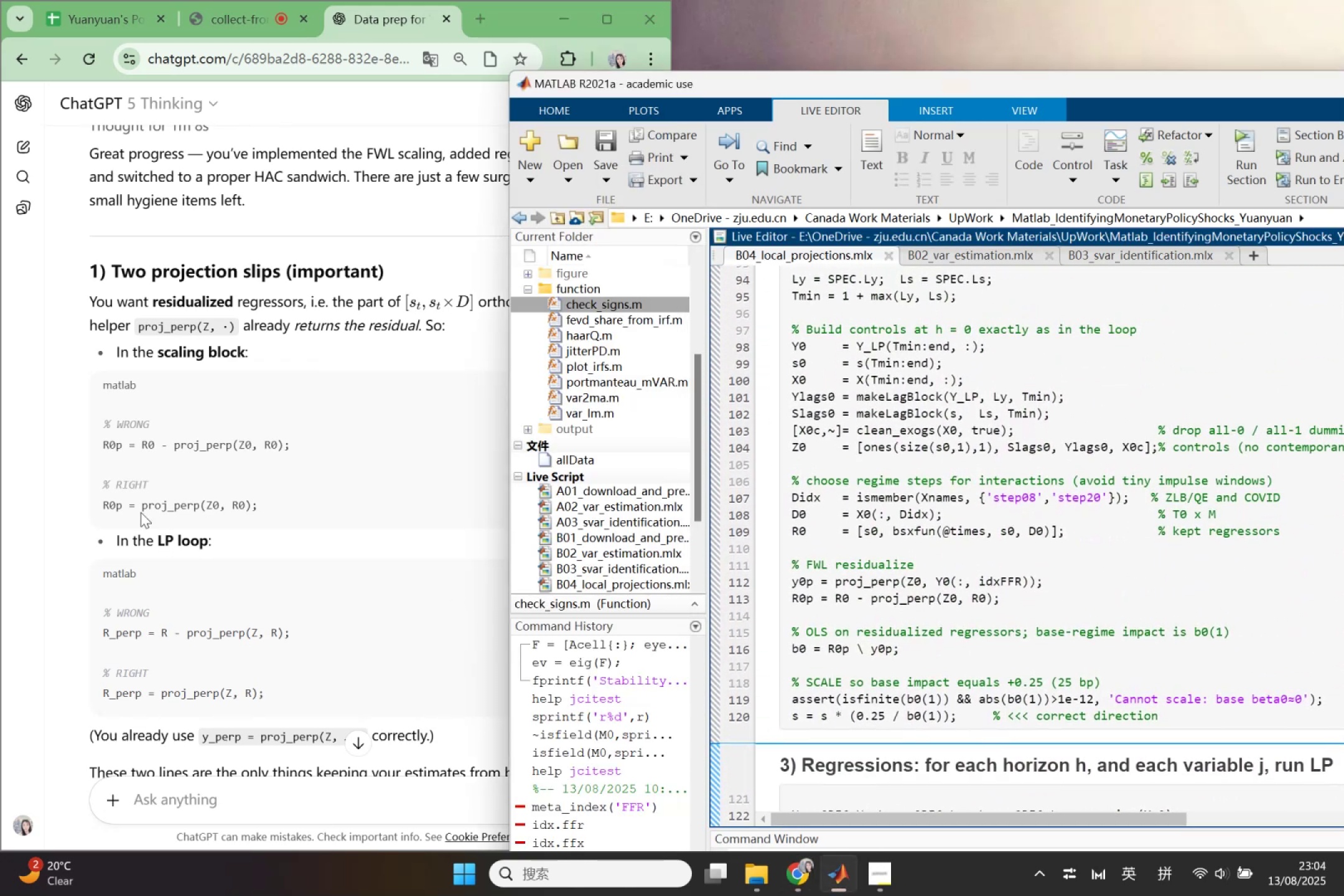 
left_click_drag(start_coordinate=[103, 500], to_coordinate=[257, 500])
 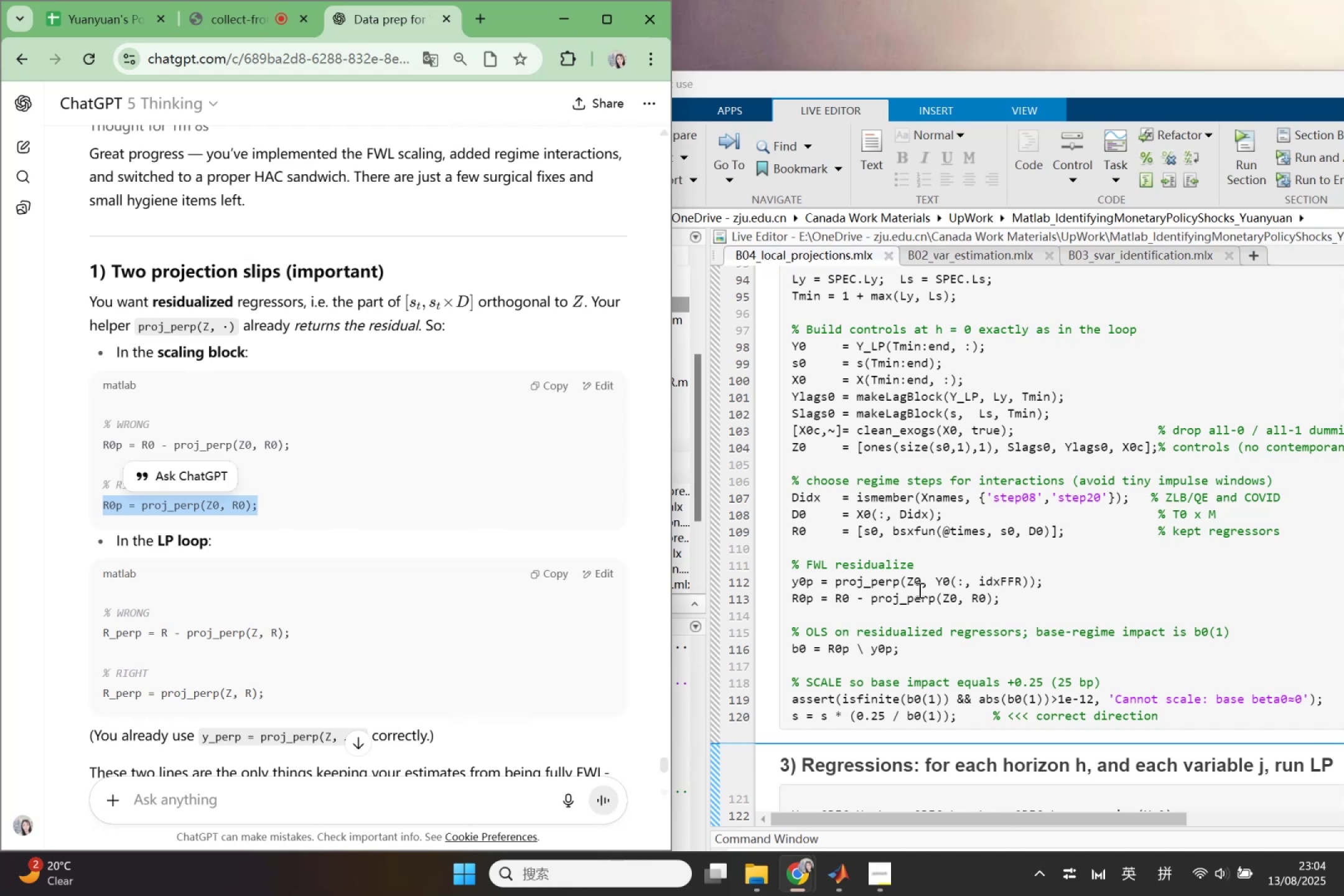 
key(Control+ControlLeft)
 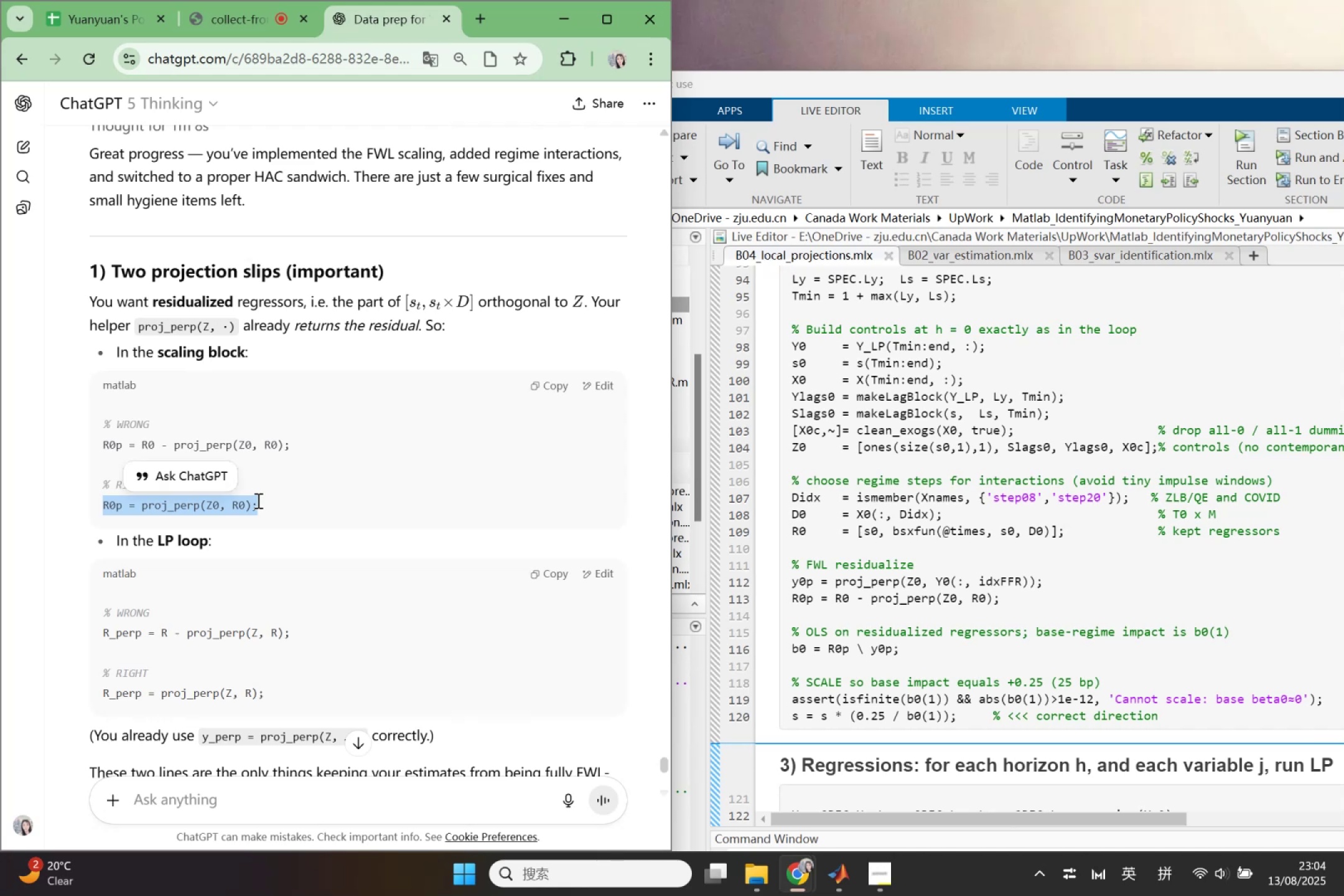 
key(Control+C)
 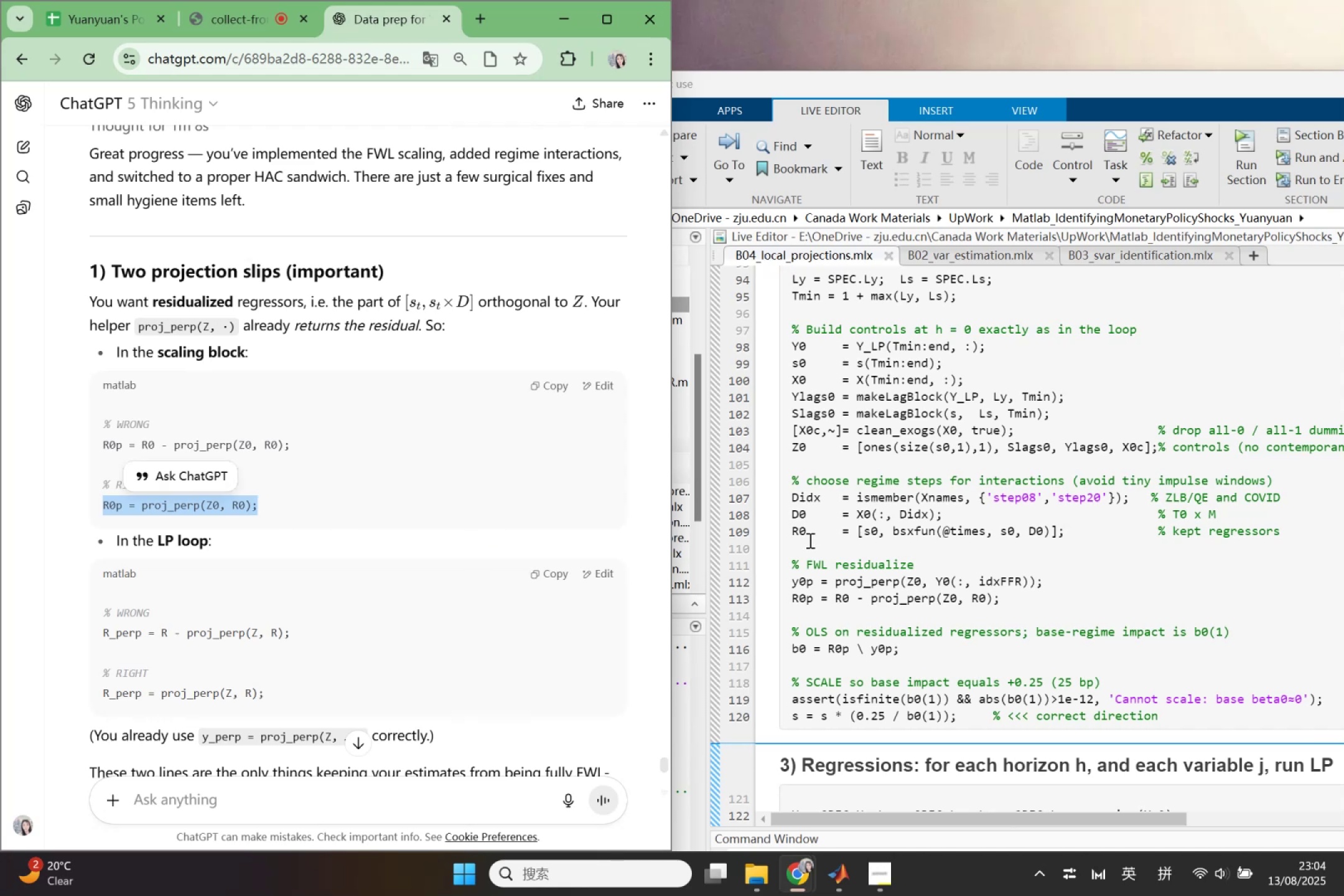 
left_click_drag(start_coordinate=[790, 533], to_coordinate=[1045, 543])
 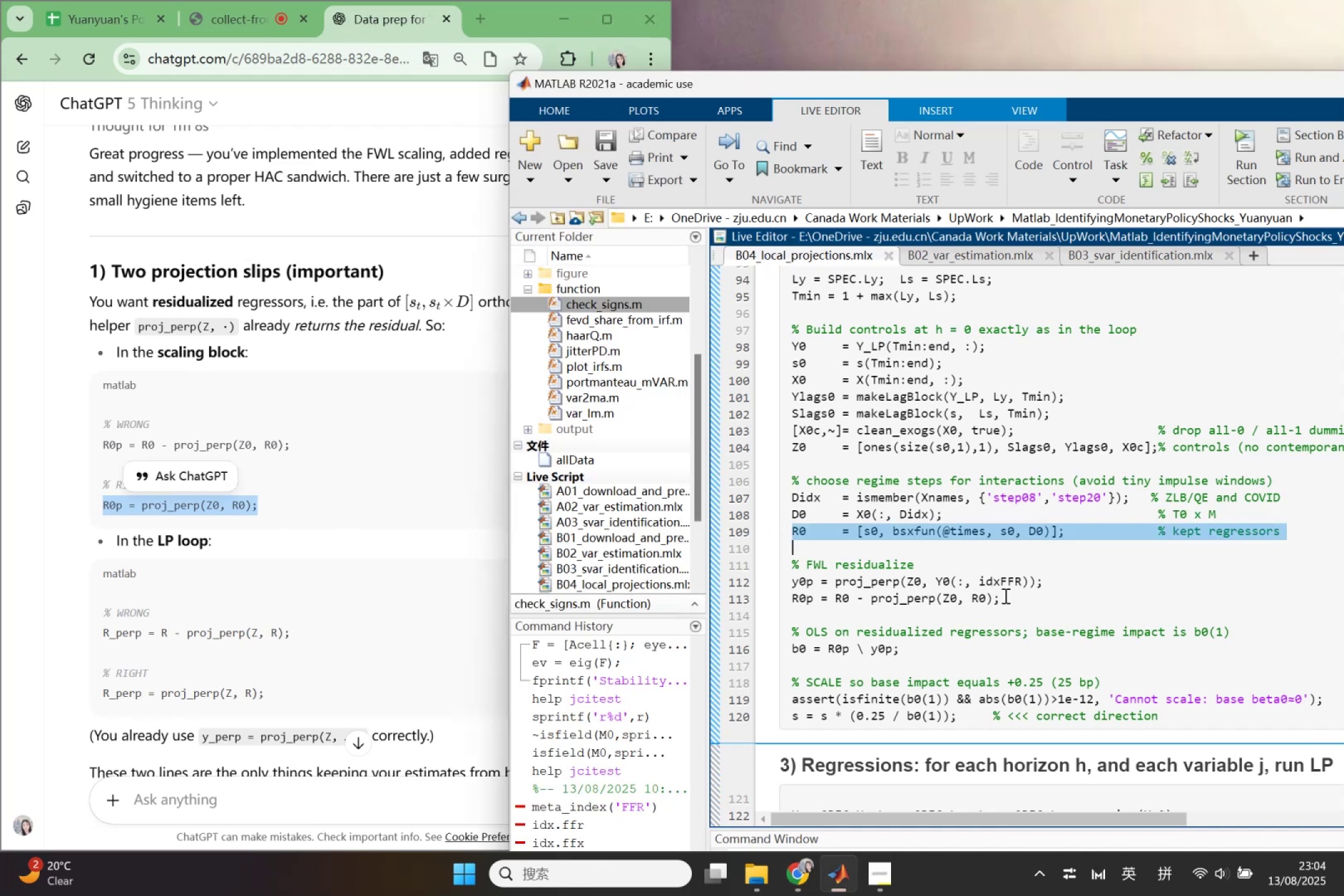 
left_click_drag(start_coordinate=[1004, 596], to_coordinate=[788, 600])
 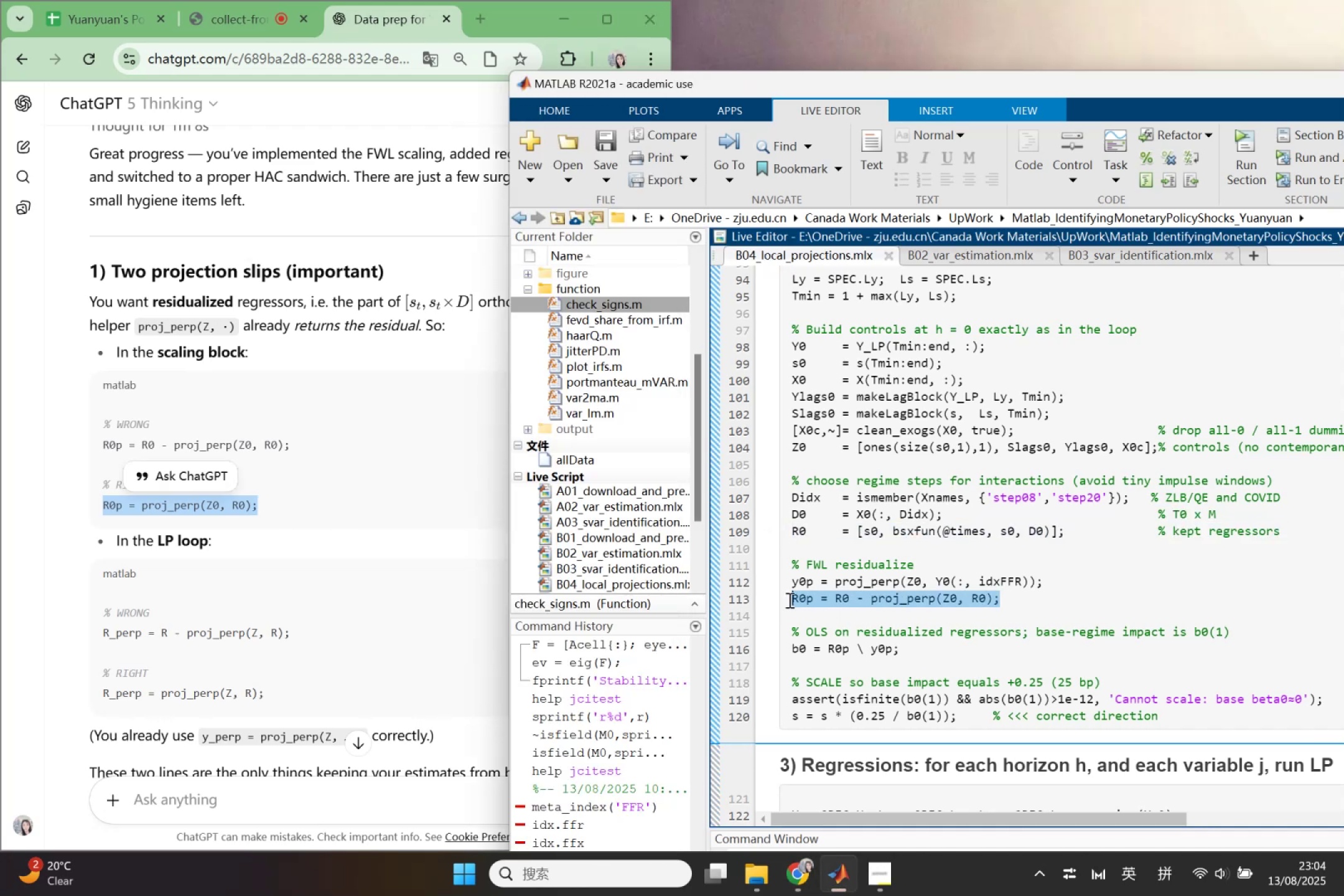 
key(Control+ControlLeft)
 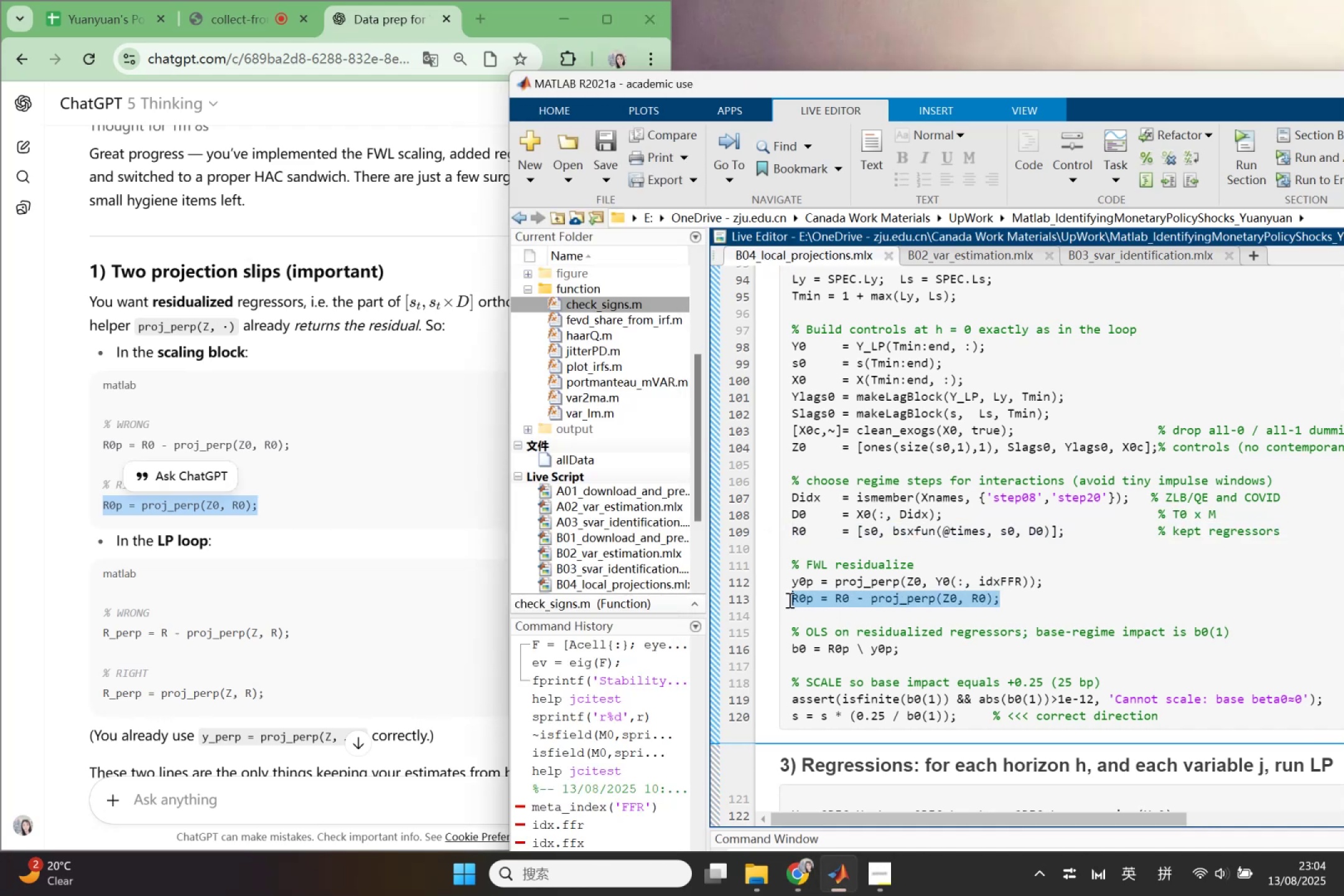 
key(Control+V)
 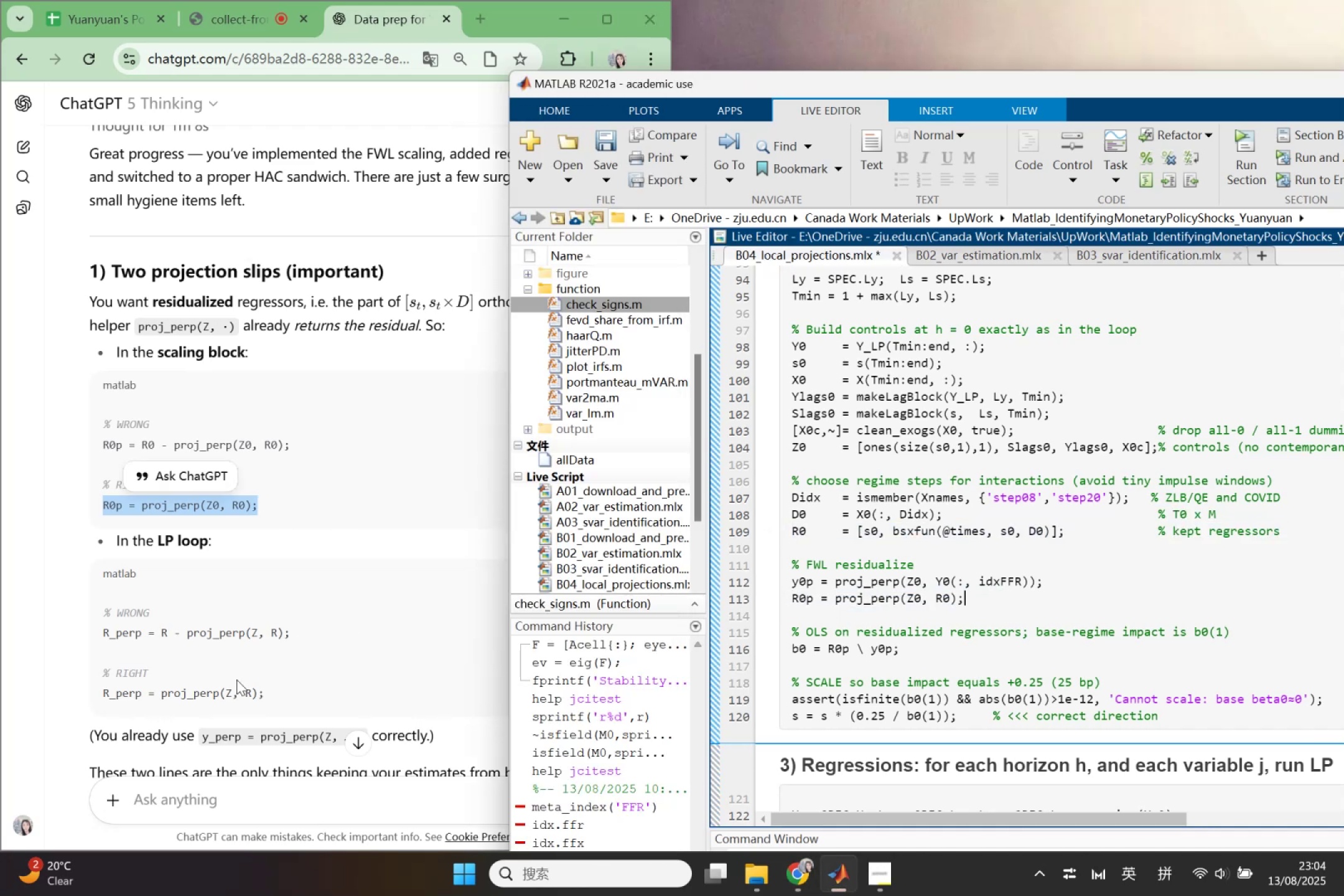 
left_click_drag(start_coordinate=[279, 696], to_coordinate=[108, 691])
 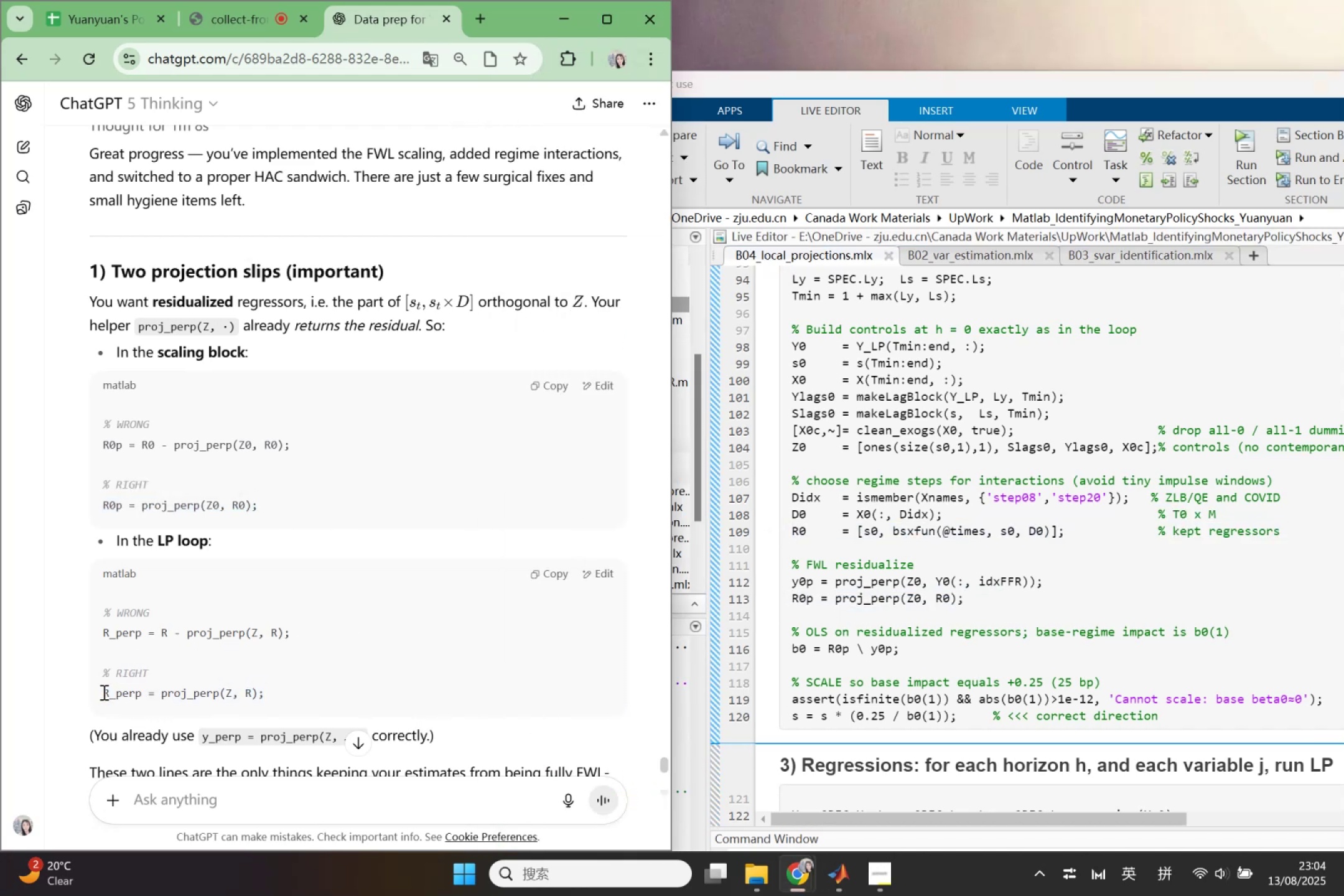 
left_click_drag(start_coordinate=[104, 691], to_coordinate=[266, 691])
 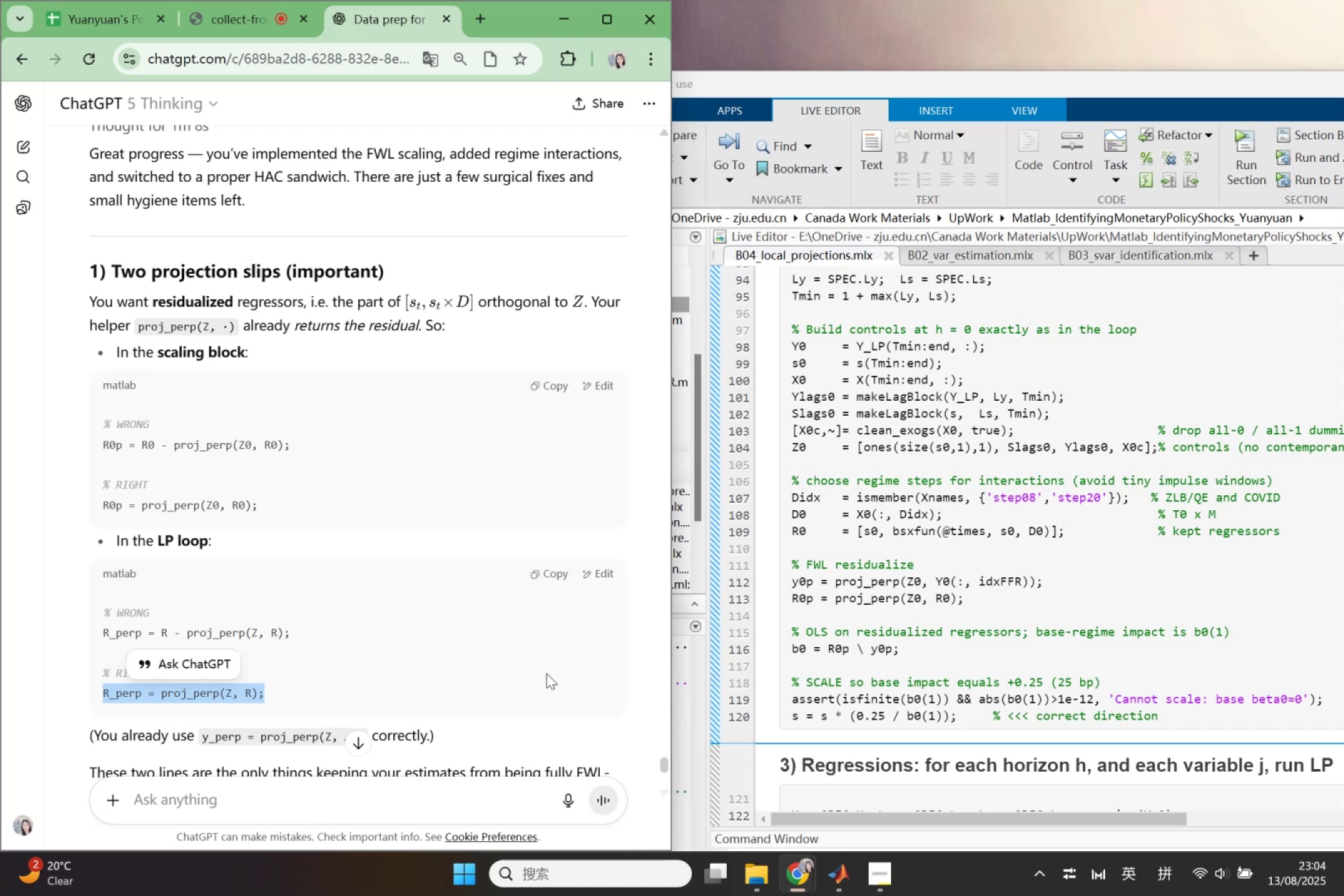 
key(Control+ControlLeft)
 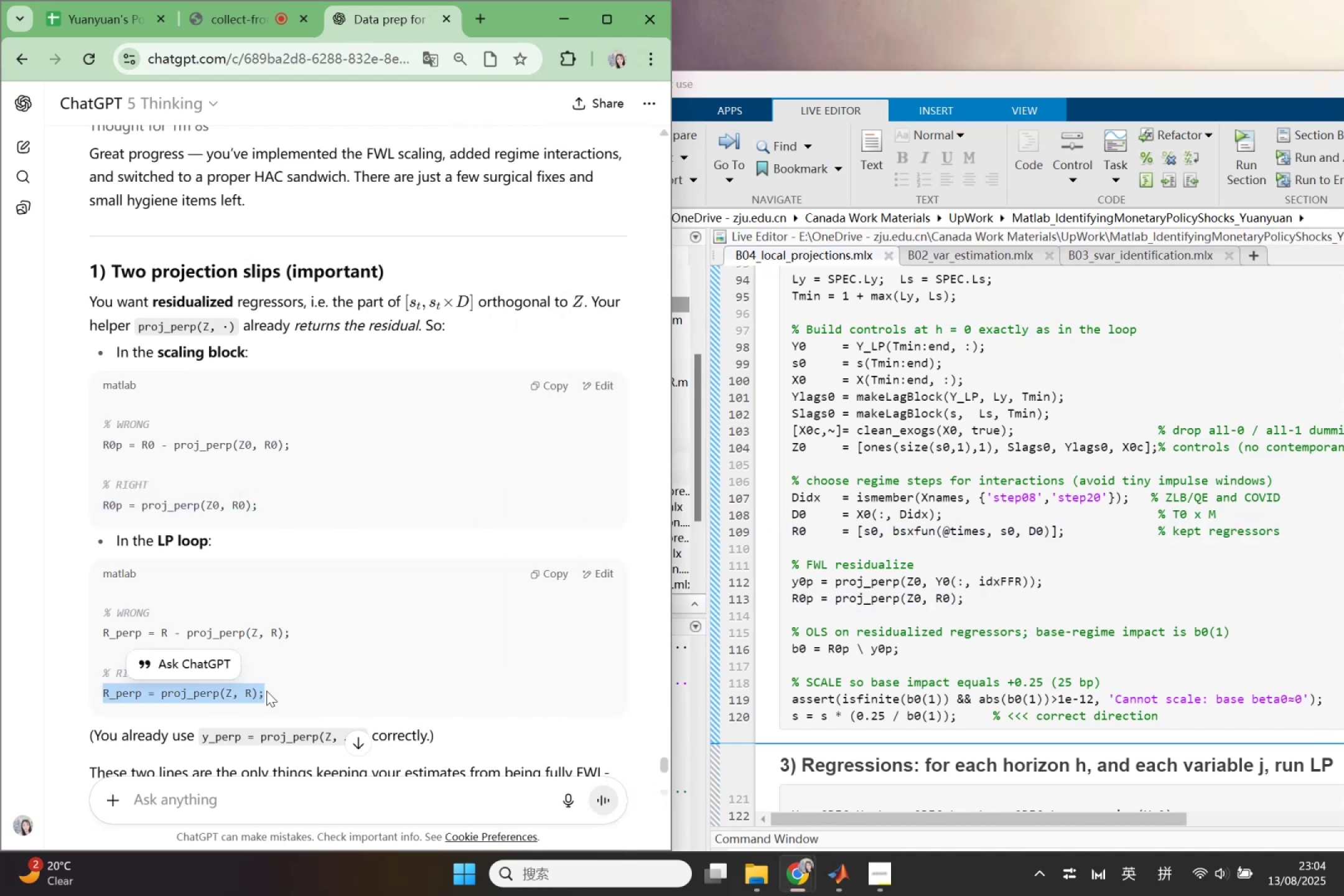 
key(Control+C)
 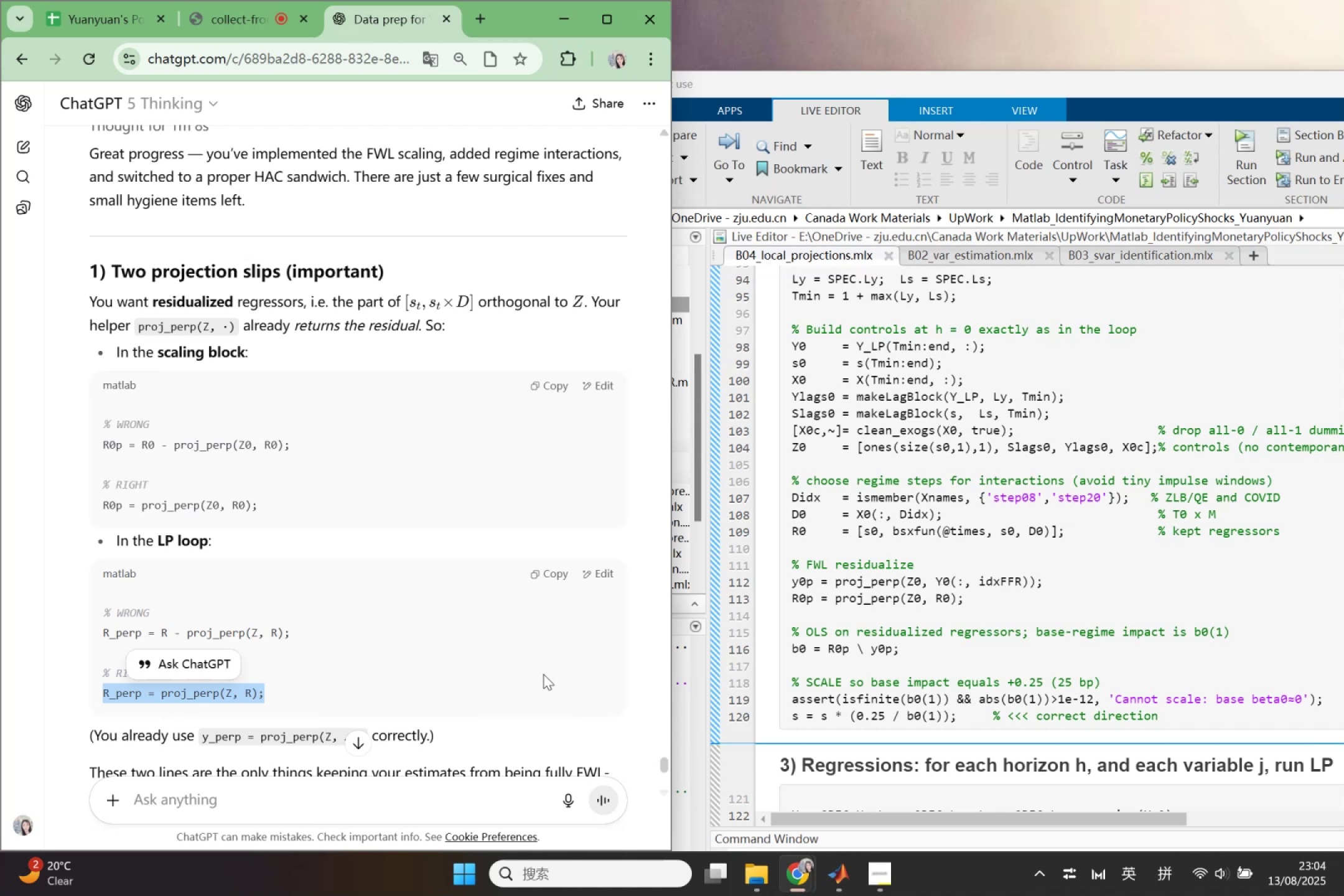 
scroll: coordinate [886, 609], scroll_direction: down, amount: 8.0
 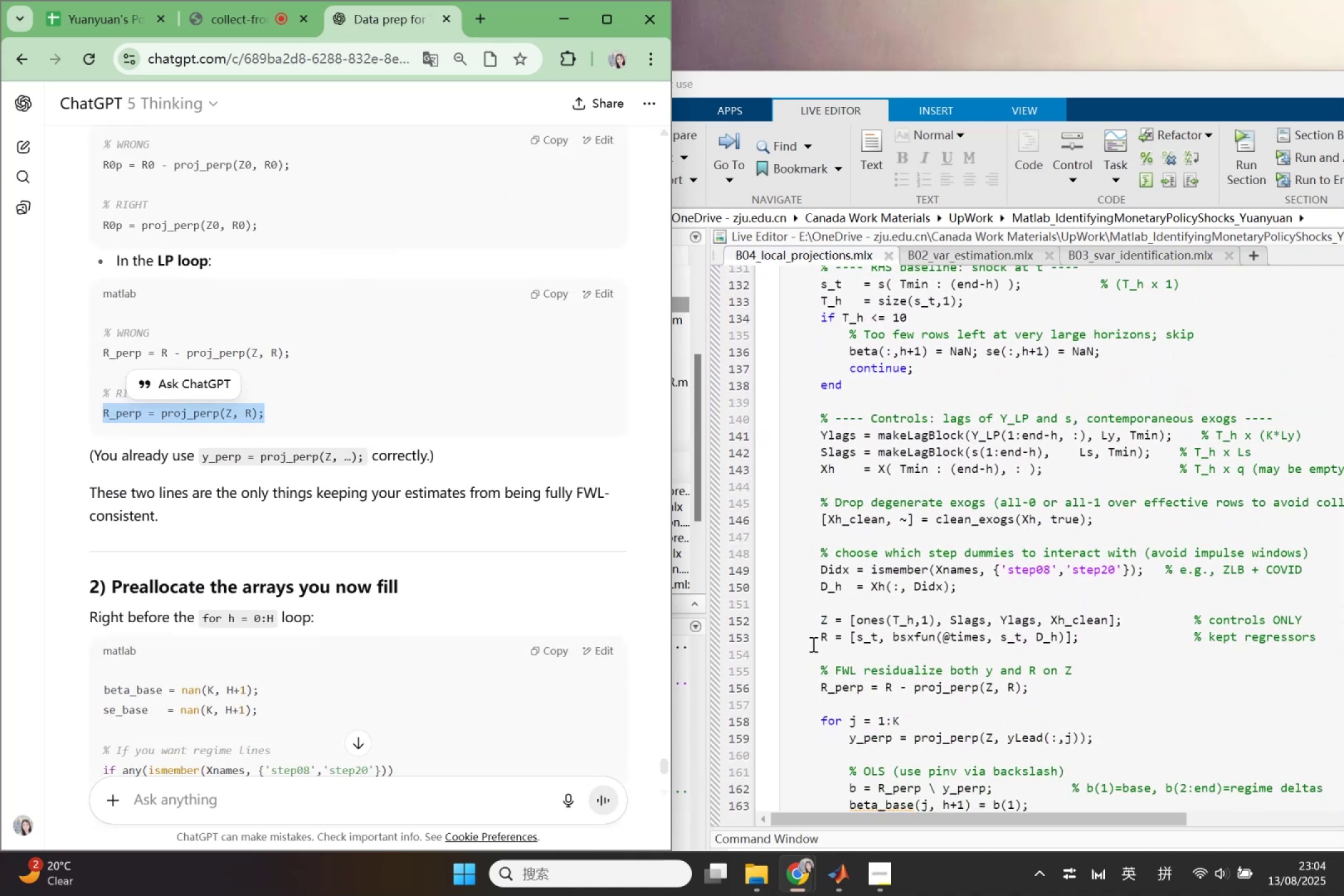 
left_click_drag(start_coordinate=[821, 689], to_coordinate=[1035, 687])
 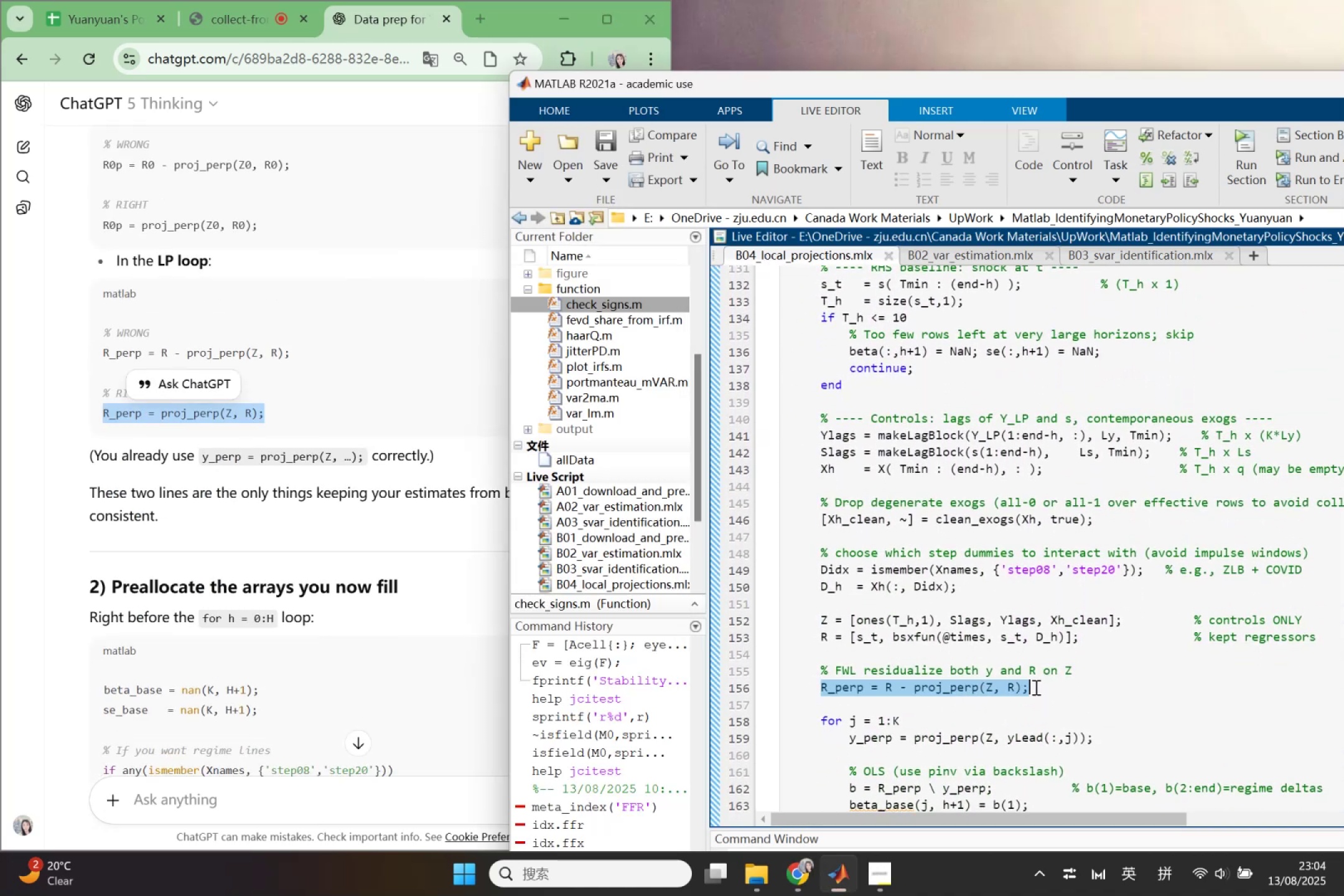 
key(Control+V)
 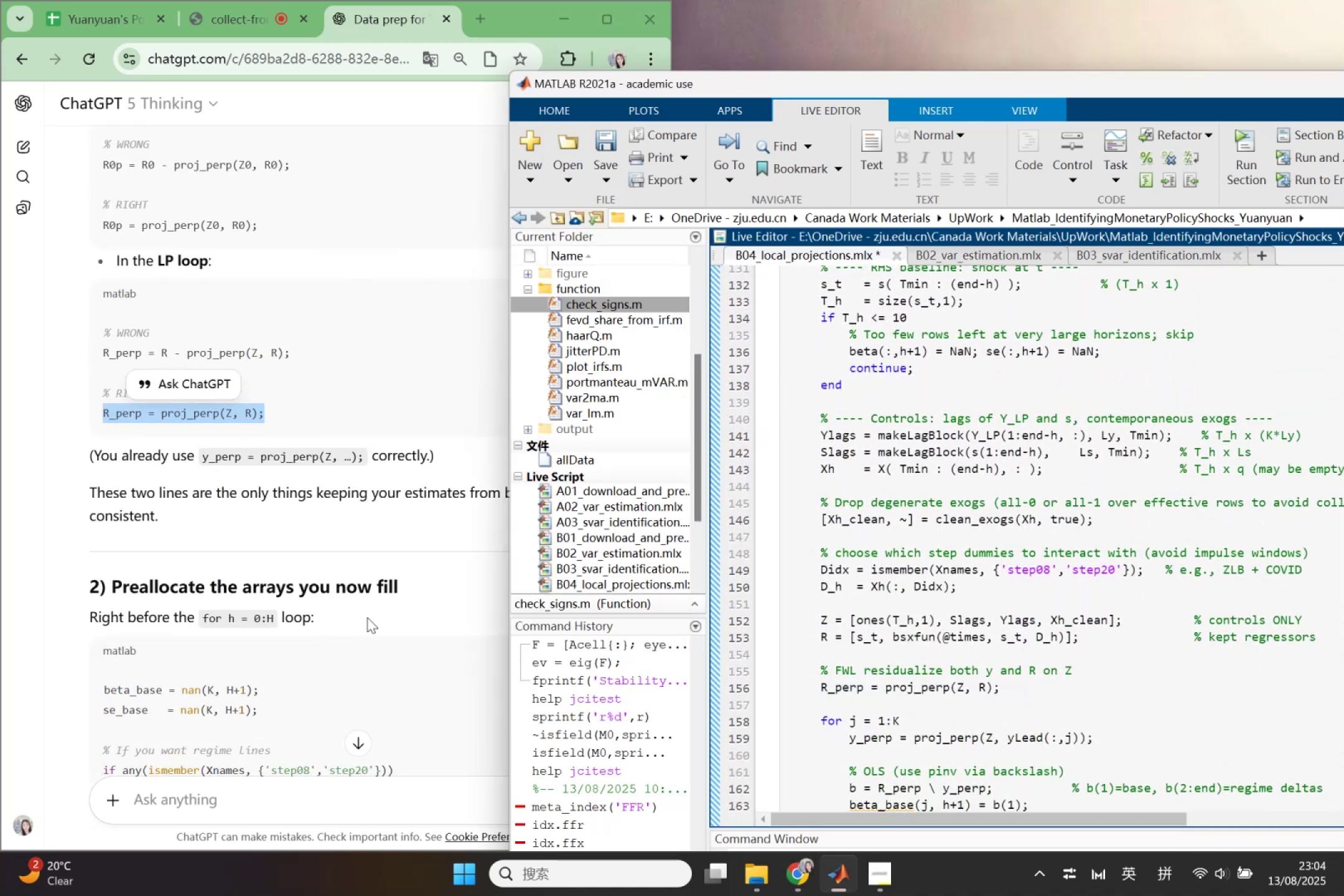 
scroll: coordinate [287, 605], scroll_direction: down, amount: 3.0
 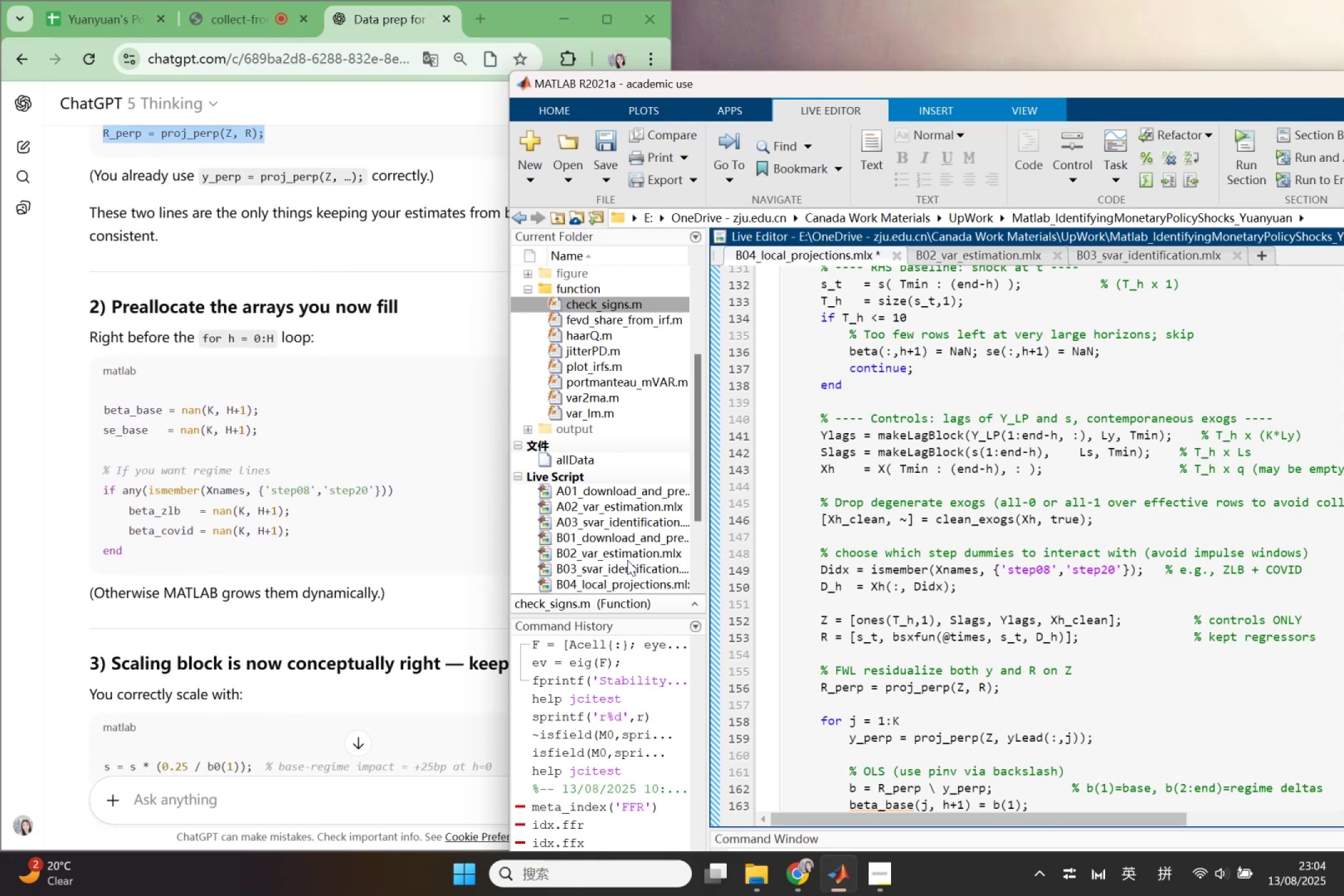 
wait(6.7)
 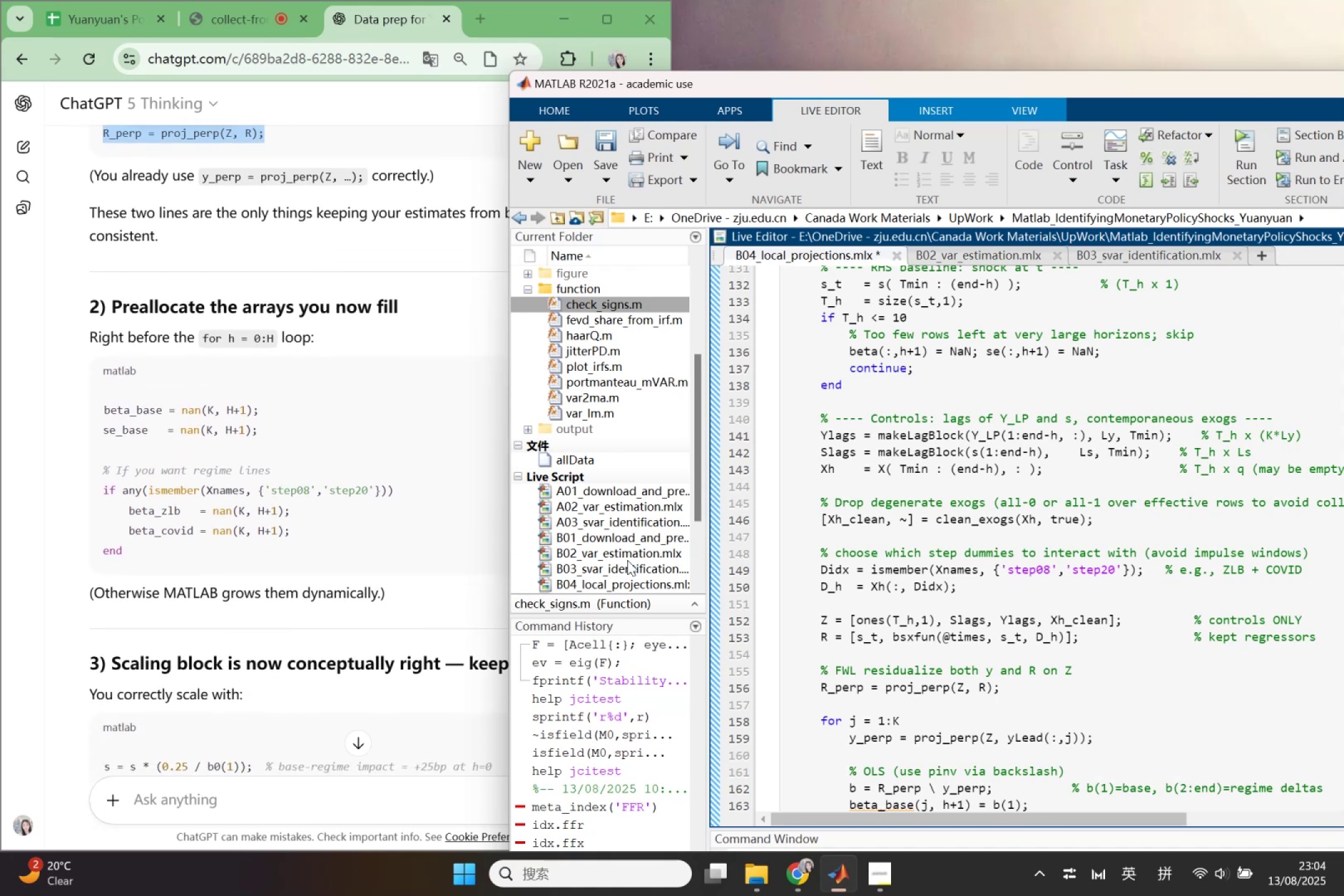 
left_click_drag(start_coordinate=[107, 408], to_coordinate=[260, 434])
 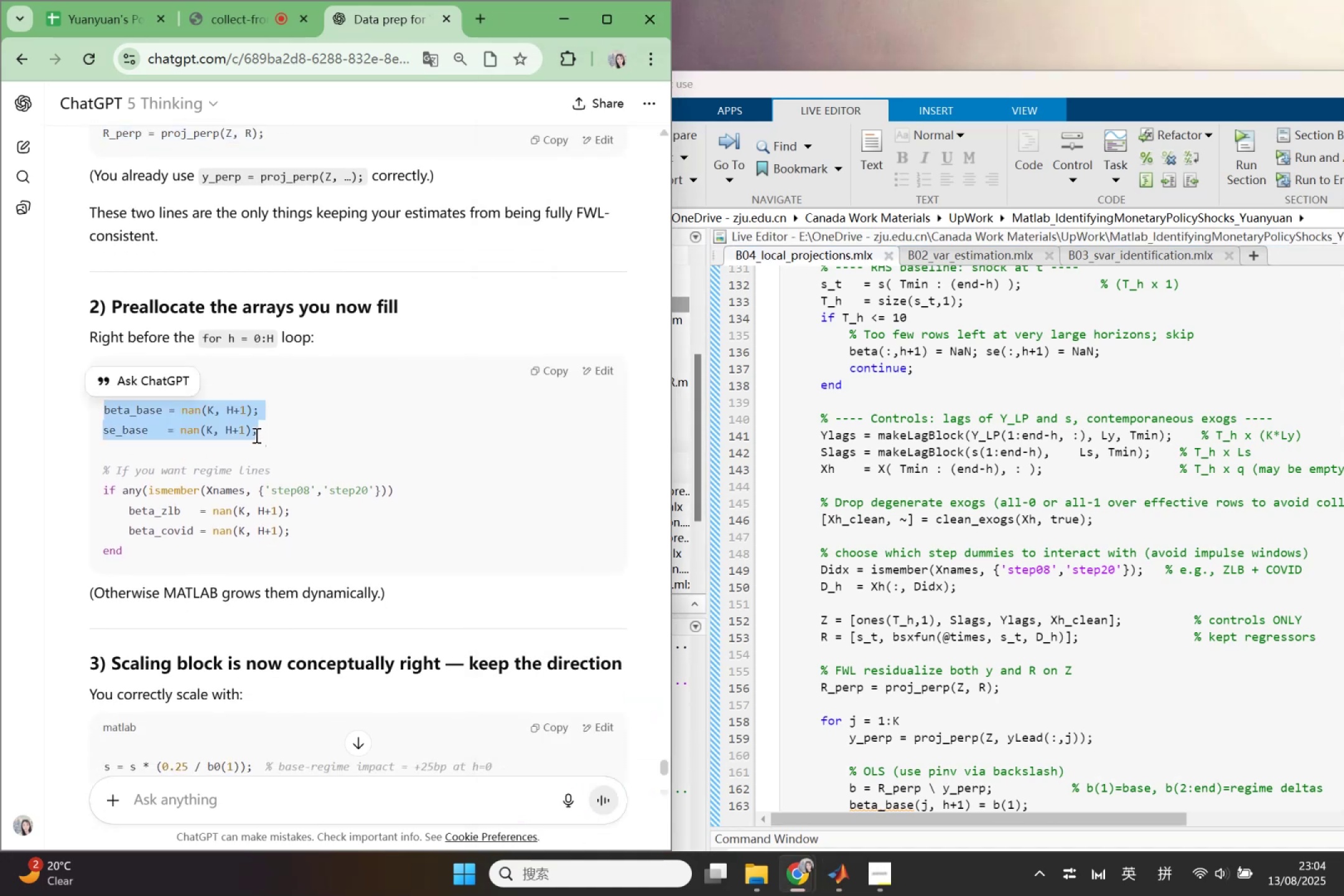 
key(Control+ControlLeft)
 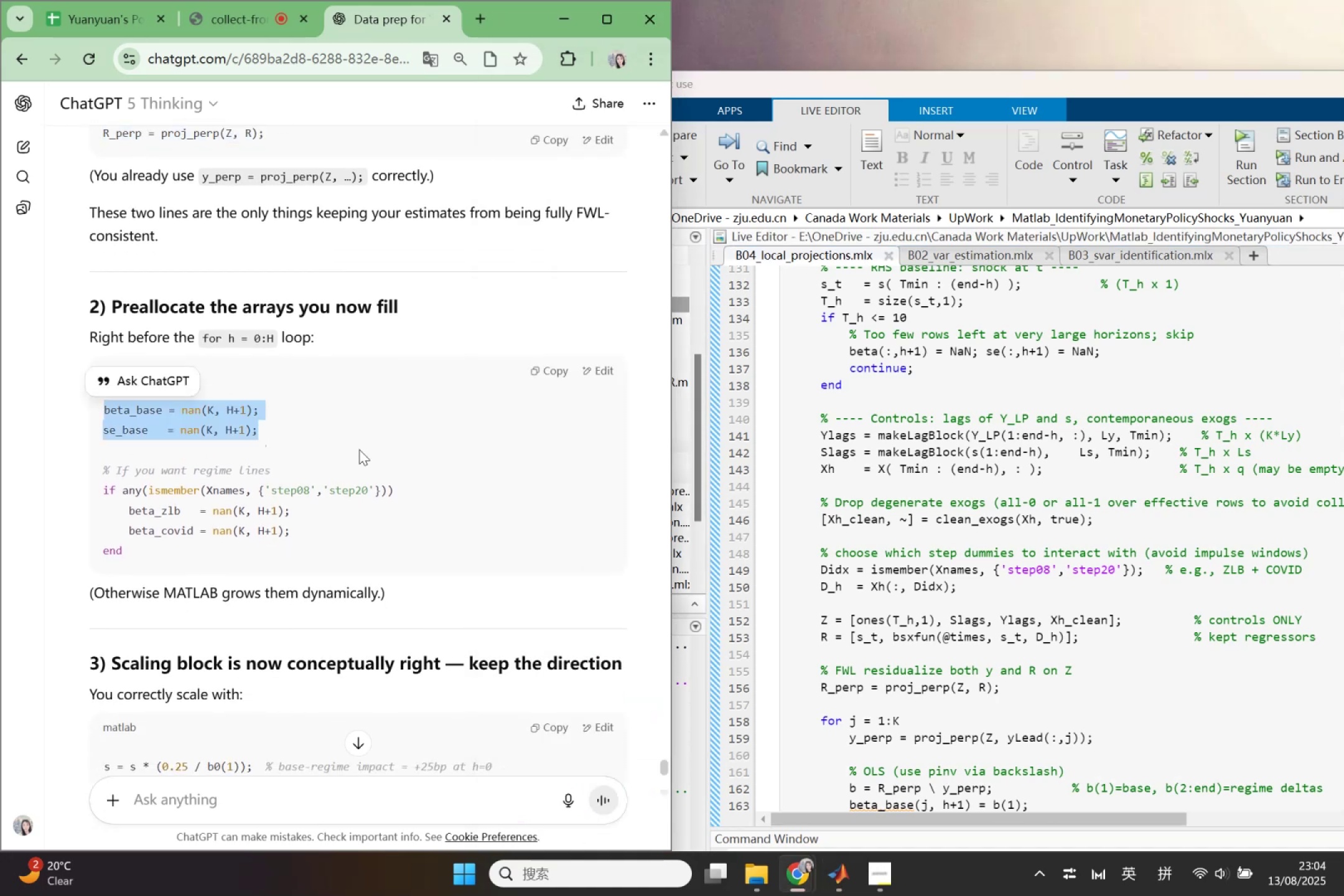 
key(Control+C)
 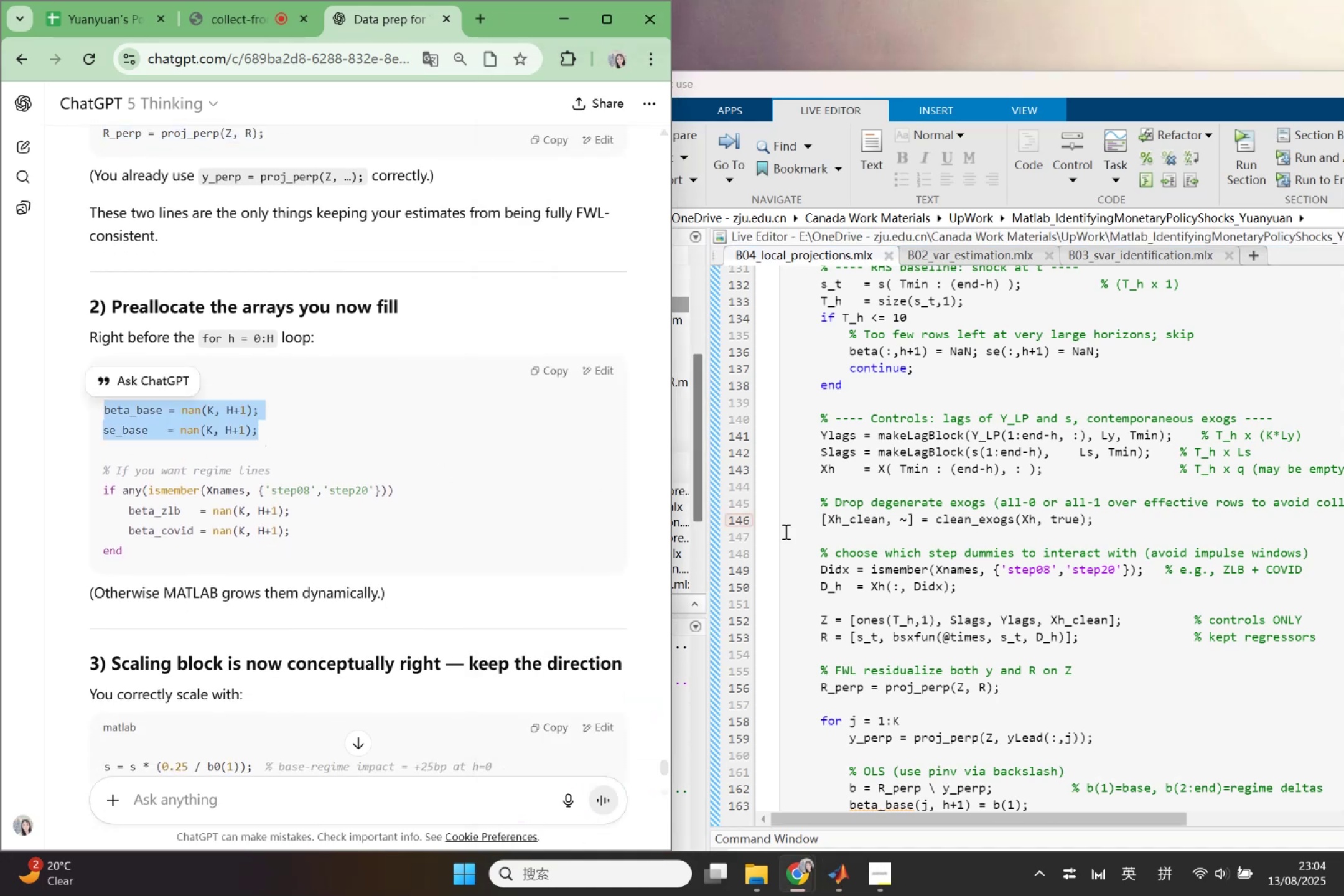 
scroll: coordinate [882, 595], scroll_direction: up, amount: 2.0
 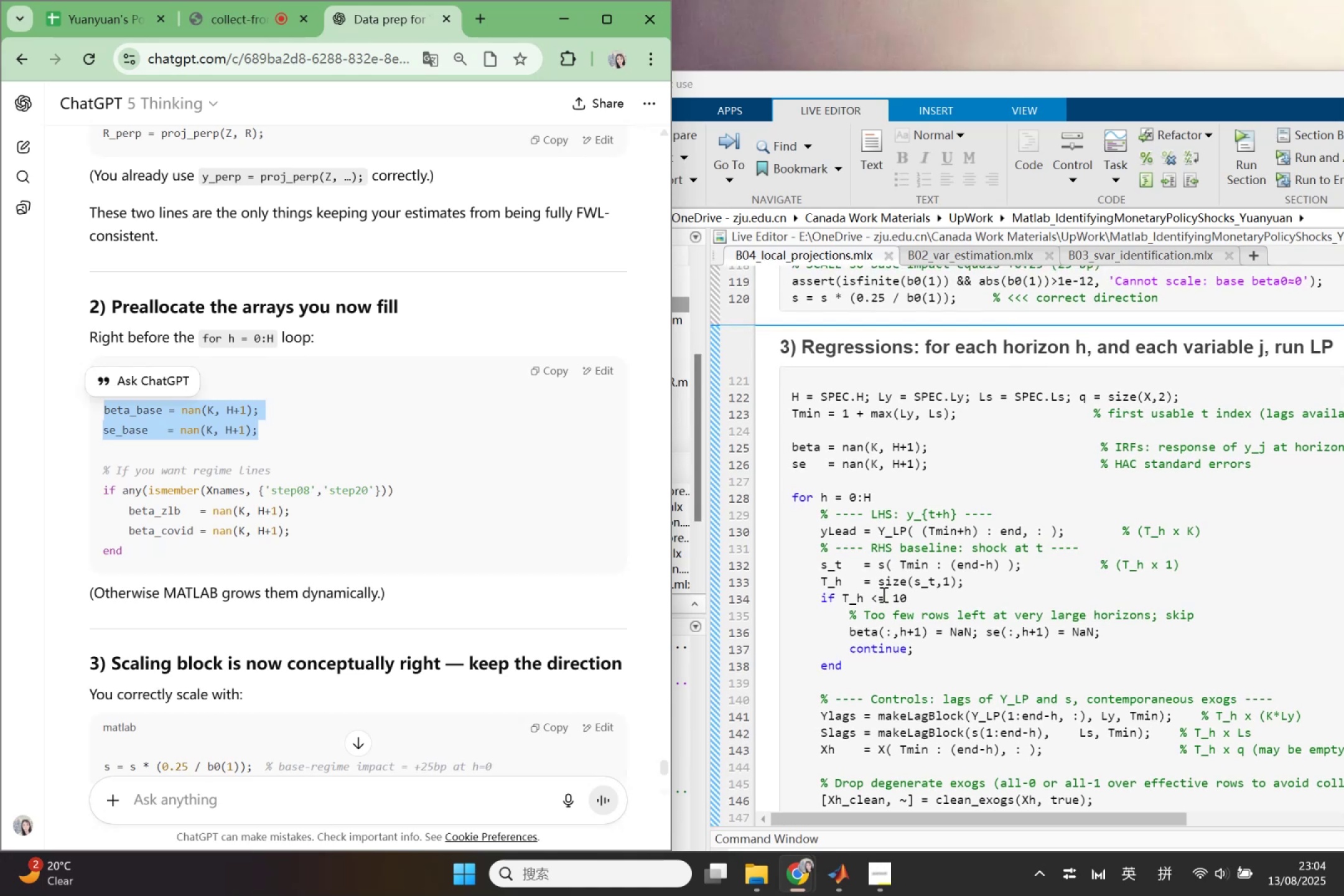 
wait(5.64)
 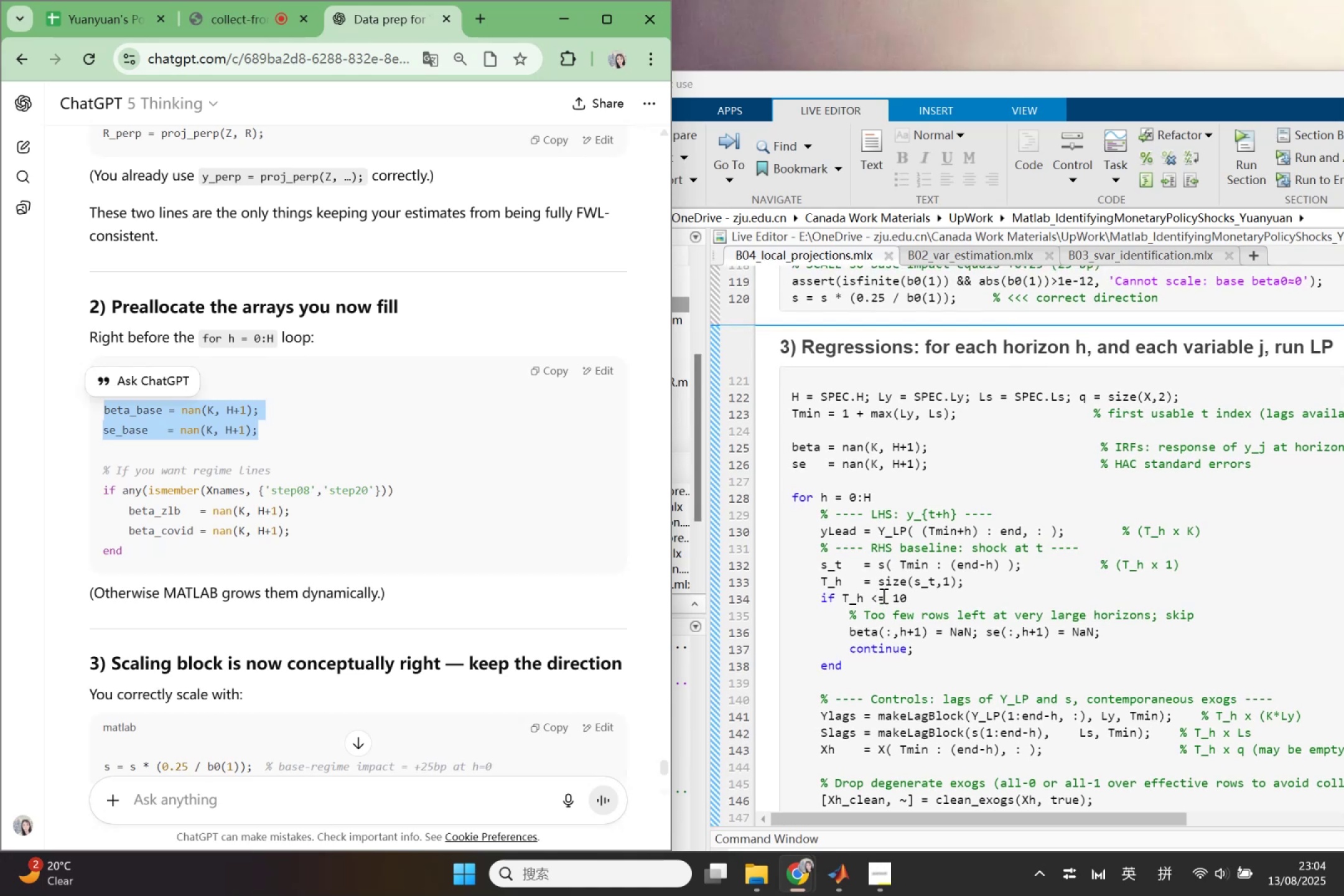 
left_click_drag(start_coordinate=[790, 444], to_coordinate=[952, 452])
 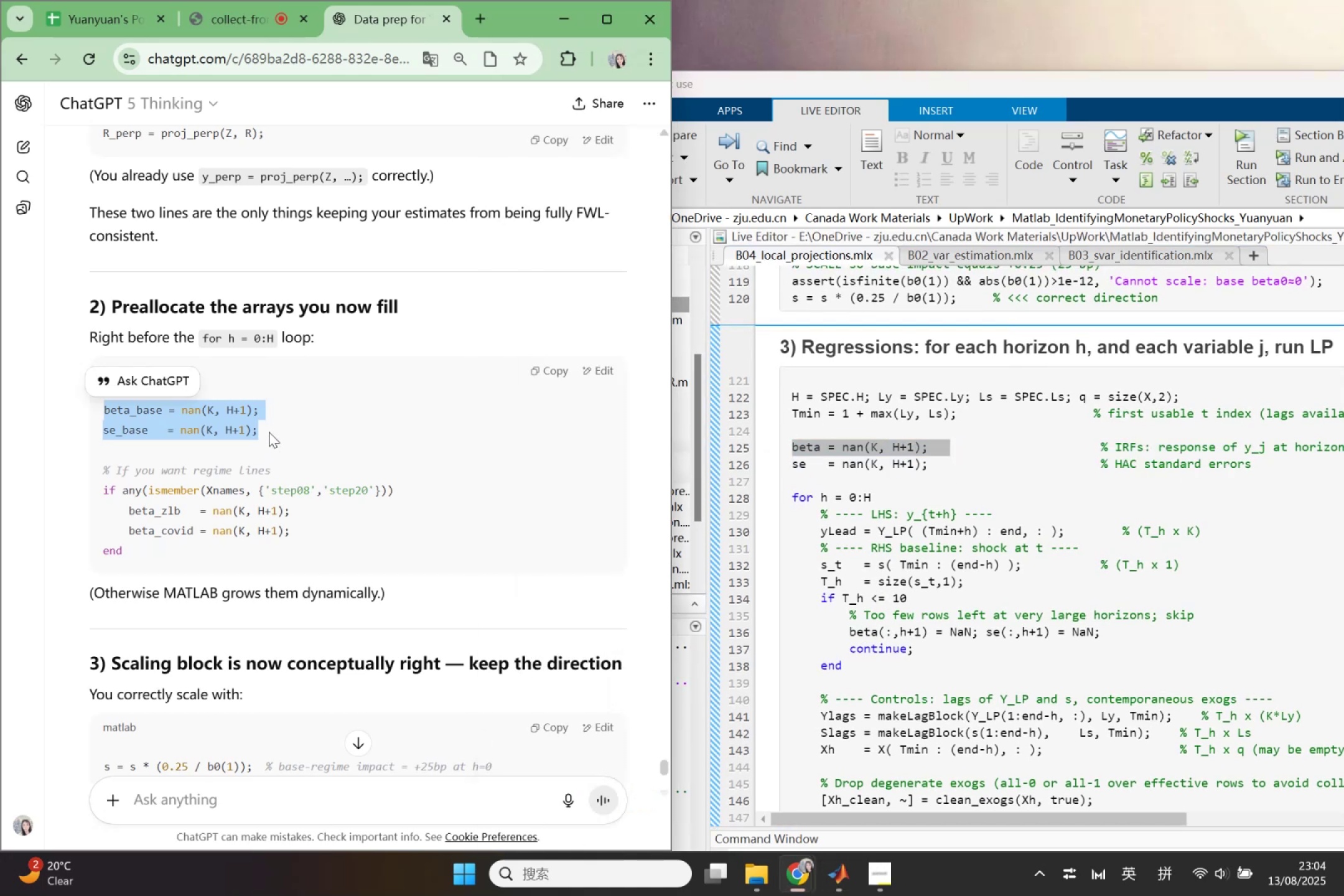 
left_click([276, 409])
 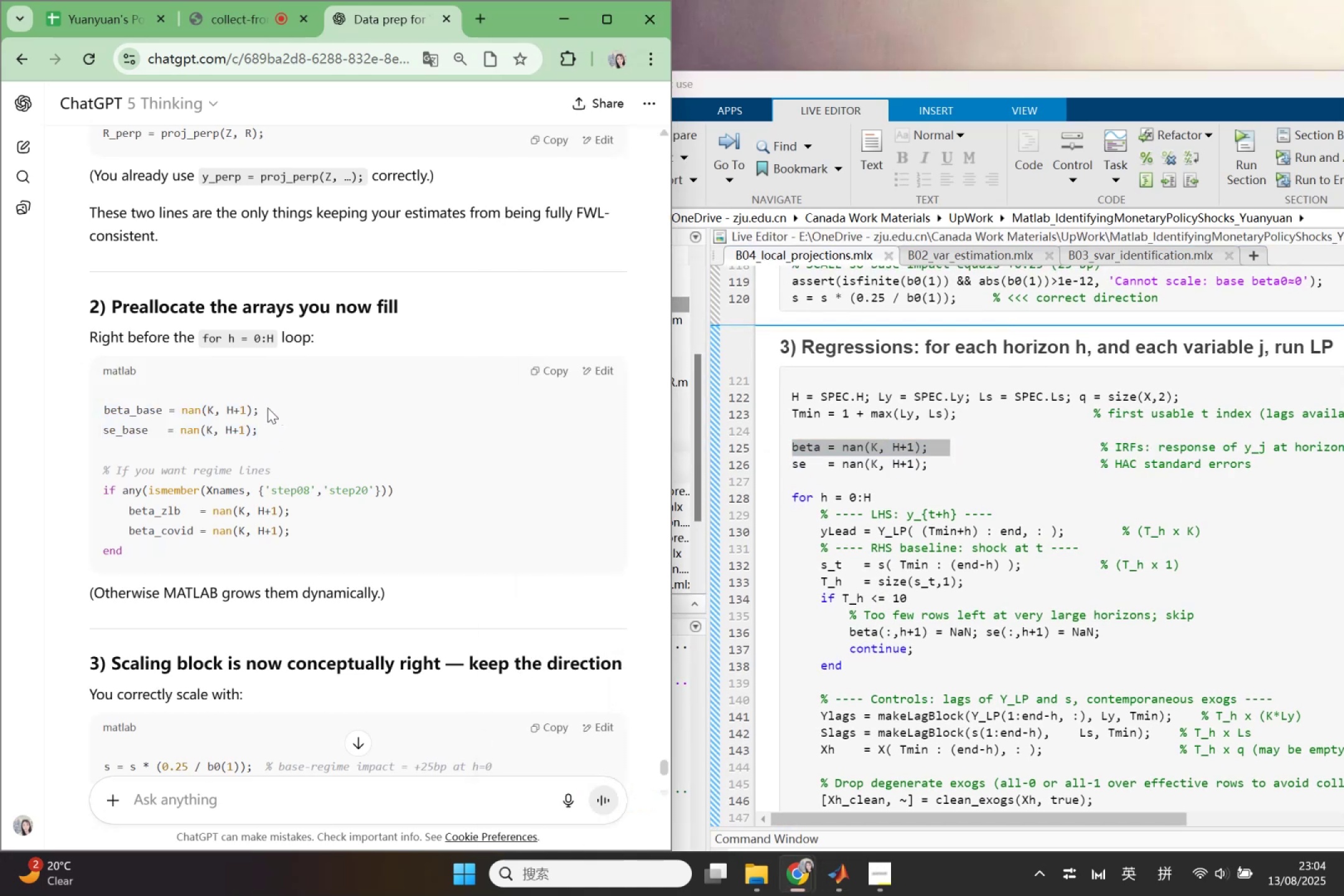 
left_click_drag(start_coordinate=[268, 408], to_coordinate=[95, 414])
 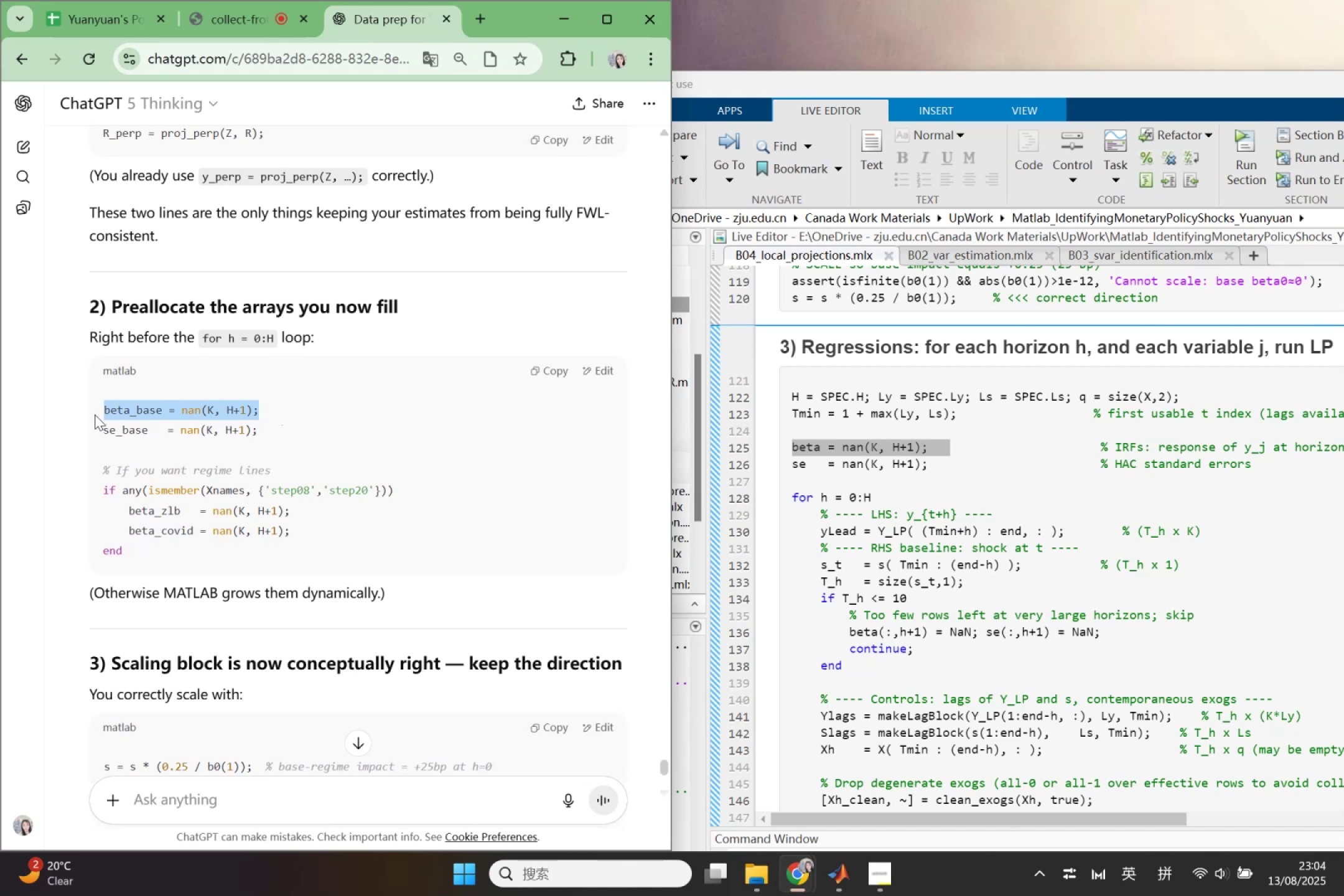 
key(Control+ControlLeft)
 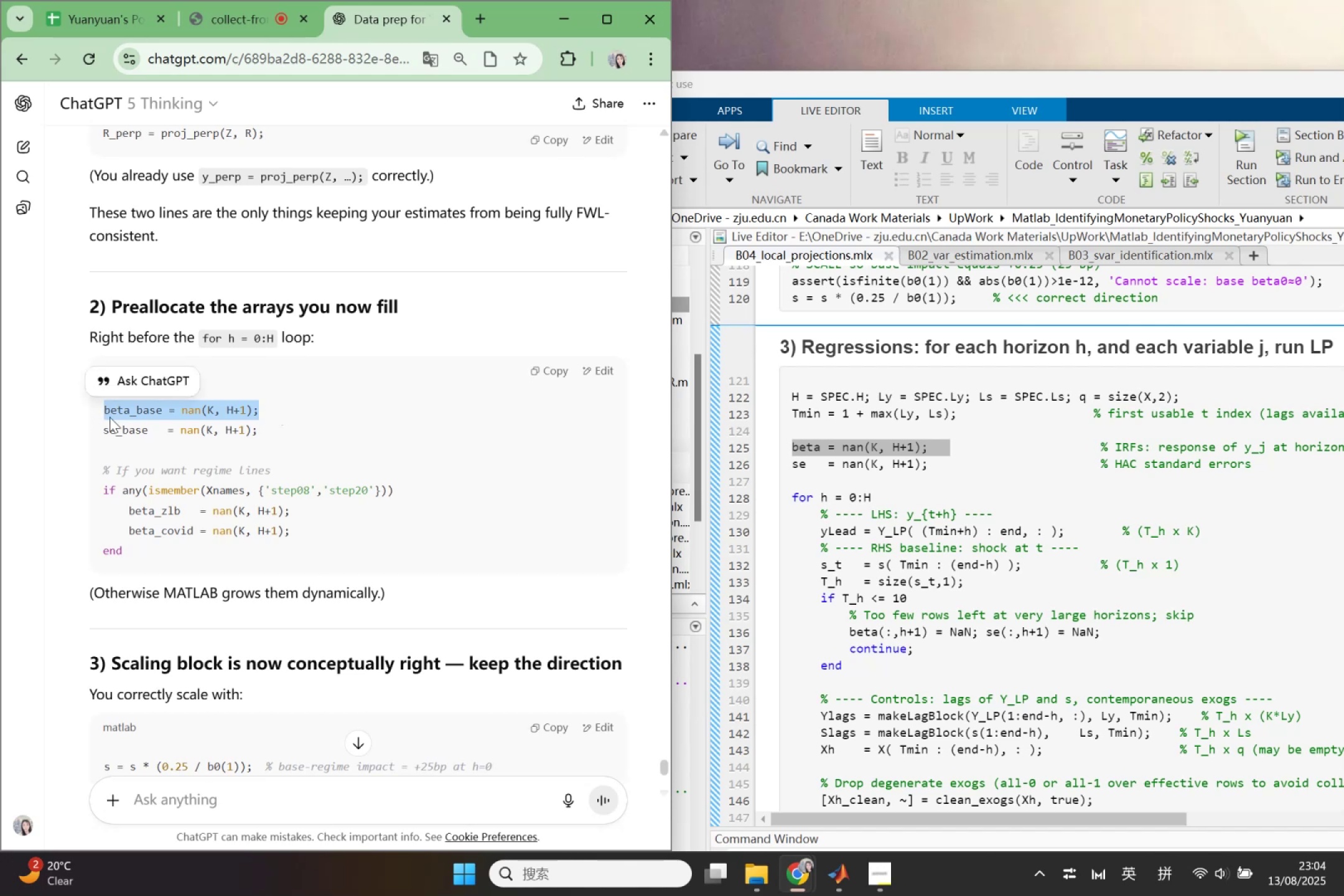 
key(Control+C)
 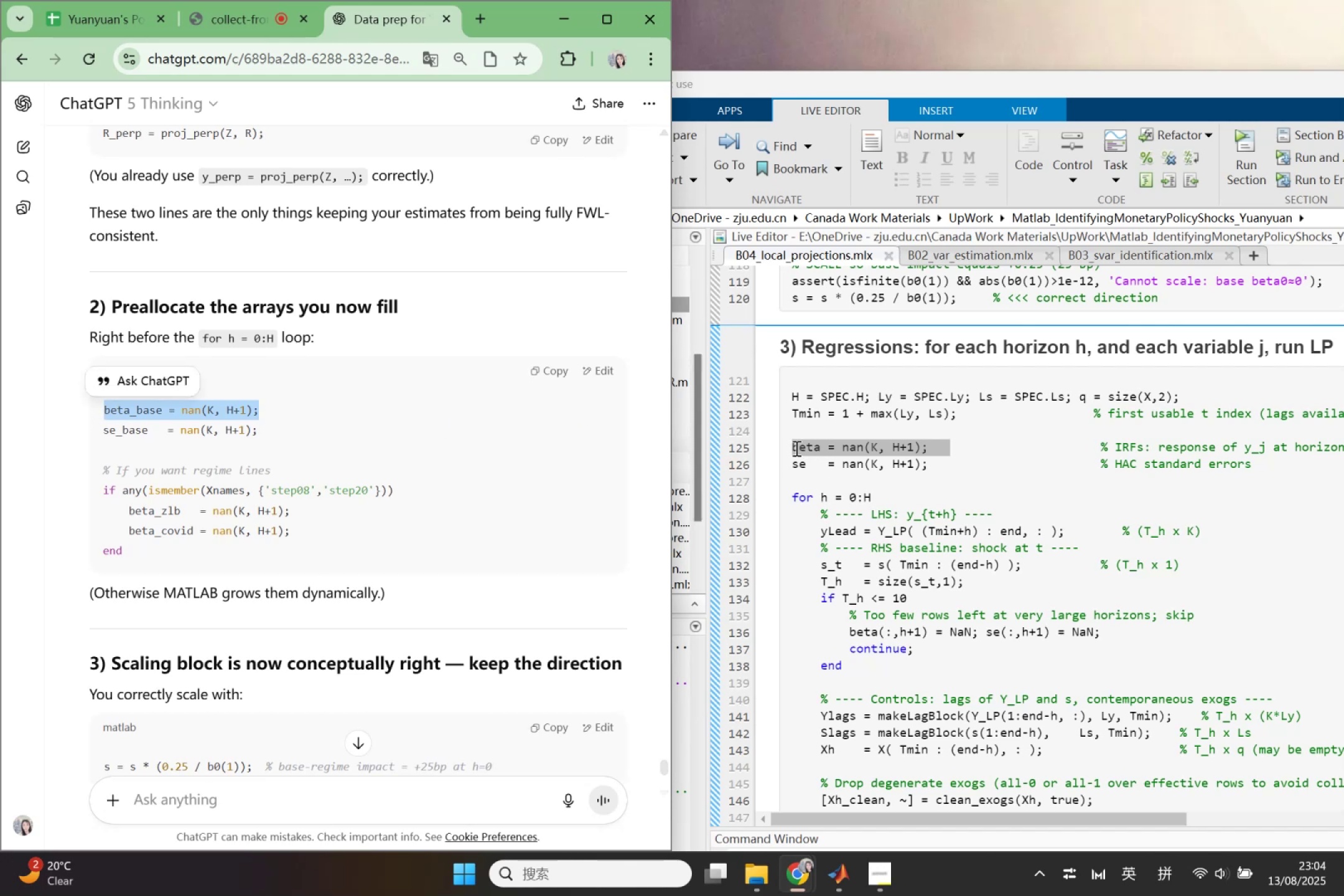 
left_click_drag(start_coordinate=[793, 447], to_coordinate=[918, 450])
 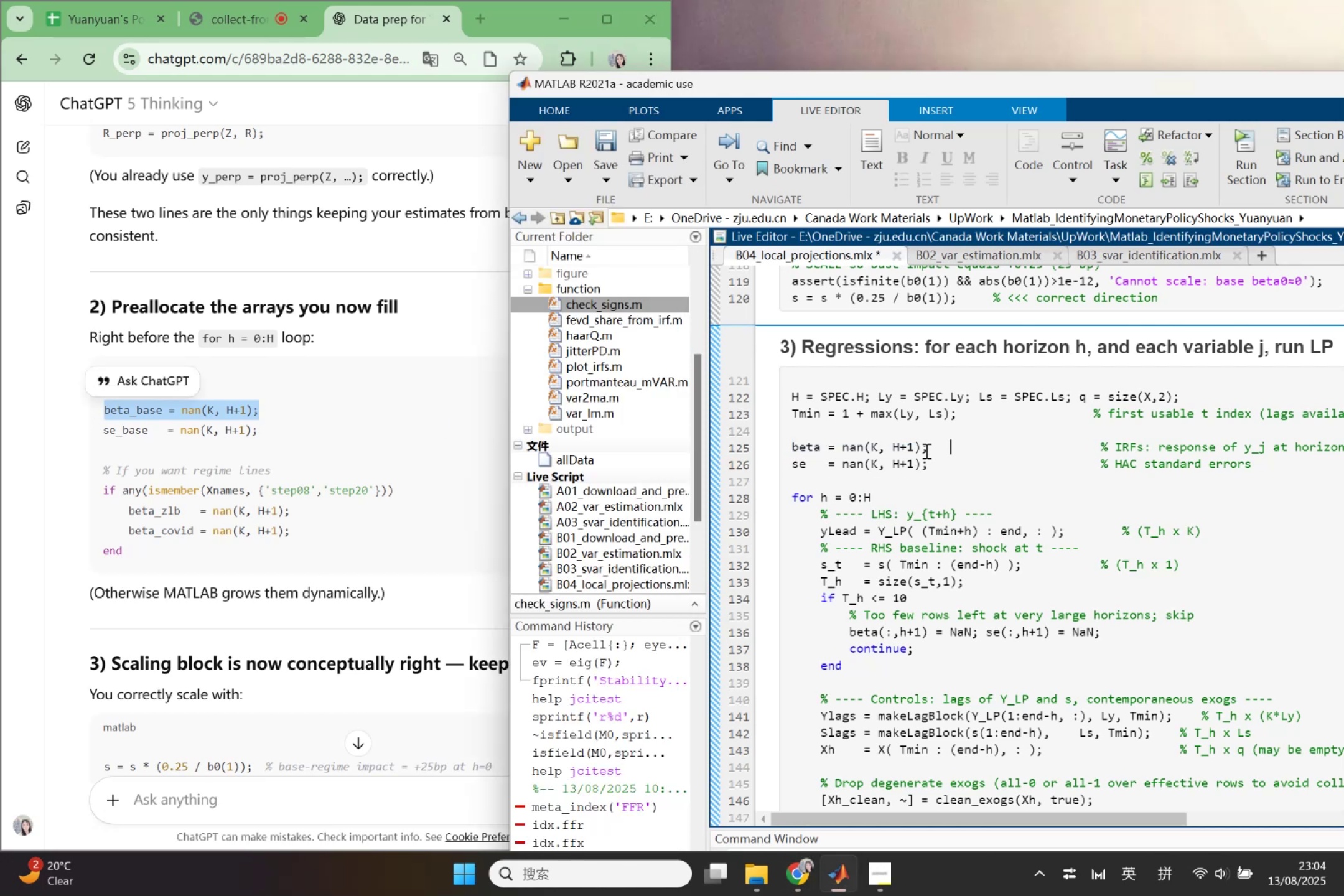 
left_click_drag(start_coordinate=[926, 450], to_coordinate=[777, 448])
 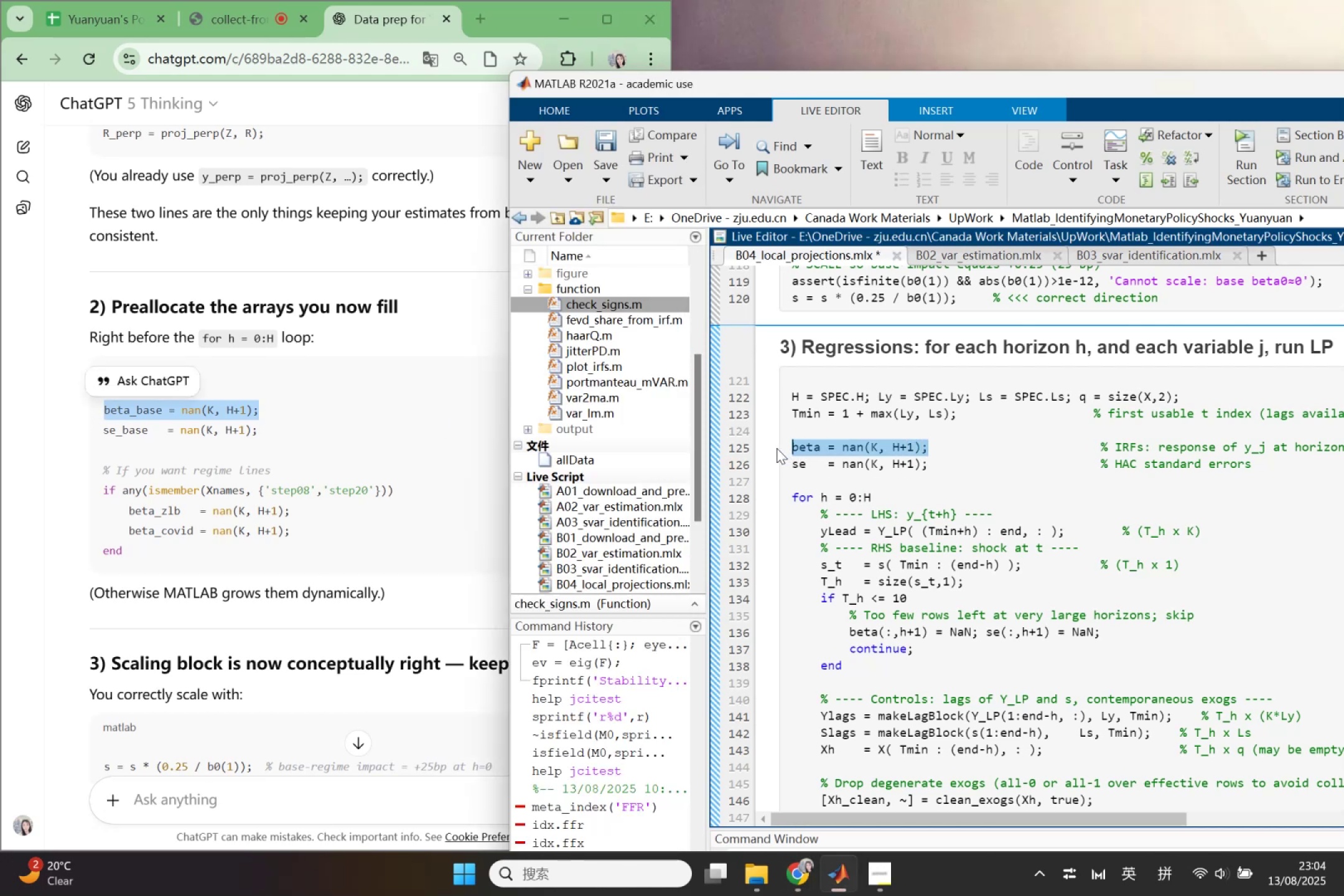 
key(Control+ControlLeft)
 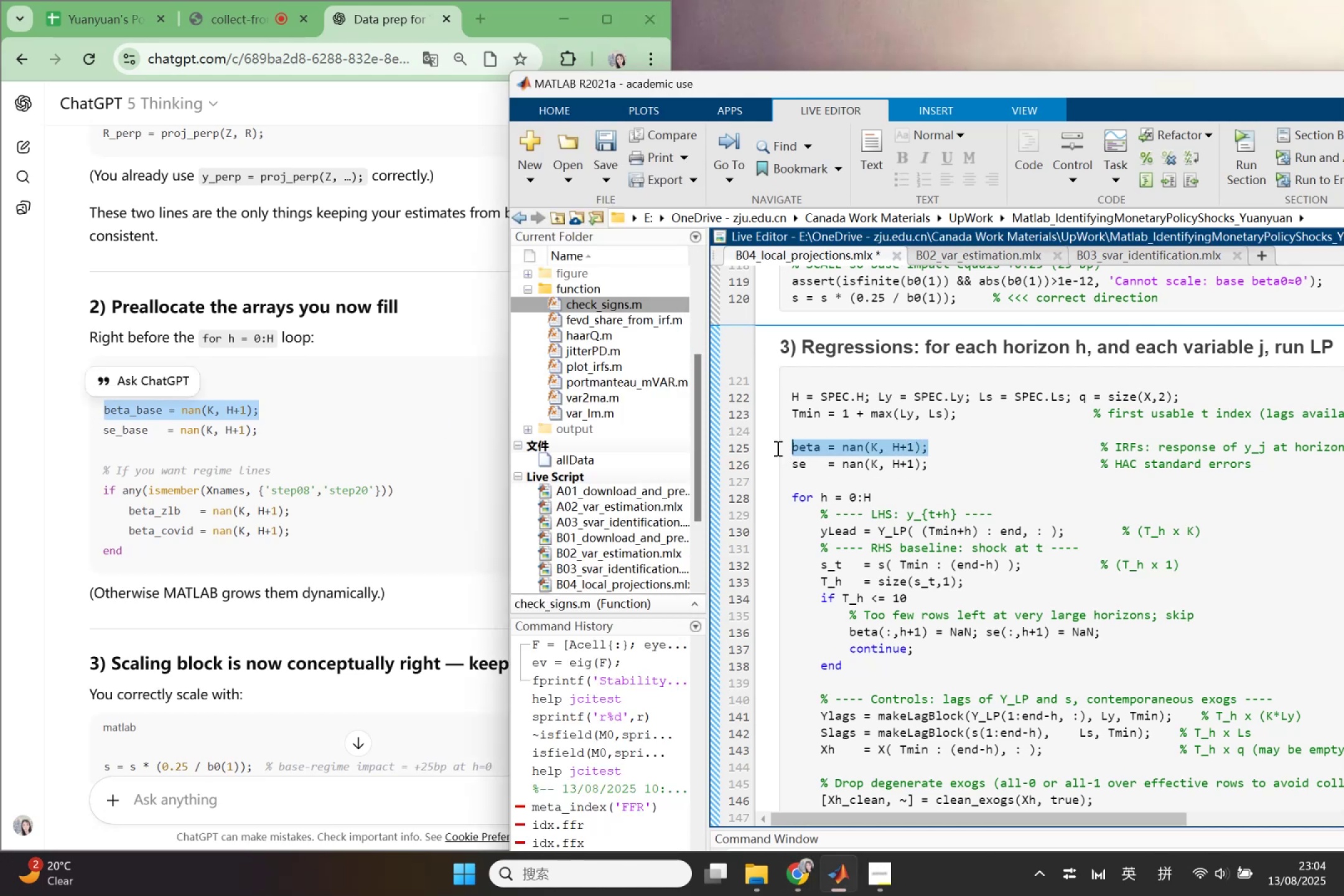 
key(Control+V)
 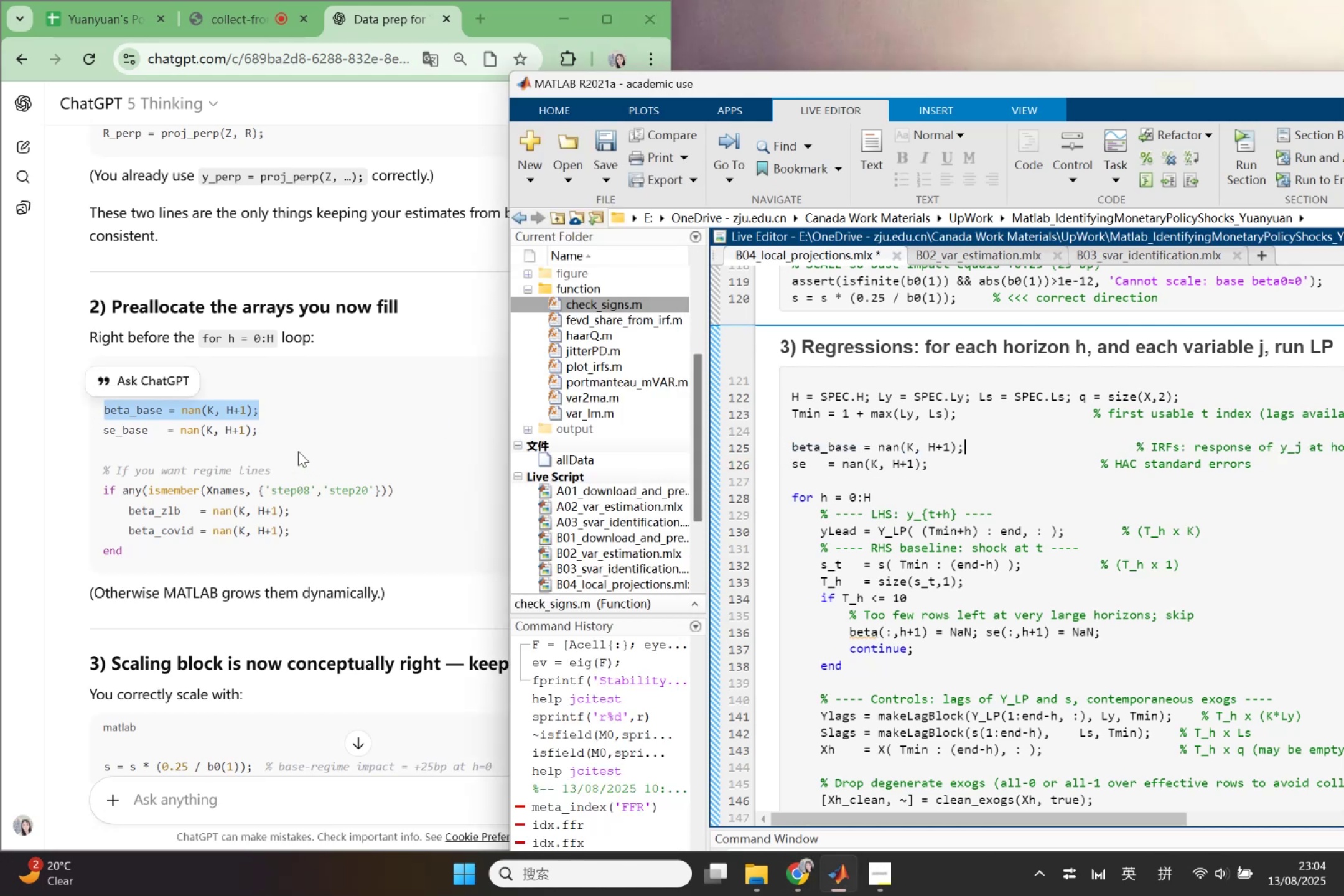 
left_click_drag(start_coordinate=[266, 428], to_coordinate=[159, 428])
 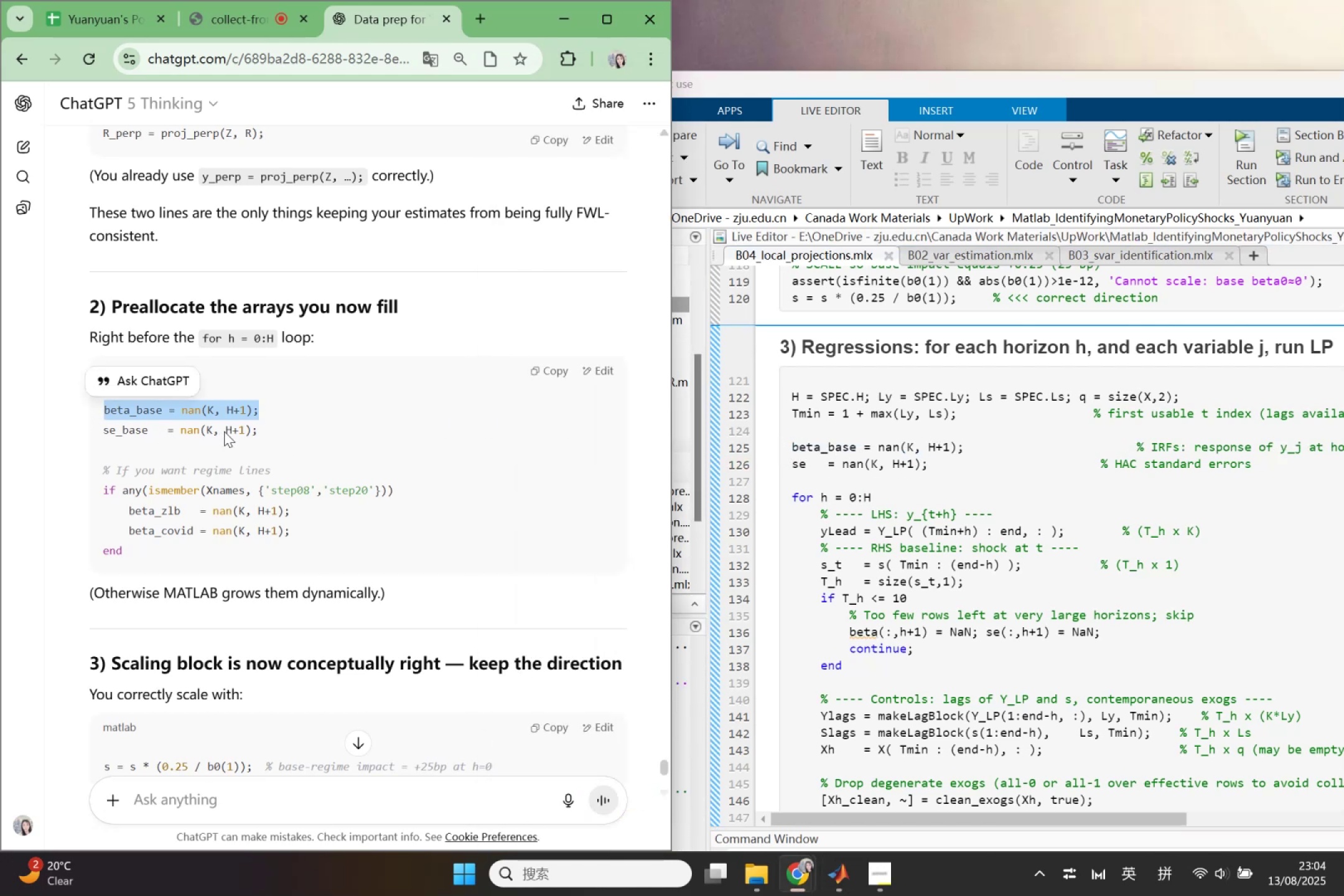 
left_click([224, 431])
 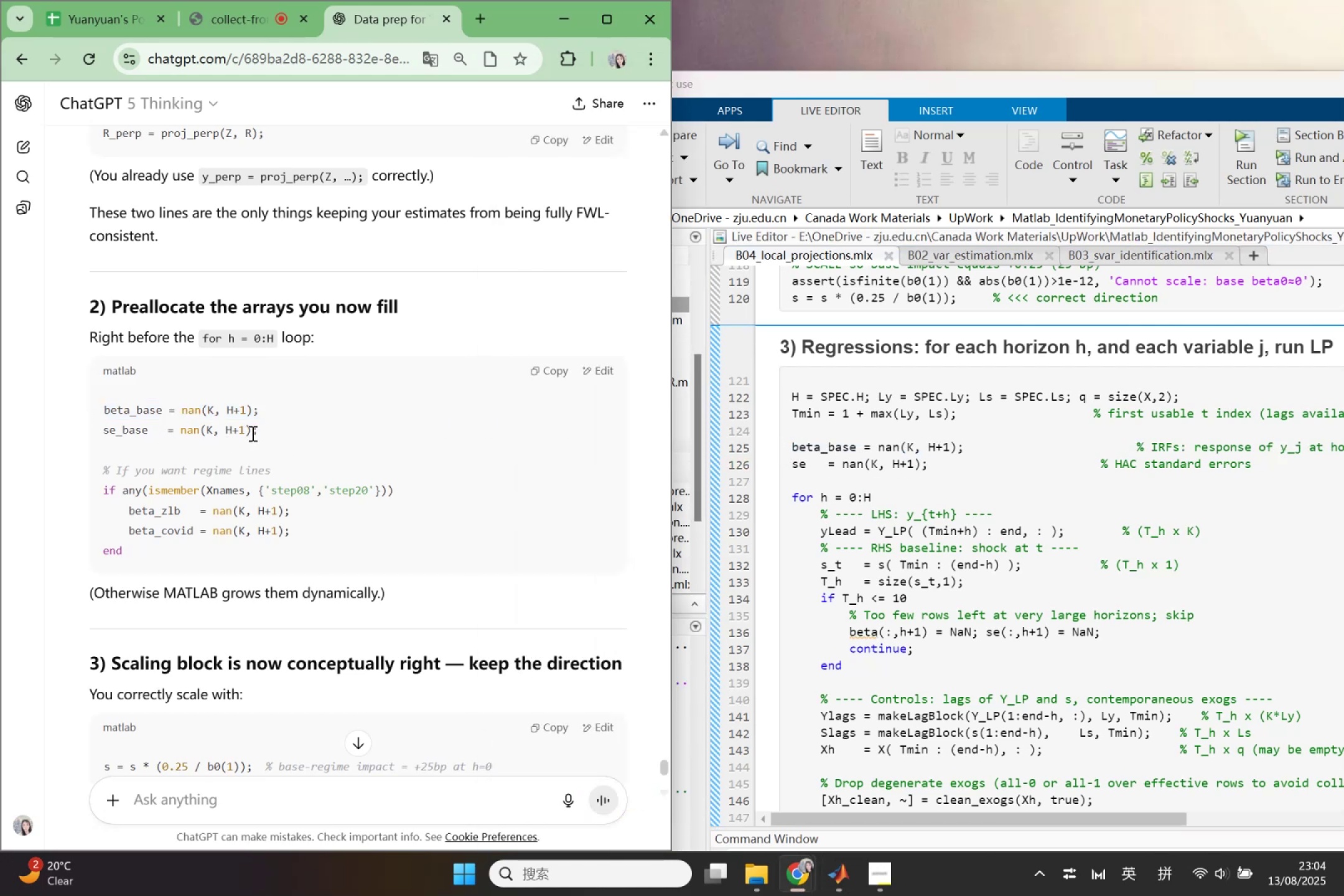 
left_click_drag(start_coordinate=[264, 432], to_coordinate=[101, 436])
 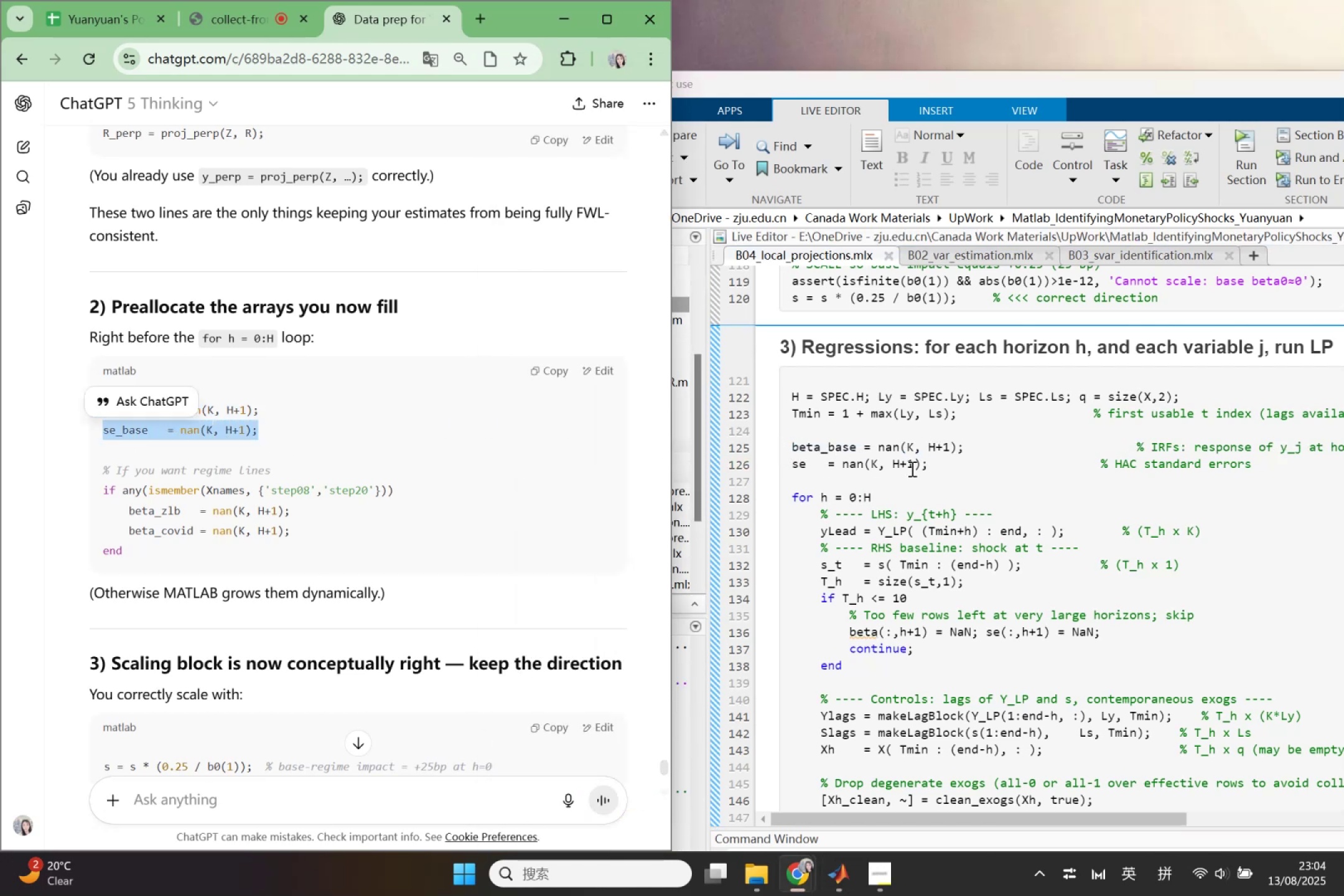 
key(Control+ControlLeft)
 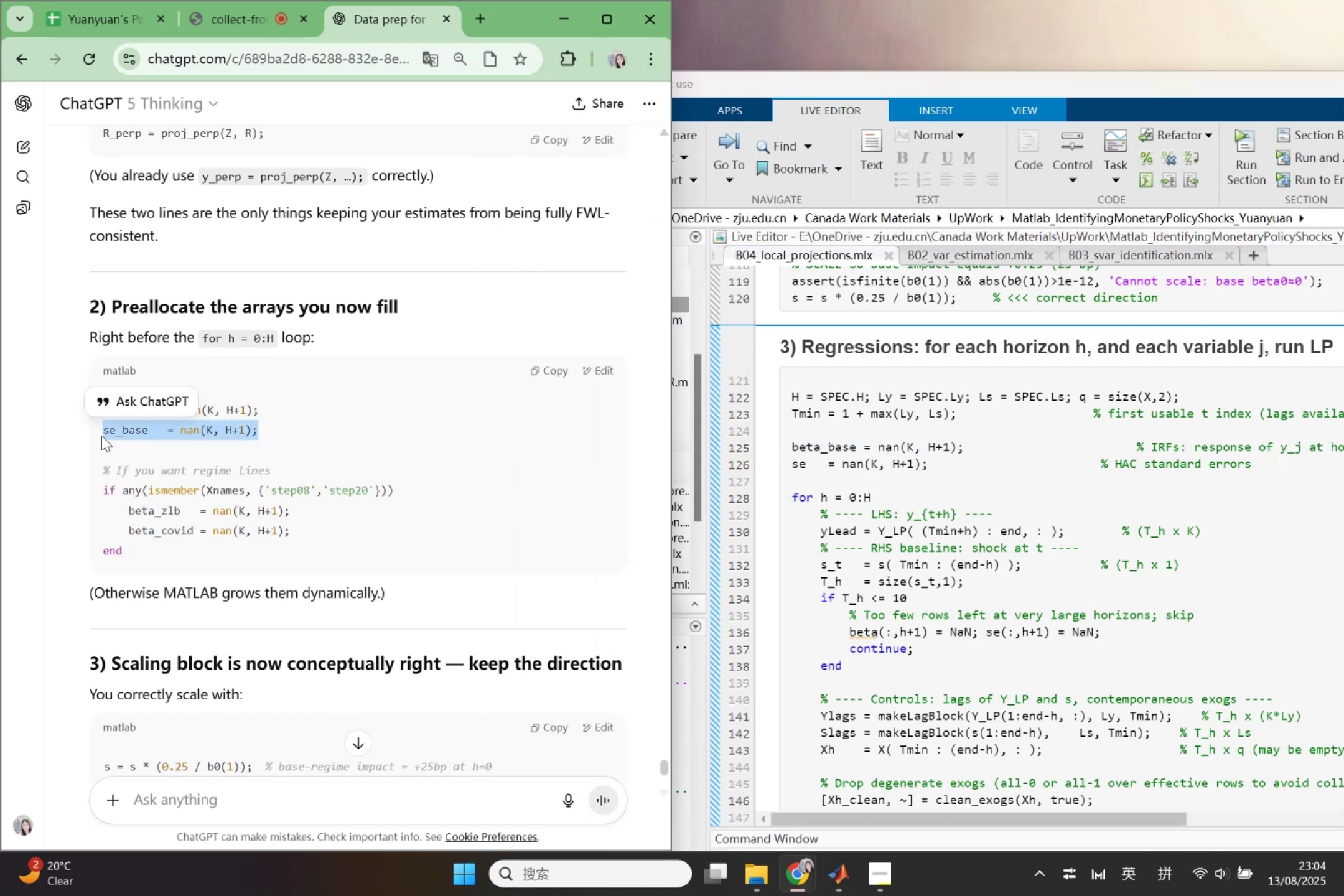 
key(Control+C)
 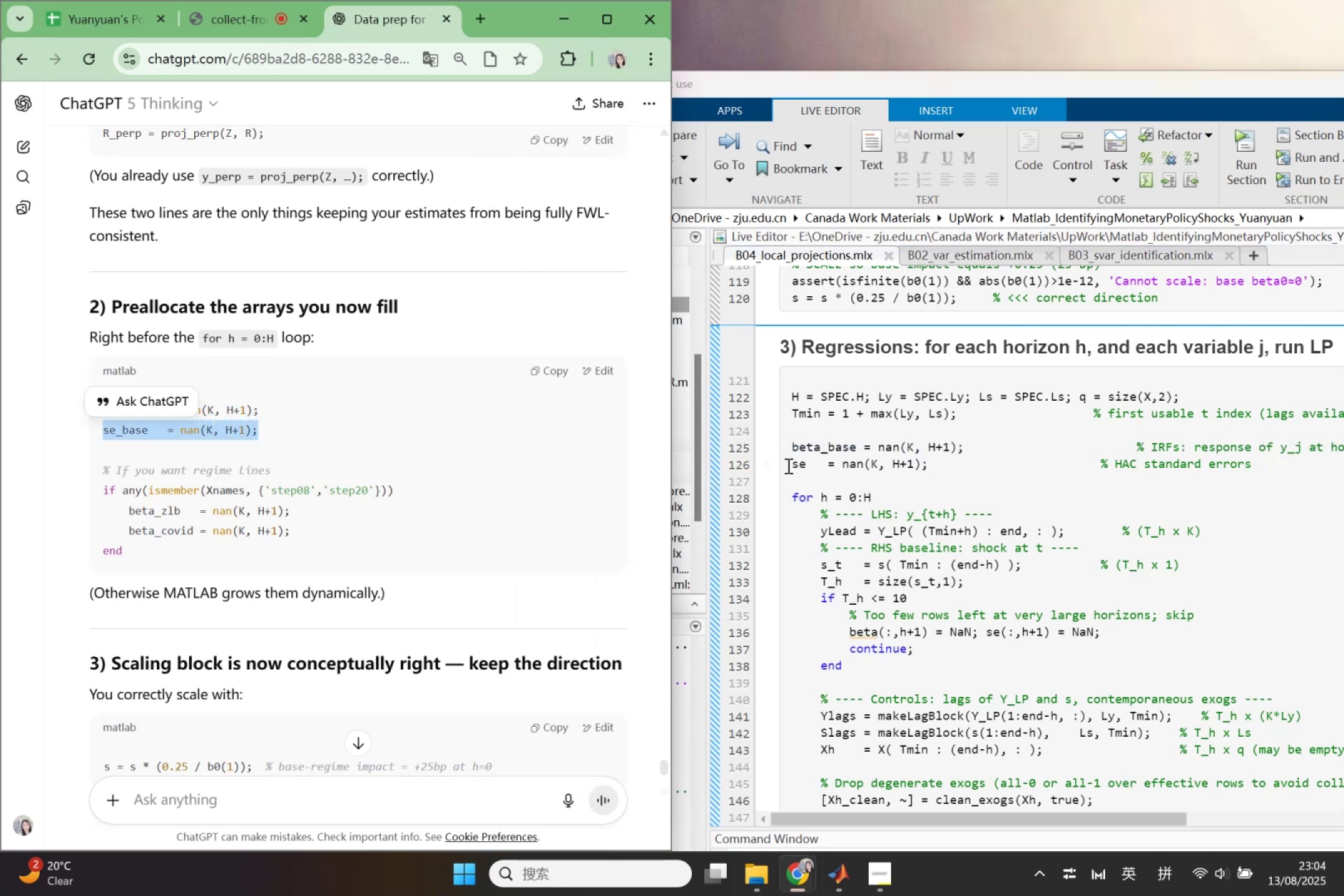 
left_click_drag(start_coordinate=[791, 465], to_coordinate=[949, 472])
 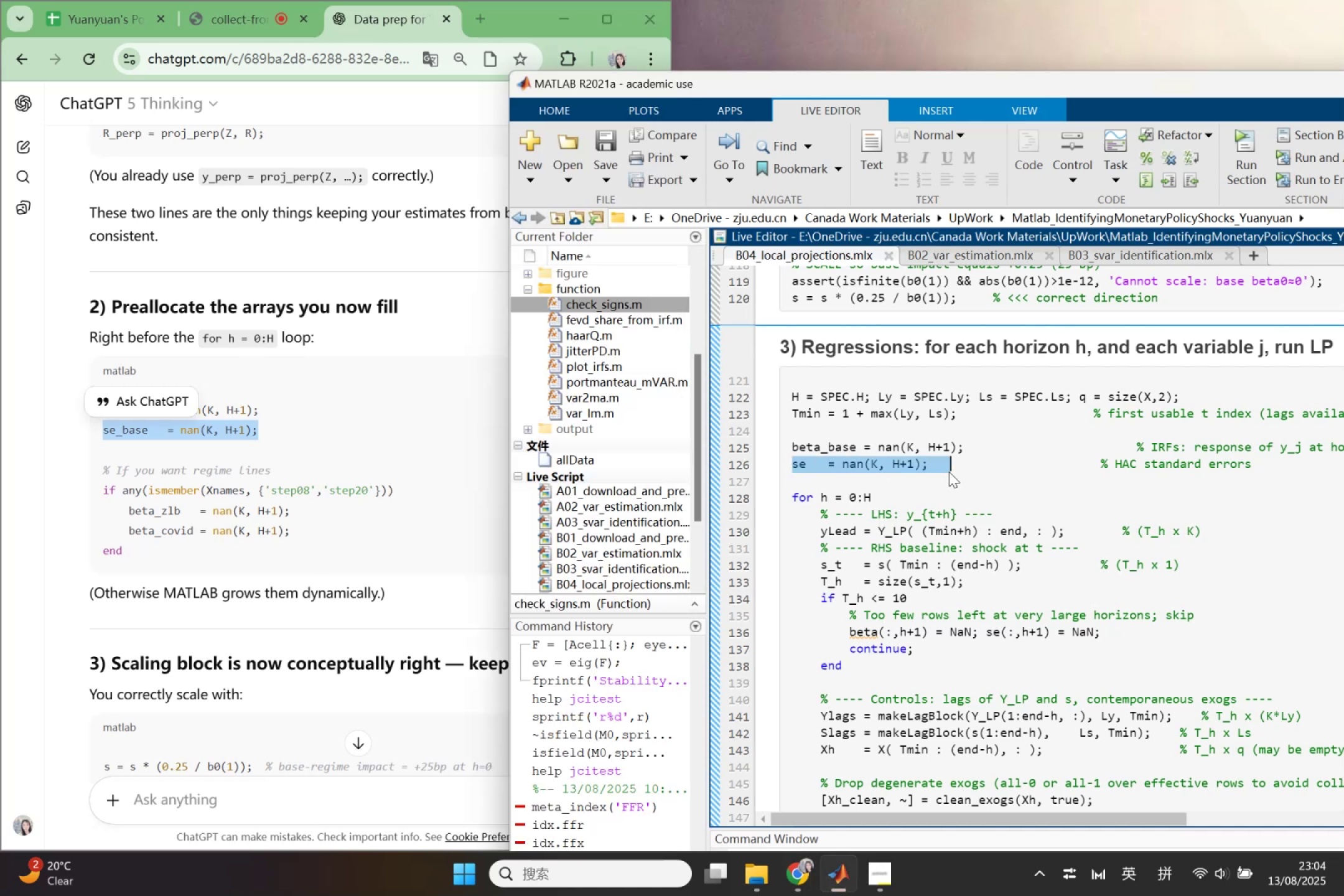 
key(Control+V)
 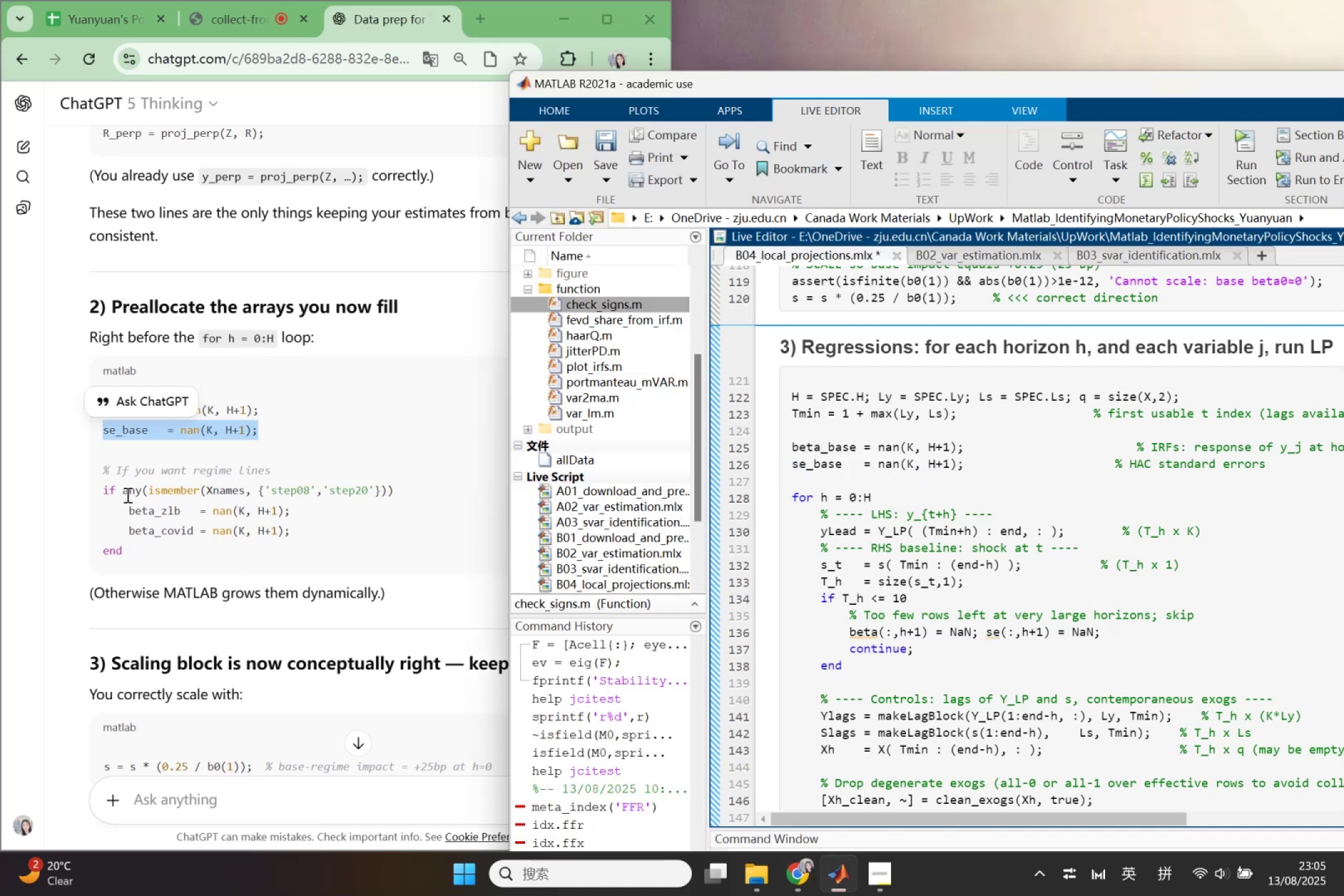 
left_click_drag(start_coordinate=[107, 490], to_coordinate=[169, 566])
 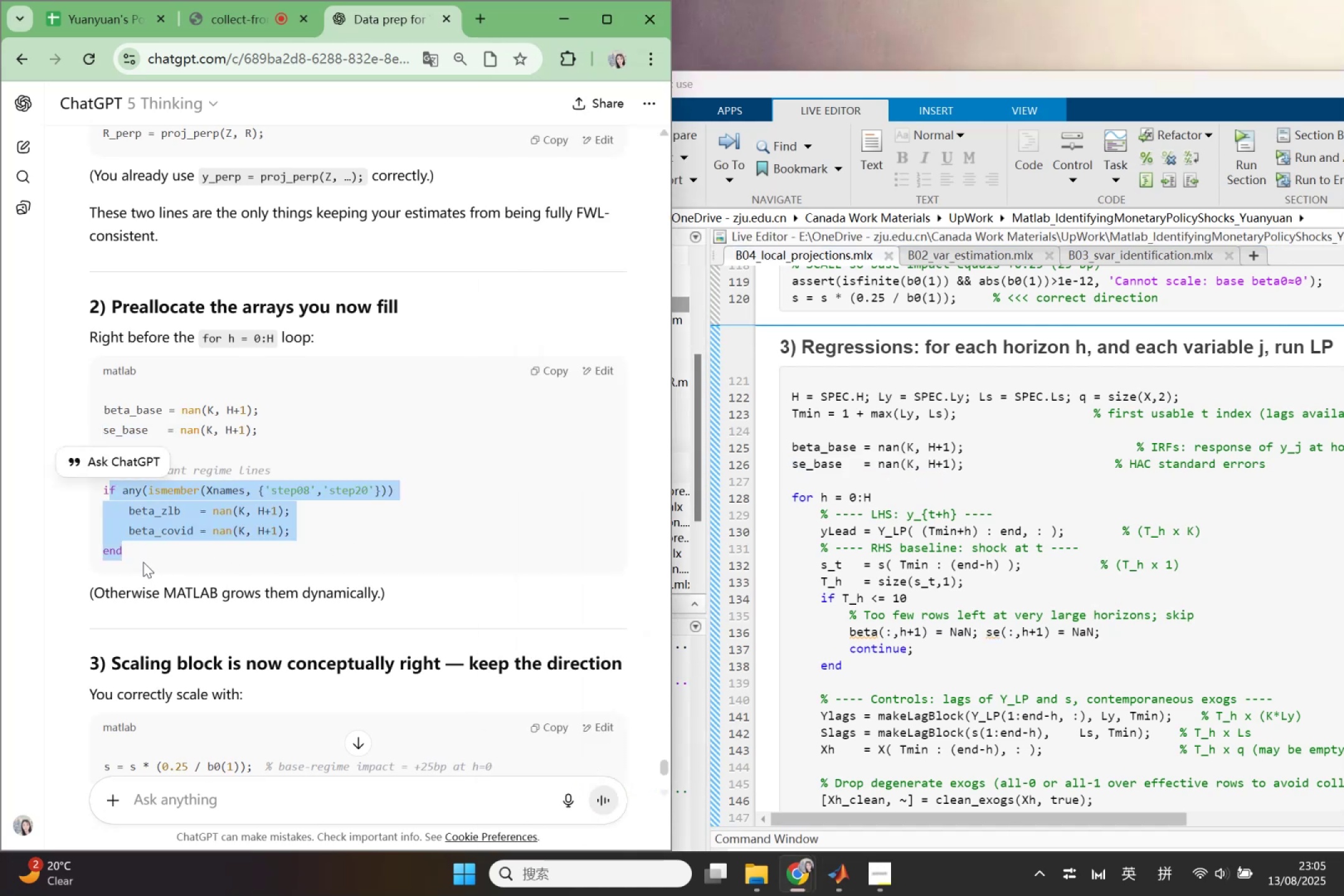 
left_click([143, 562])
 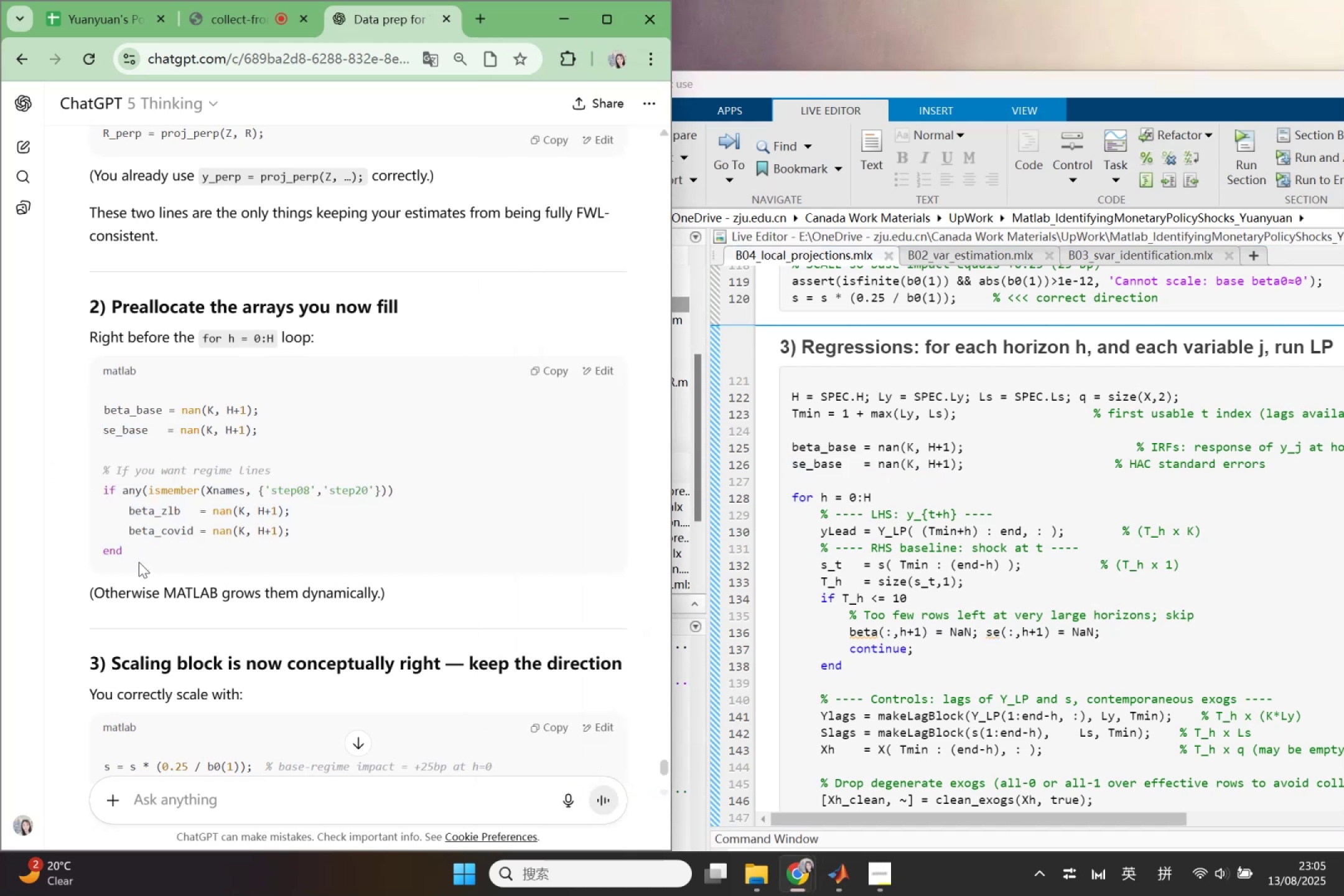 
left_click_drag(start_coordinate=[138, 562], to_coordinate=[91, 484])
 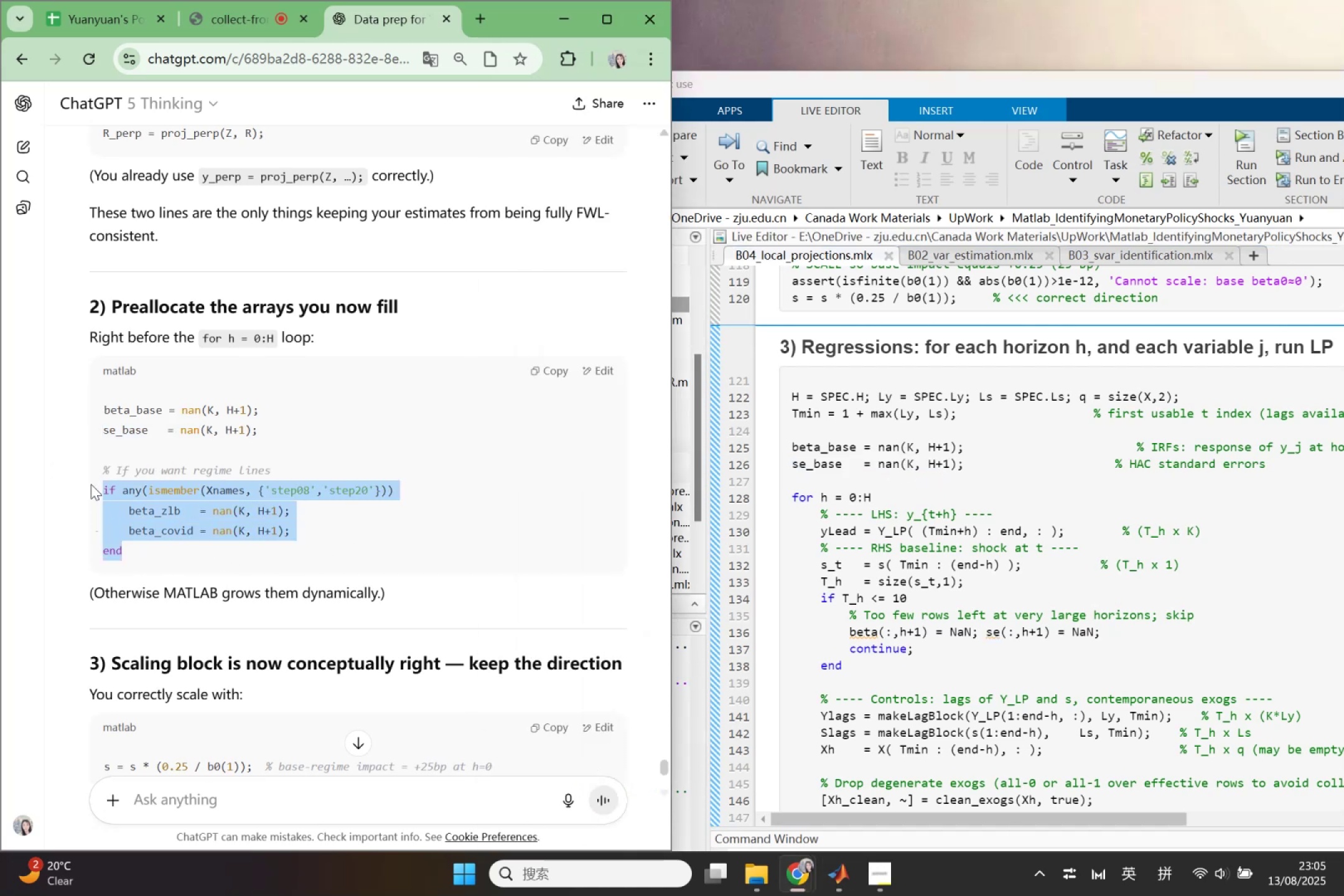 
key(Control+ControlLeft)
 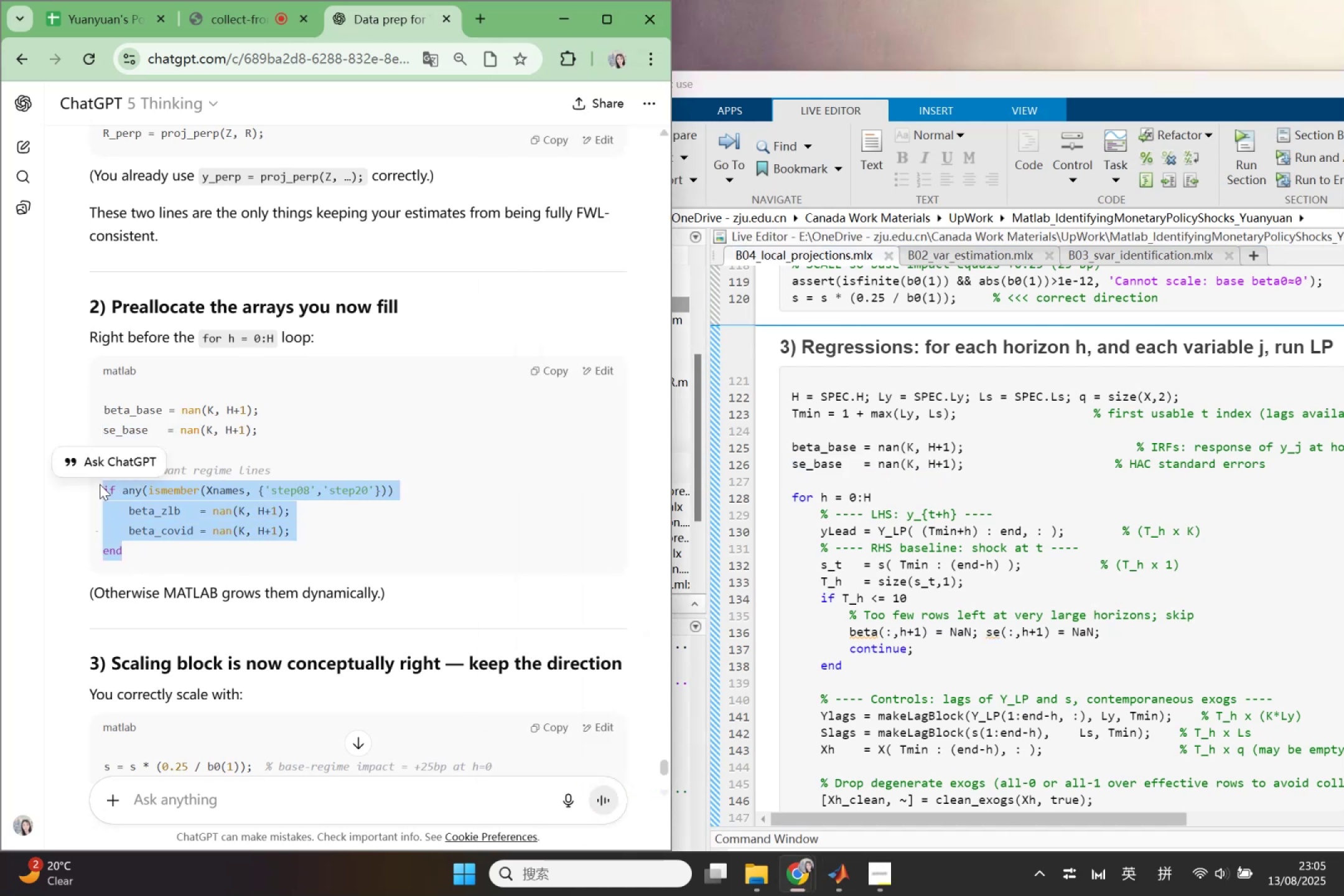 
key(Control+C)
 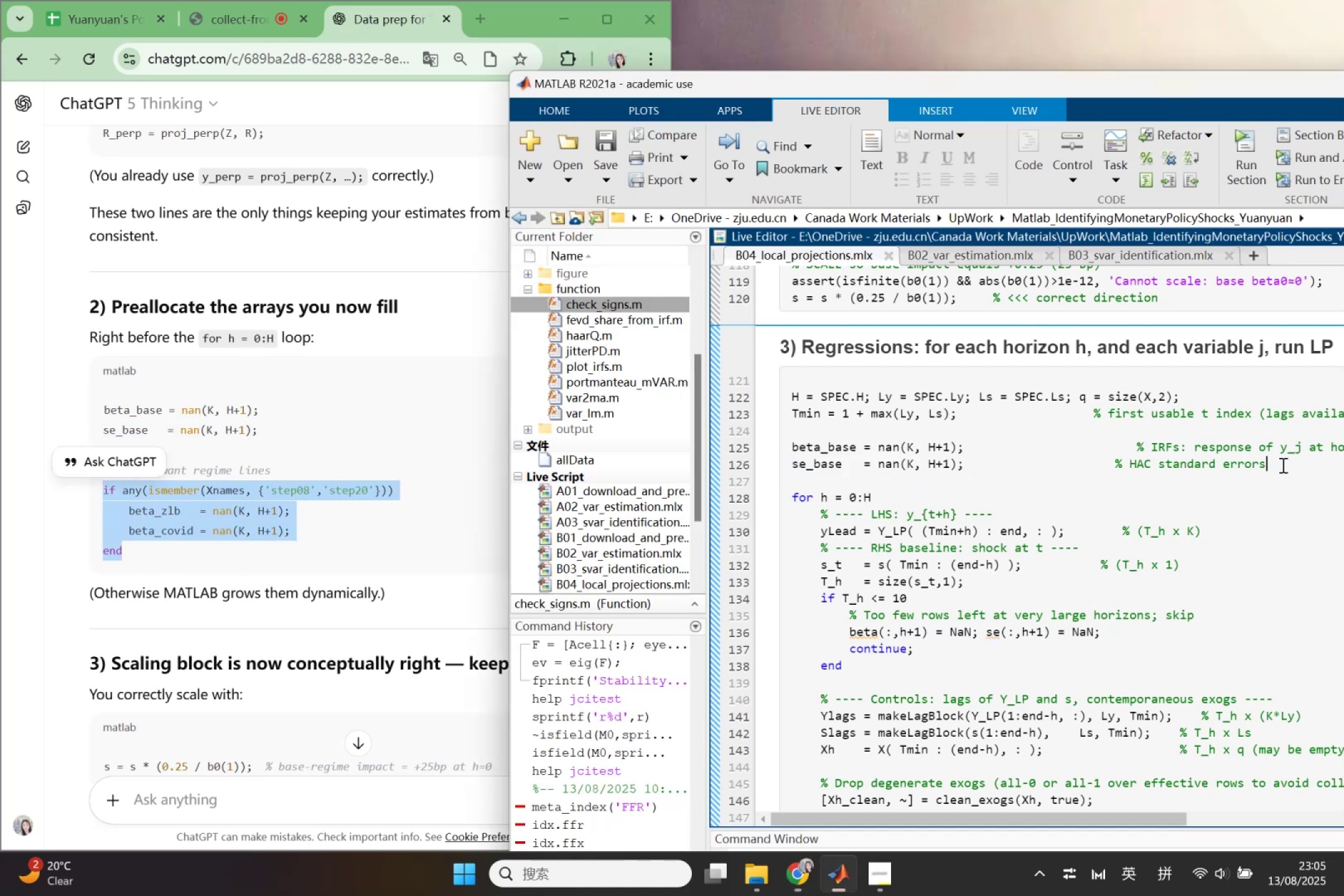 
key(Enter)
 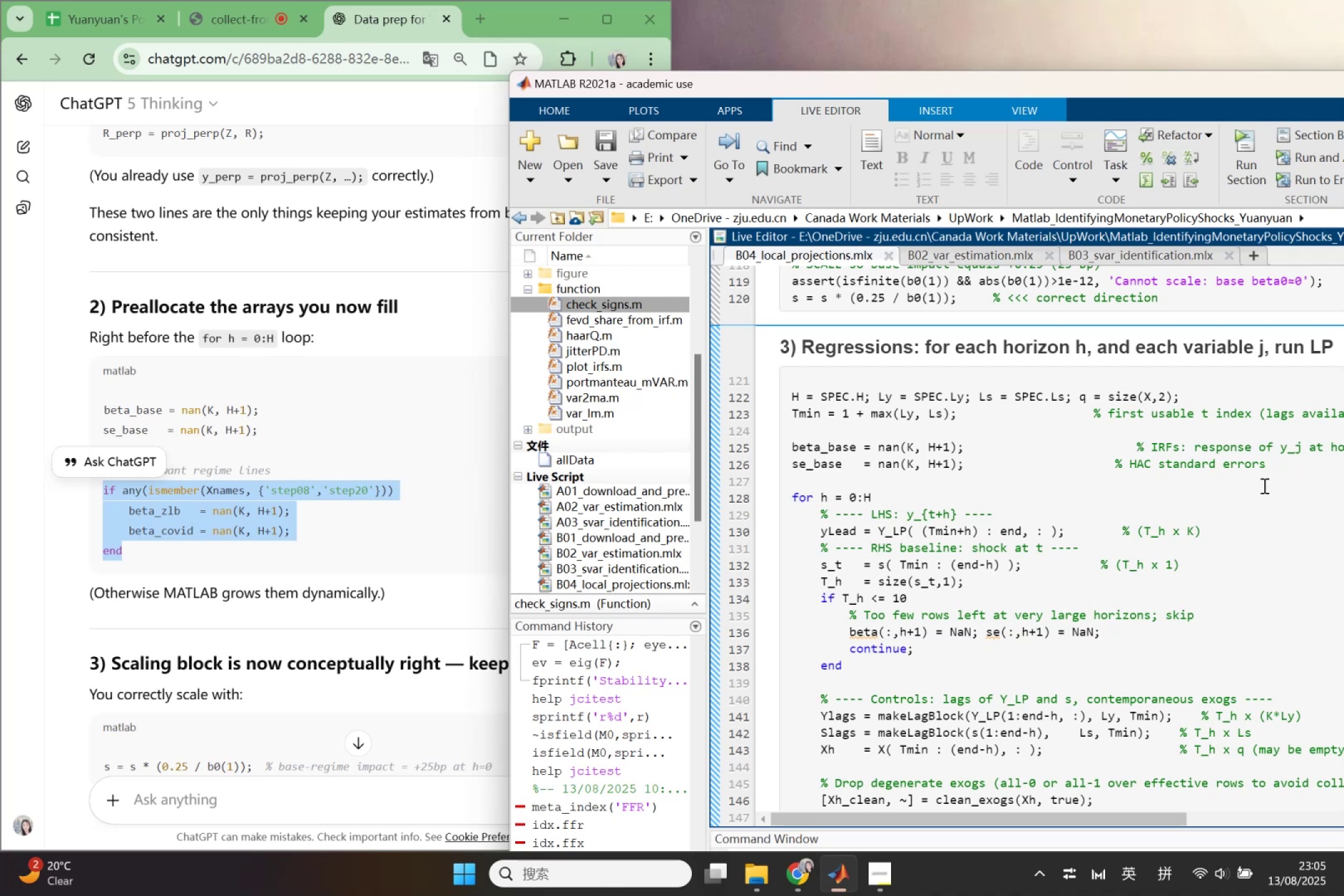 
key(Control+V)
 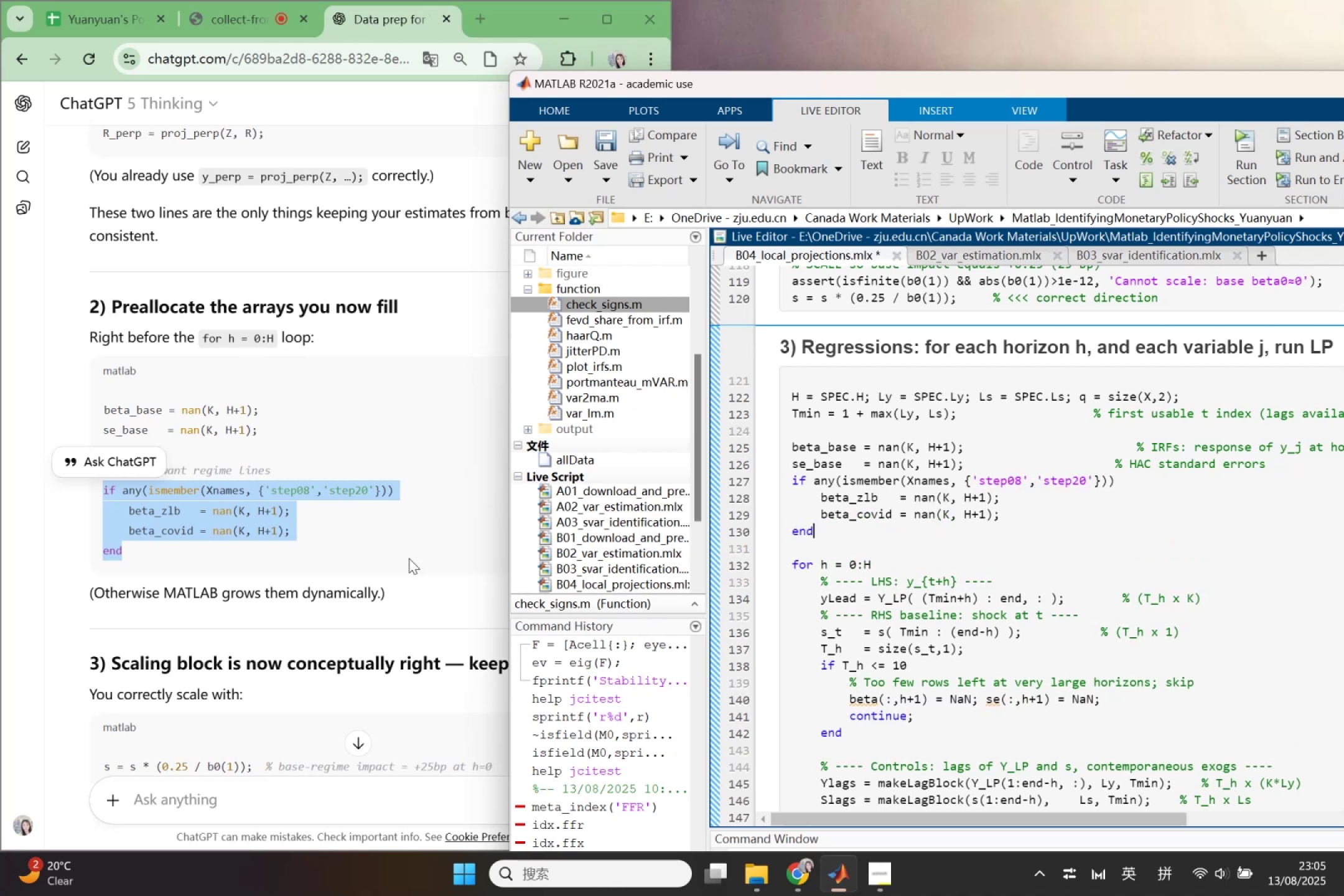 
scroll: coordinate [305, 584], scroll_direction: down, amount: 1.0
 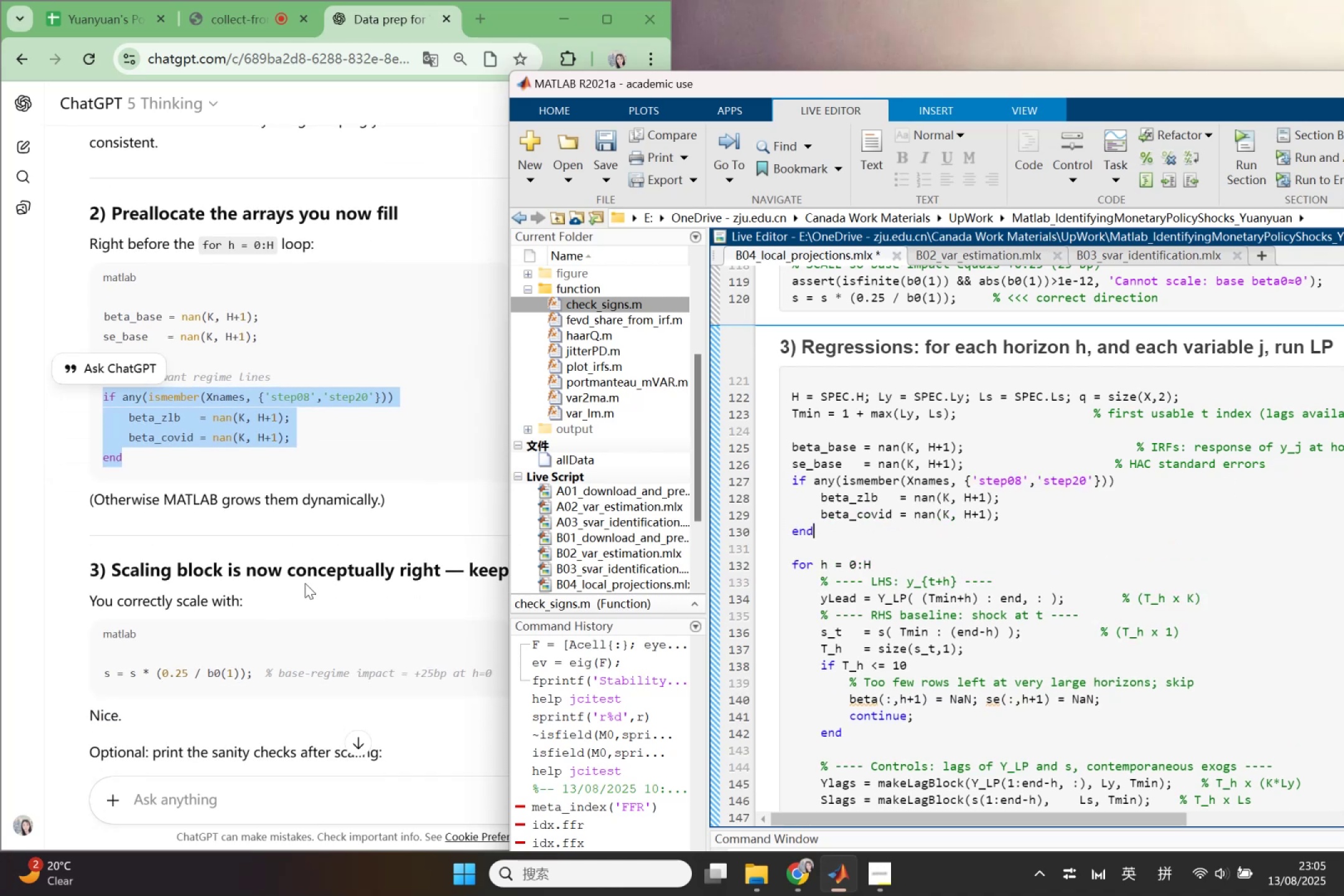 
left_click([302, 592])
 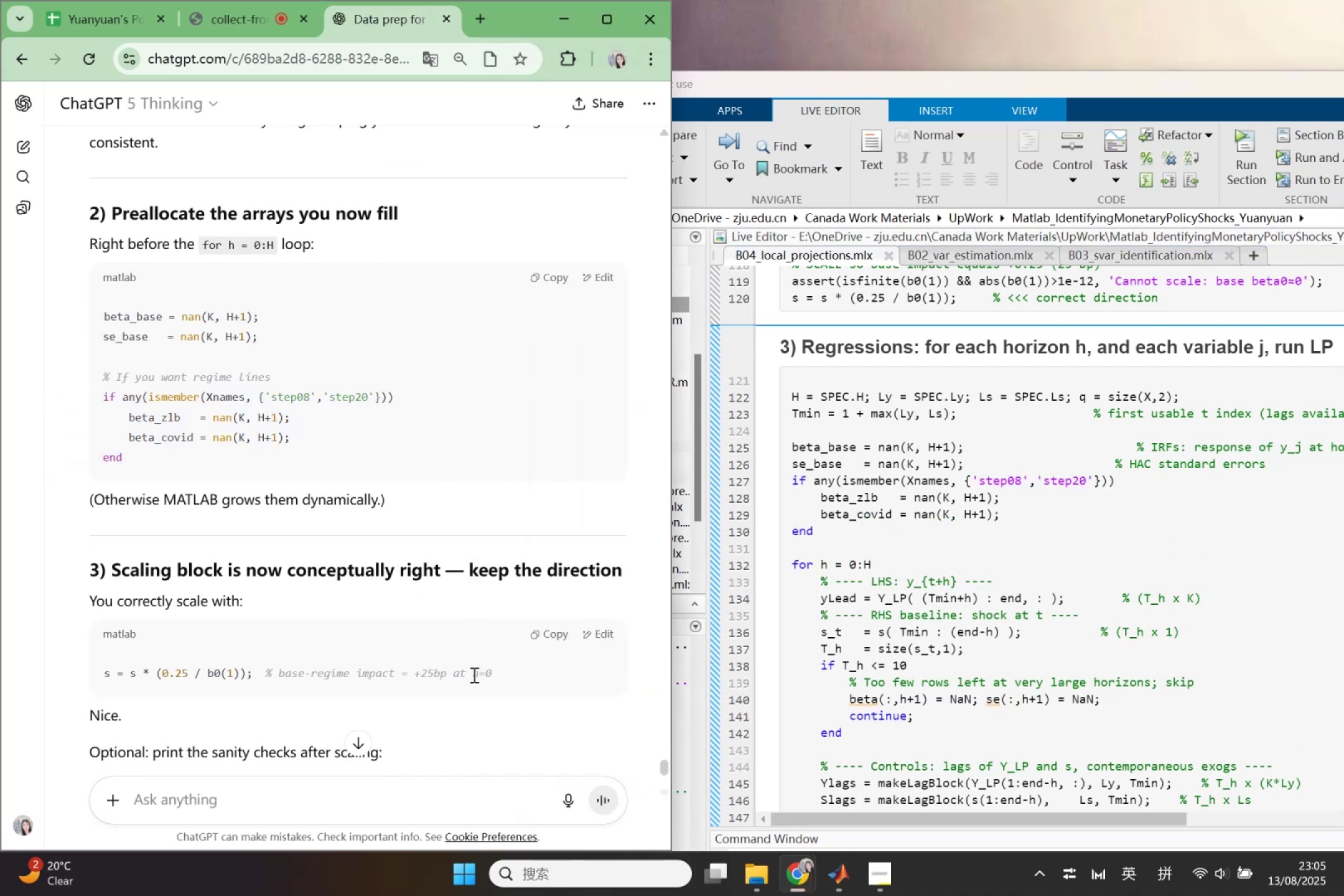 
scroll: coordinate [518, 689], scroll_direction: down, amount: 2.0
 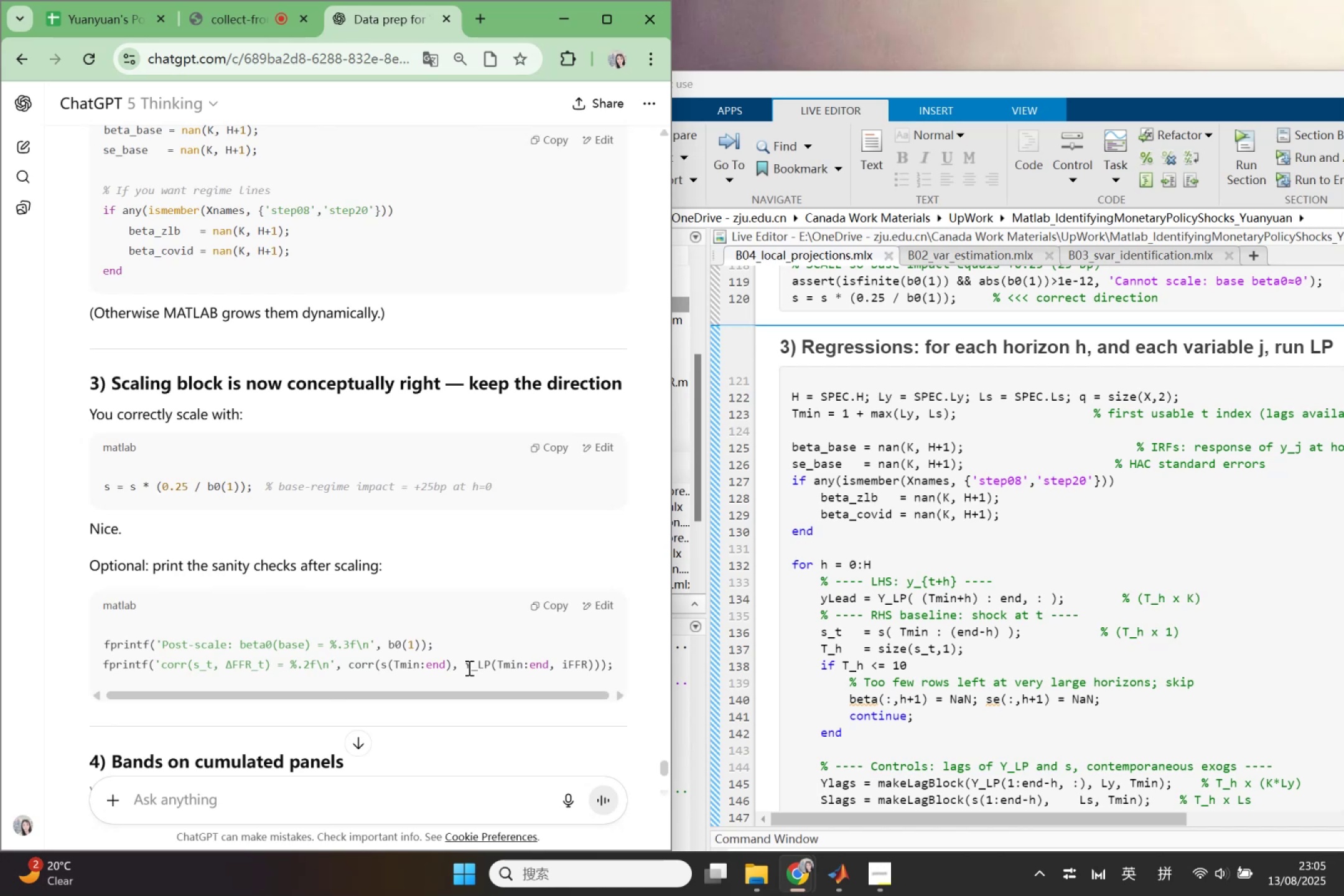 
wait(8.01)
 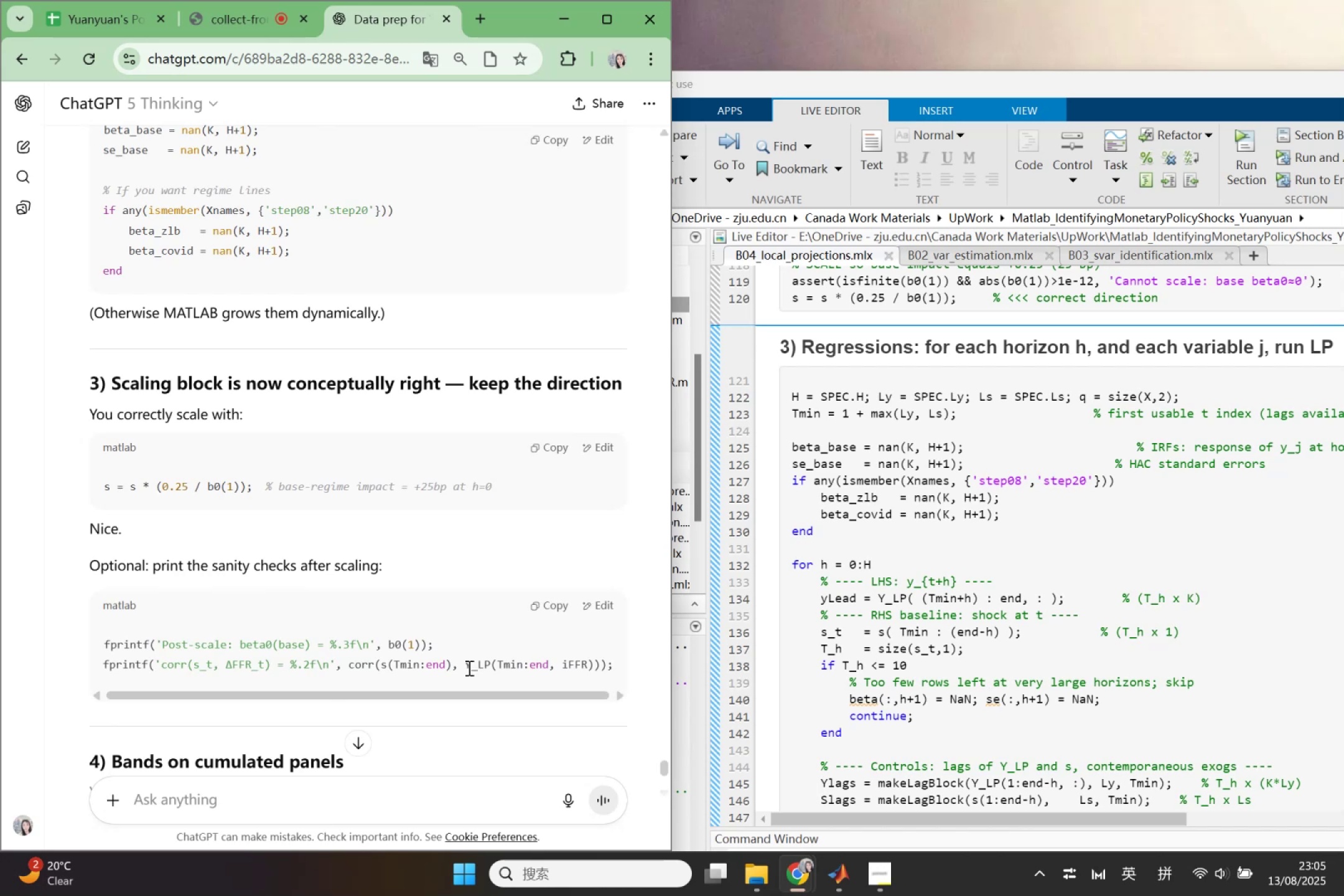 
scroll: coordinate [912, 646], scroll_direction: down, amount: 6.0
 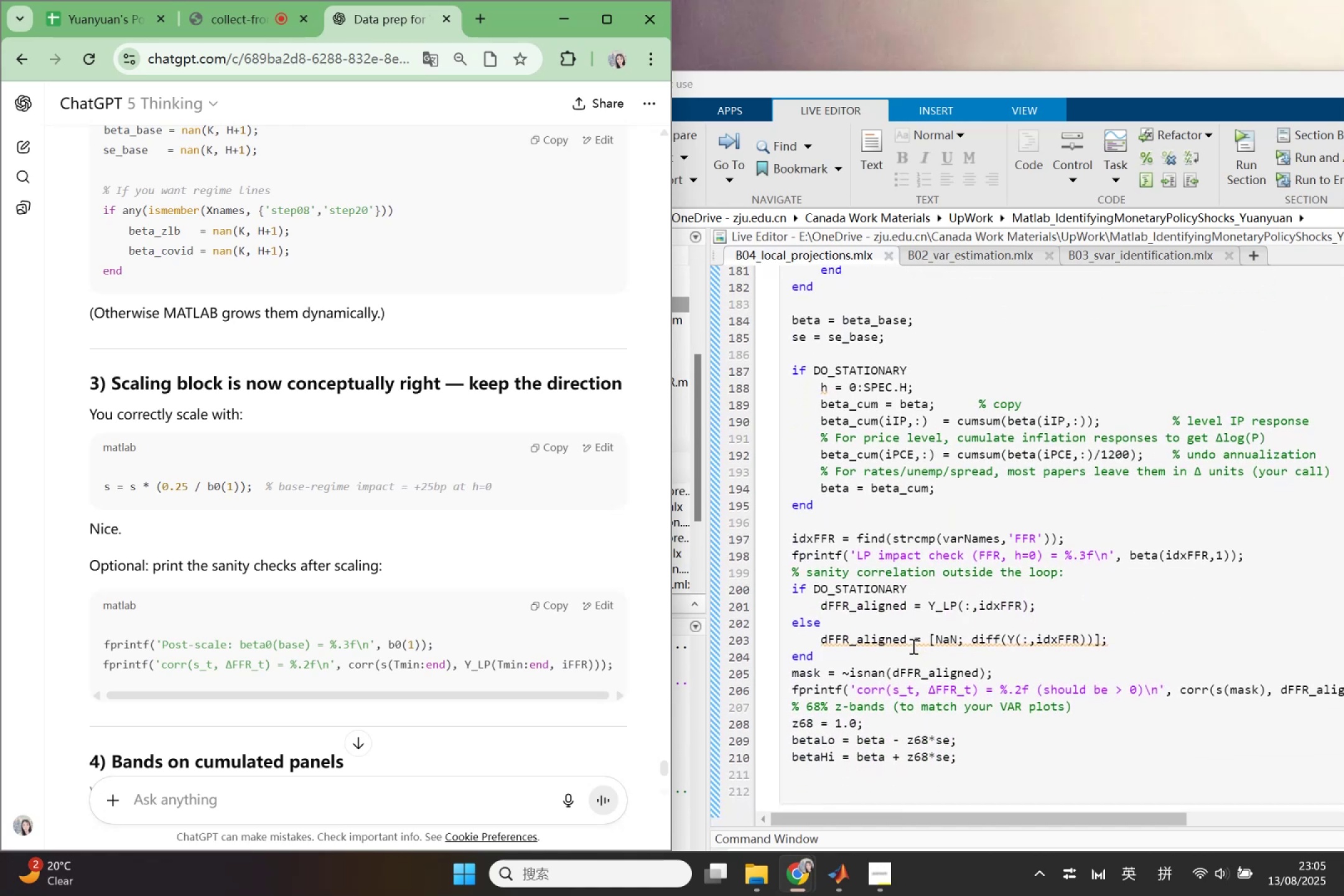 
wait(10.68)
 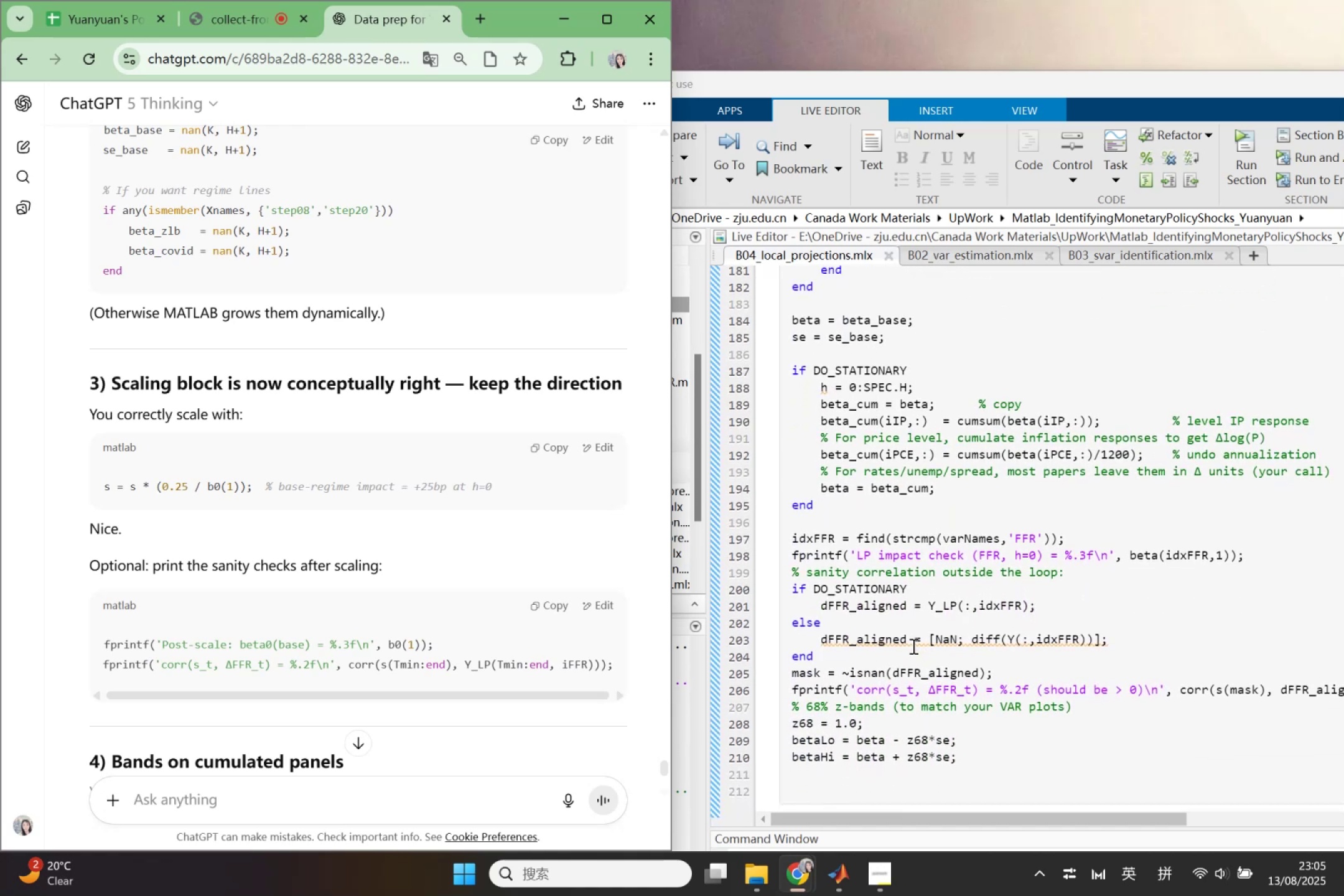 
left_click_drag(start_coordinate=[102, 645], to_coordinate=[455, 643])
 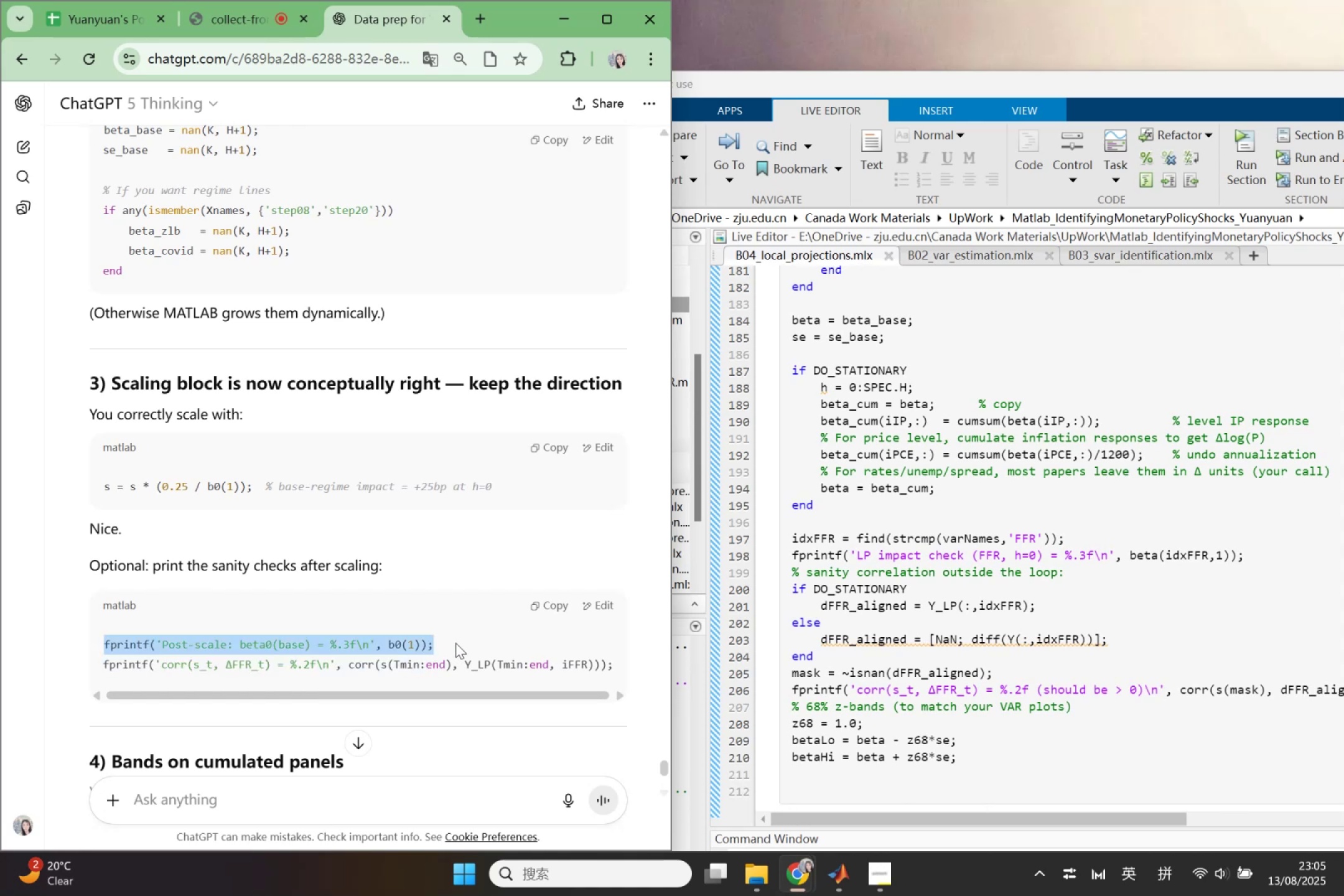 
key(Control+C)
 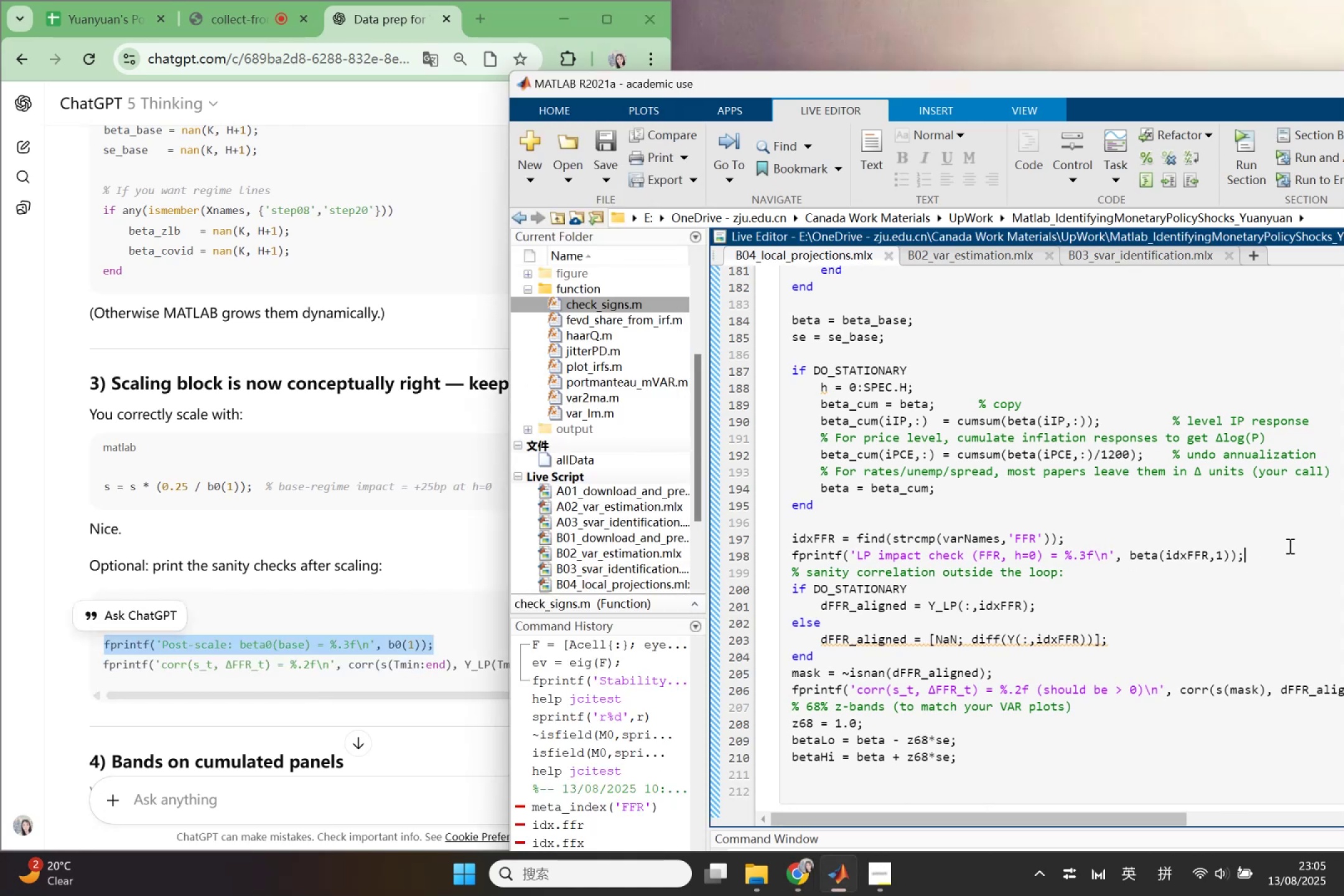 
key(Enter)
 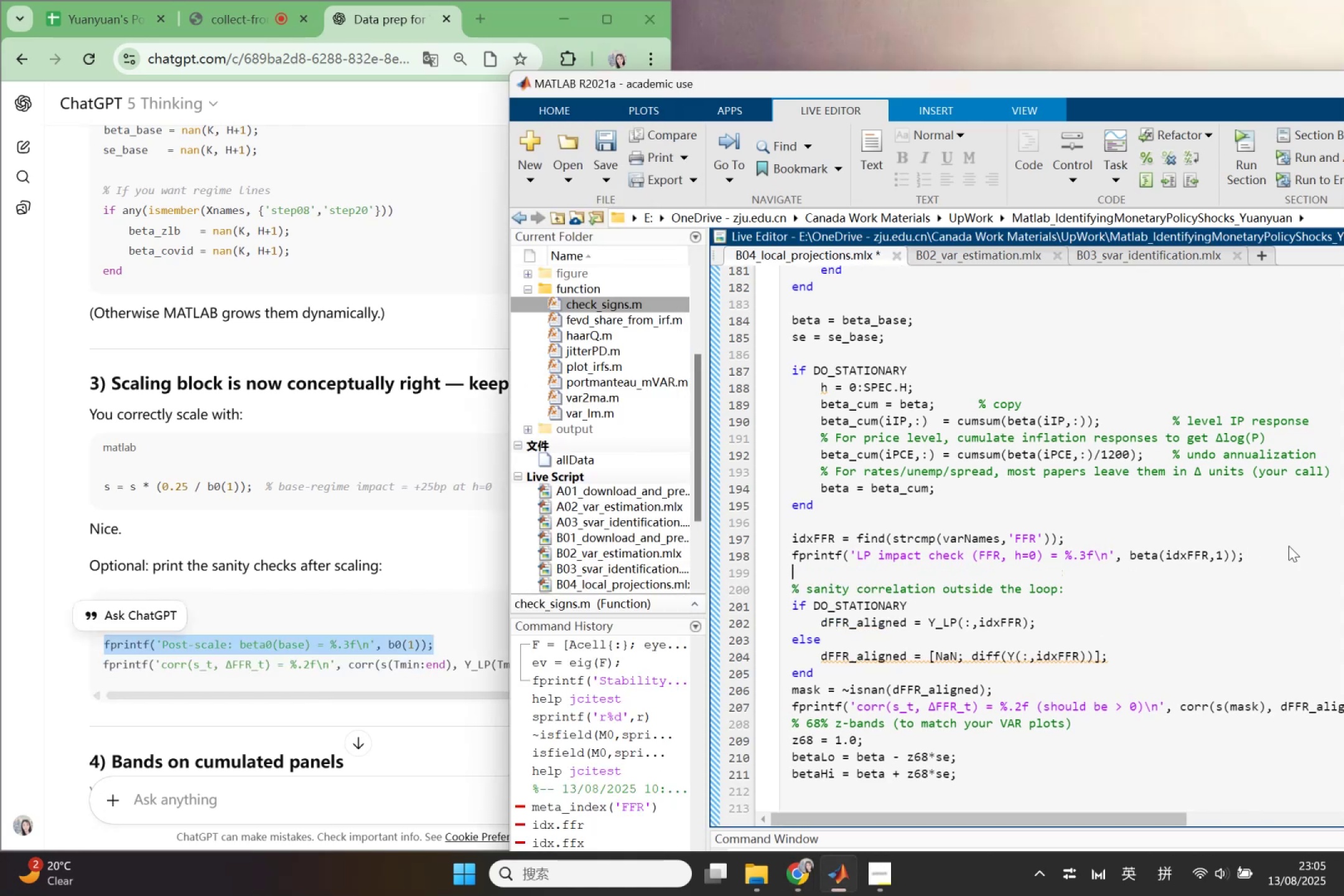 
key(Enter)
 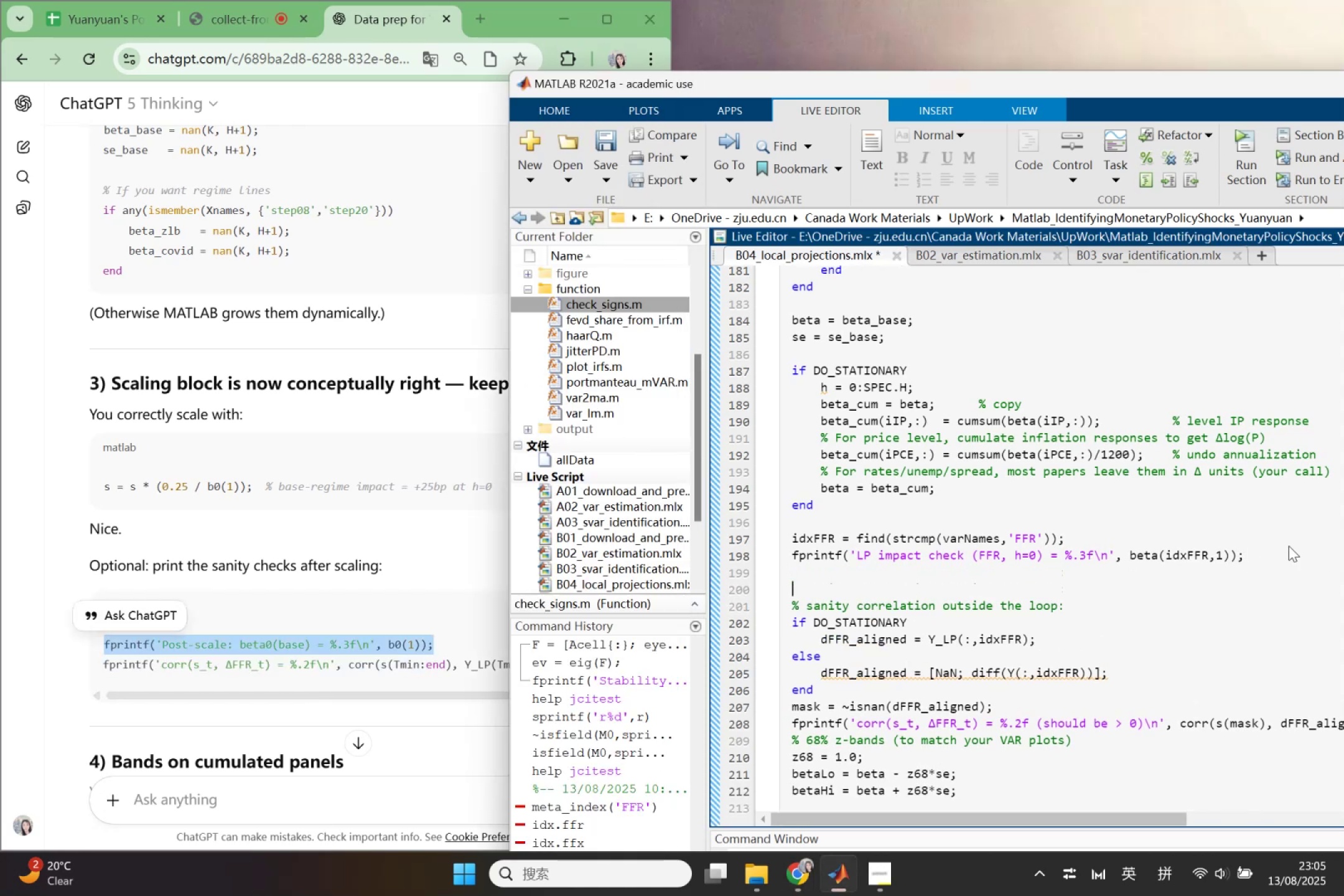 
key(Control+V)
 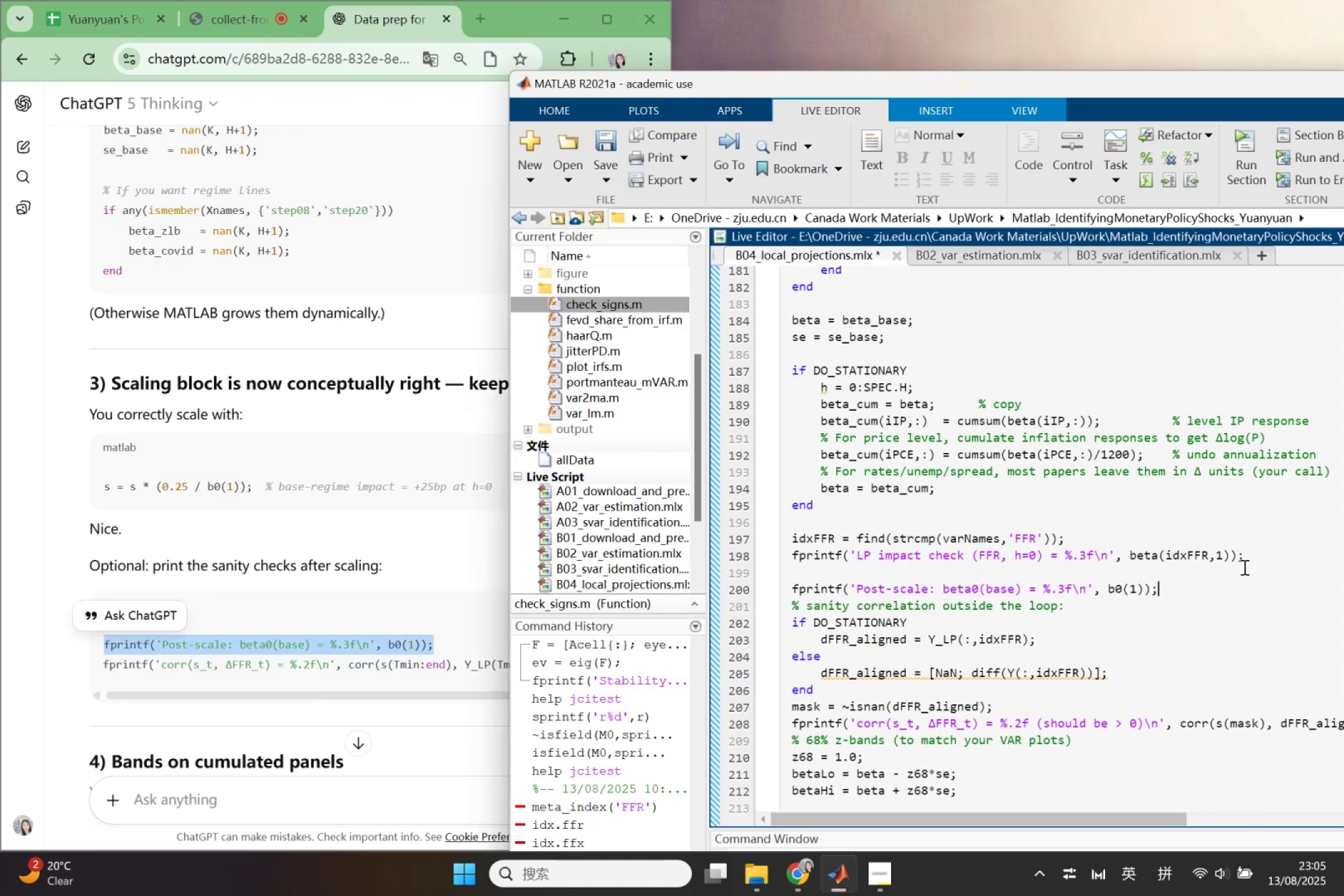 
scroll: coordinate [357, 658], scroll_direction: down, amount: 3.0
 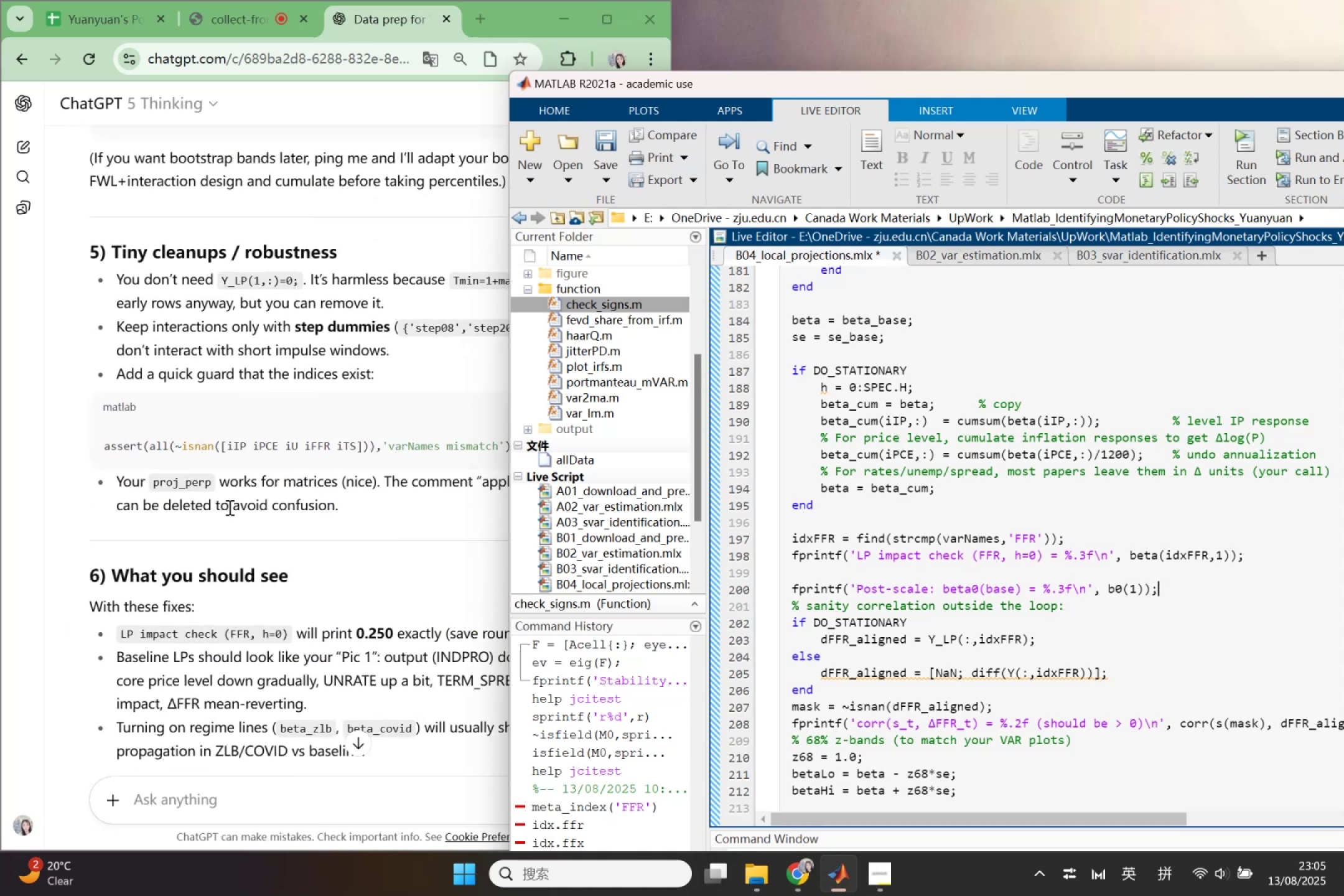 
left_click([256, 508])
 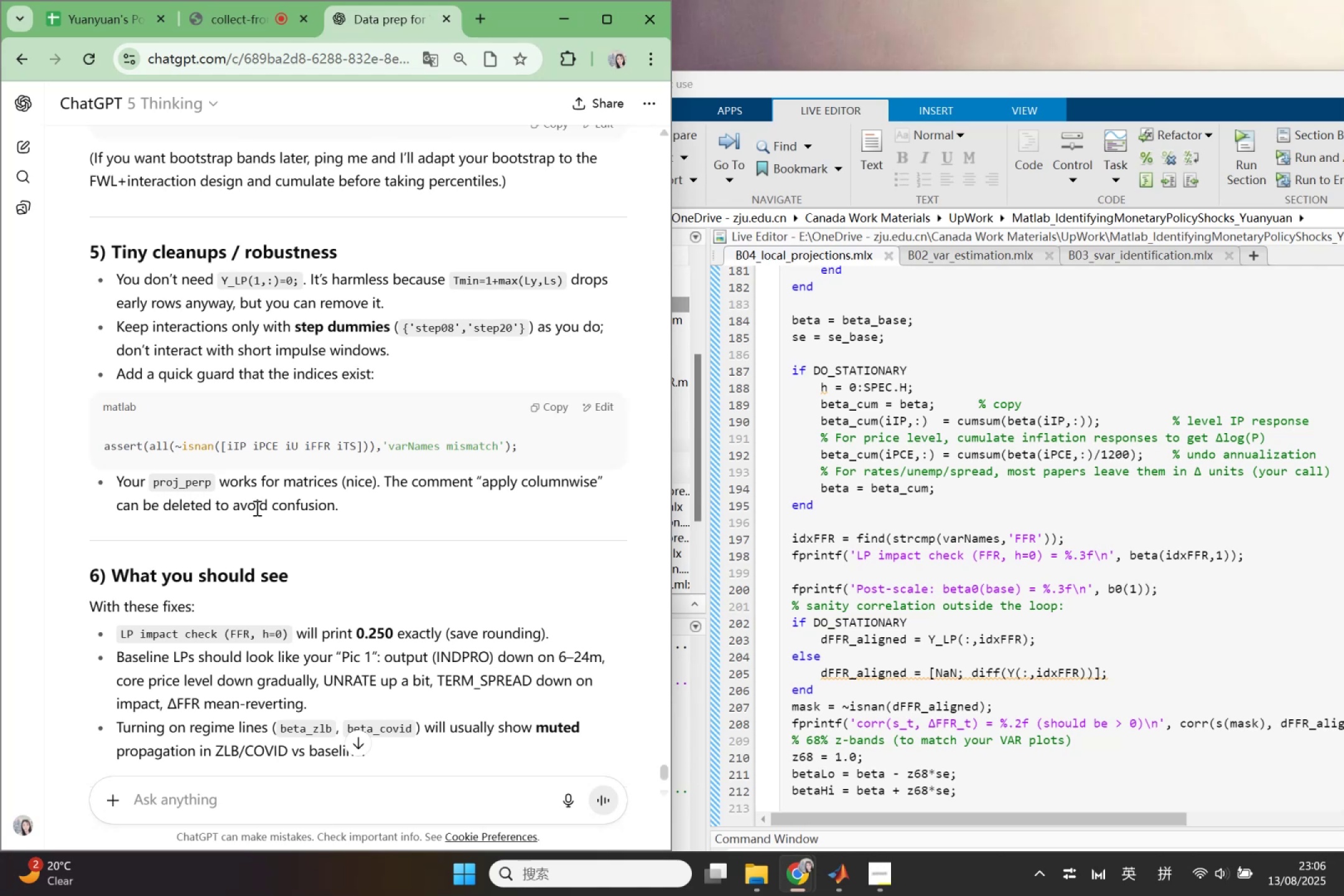 
scroll: coordinate [256, 508], scroll_direction: down, amount: 6.0
 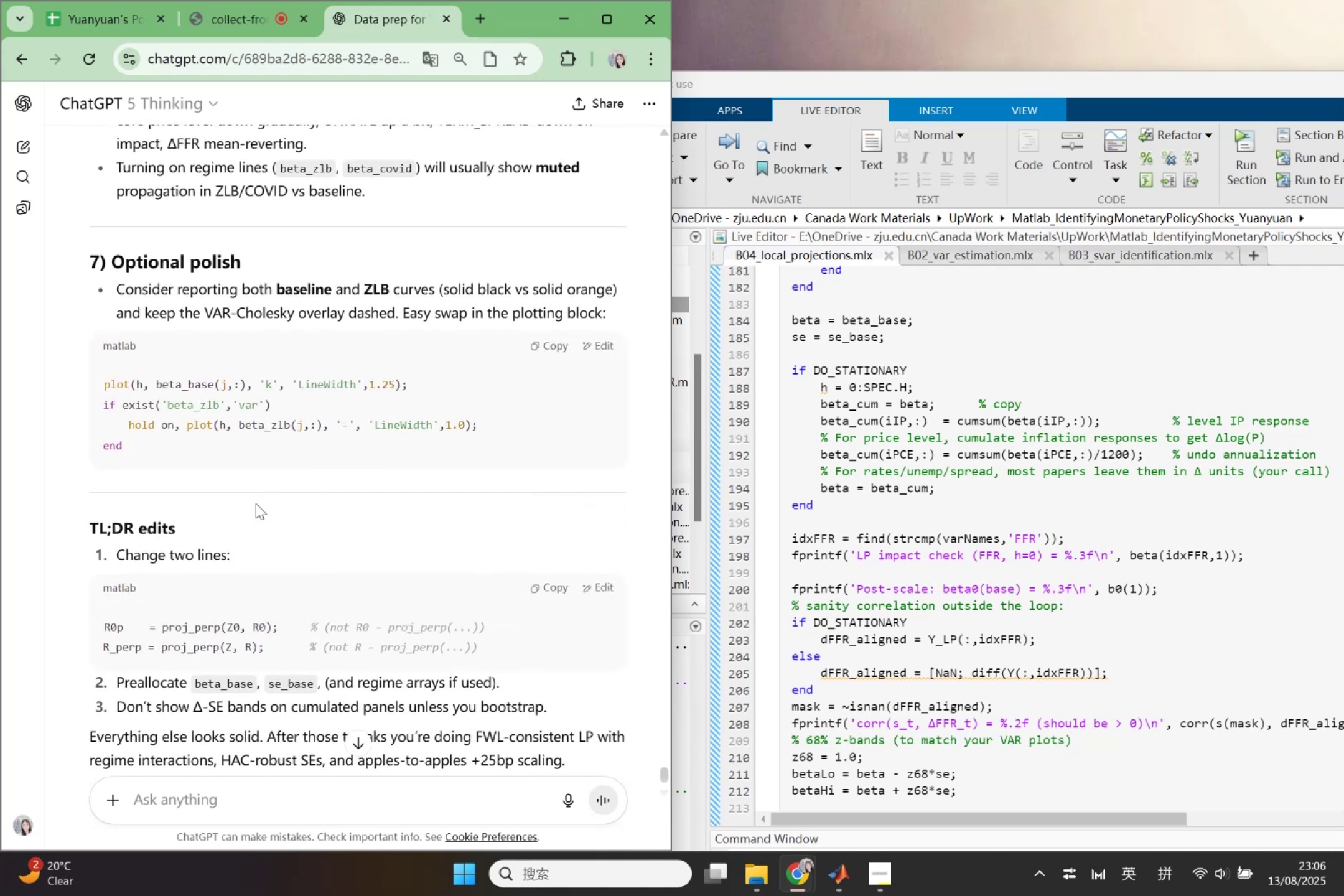 
wait(5.32)
 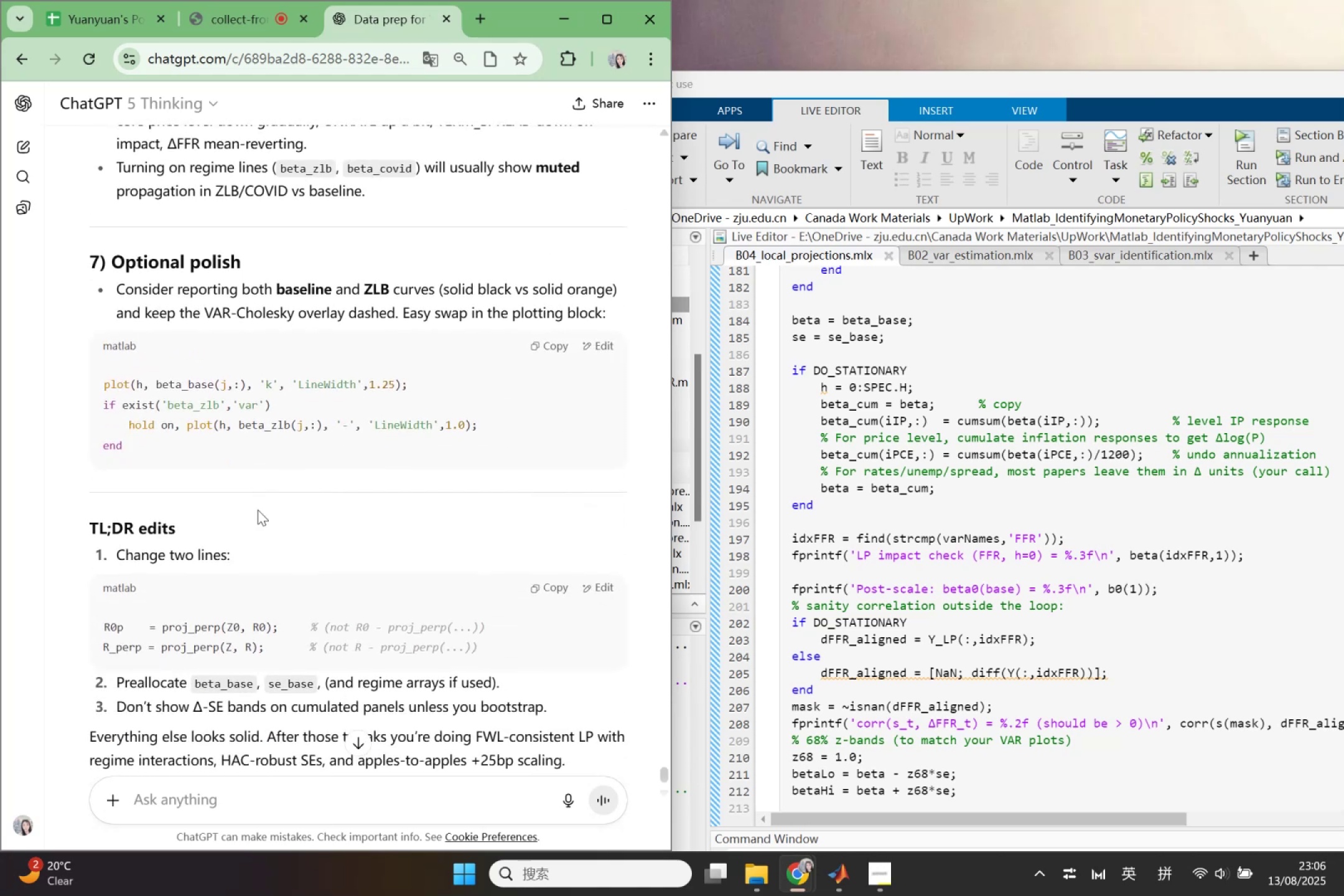 
scroll: coordinate [279, 587], scroll_direction: down, amount: 4.0
 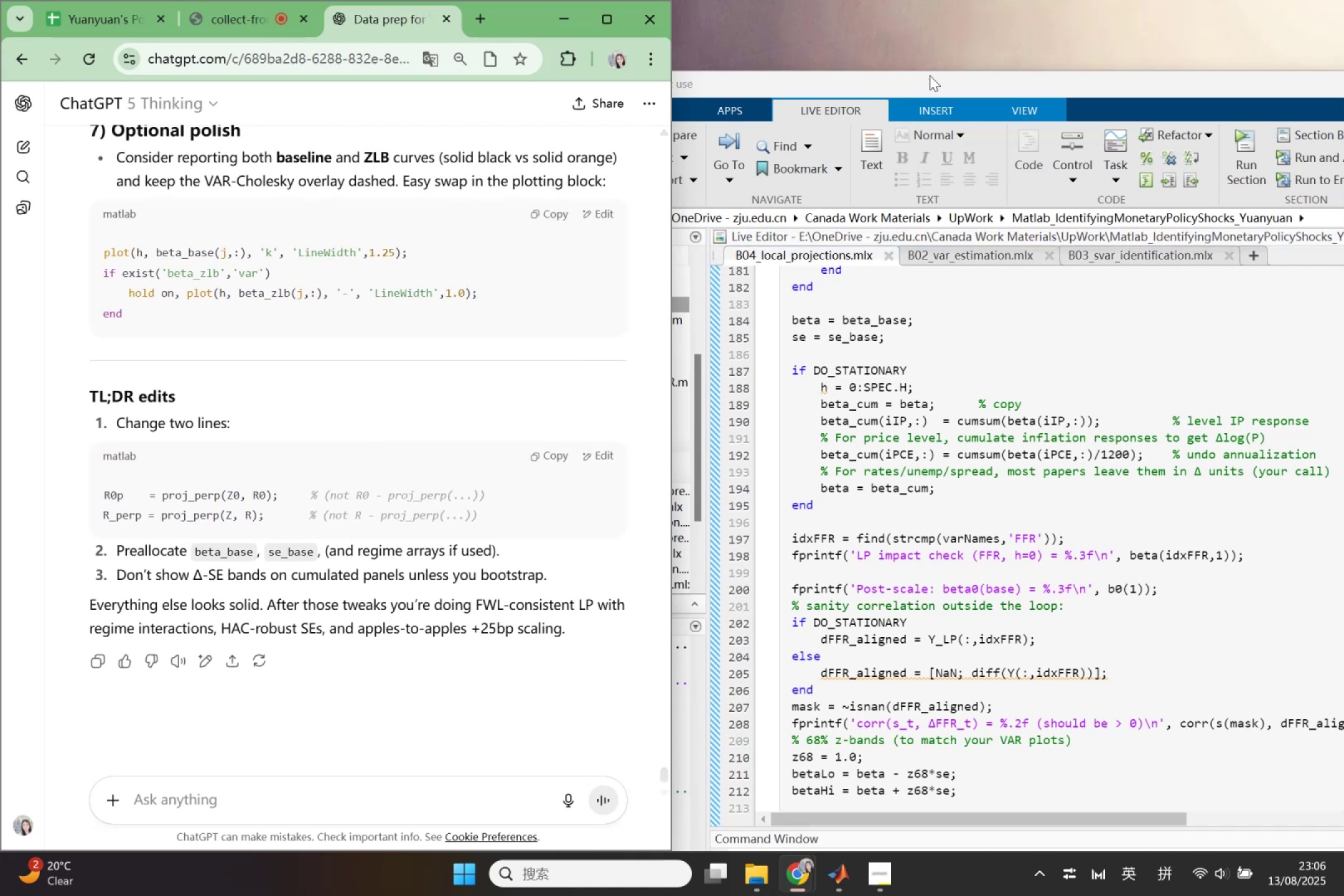 
double_click([930, 75])
 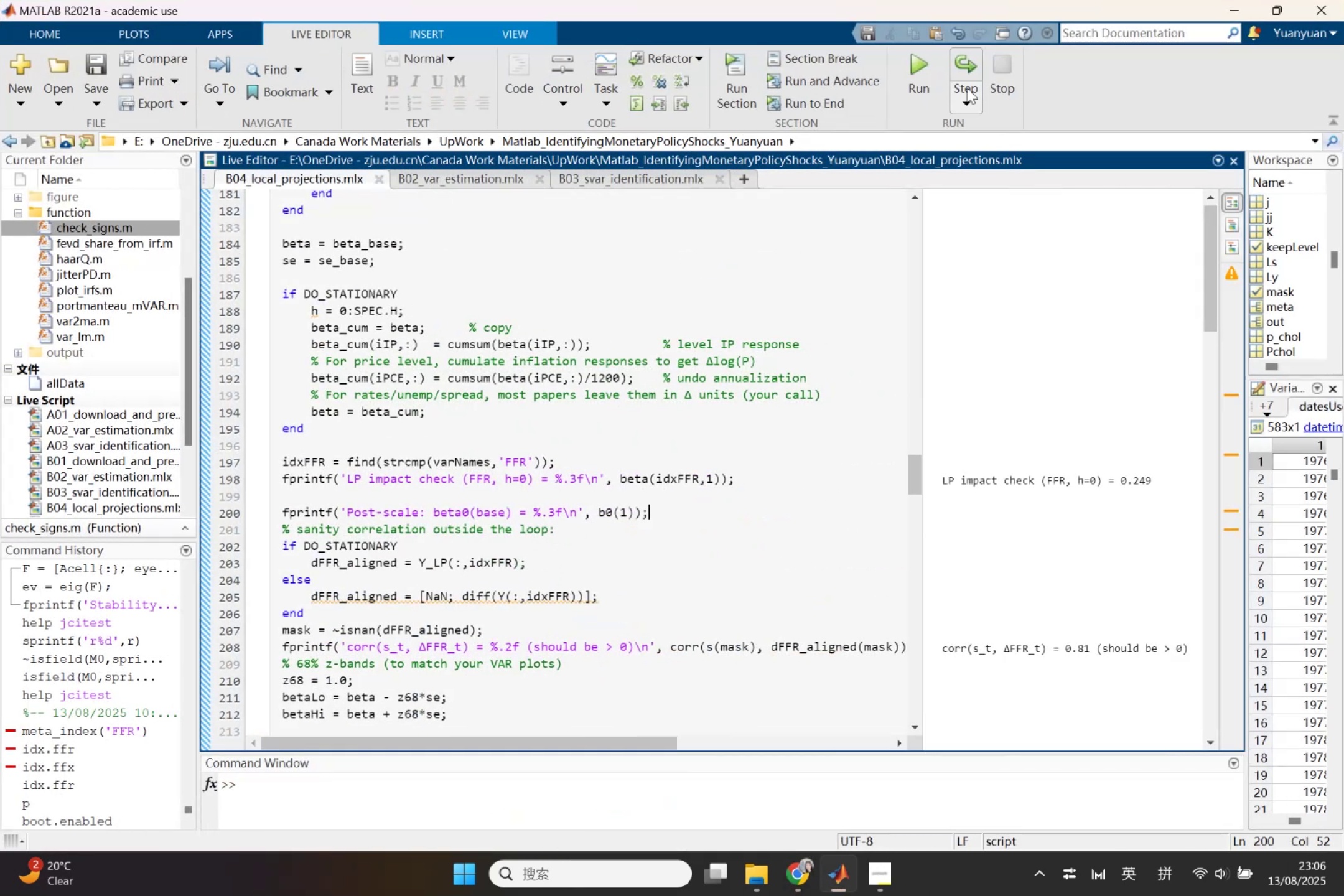 
left_click([925, 78])
 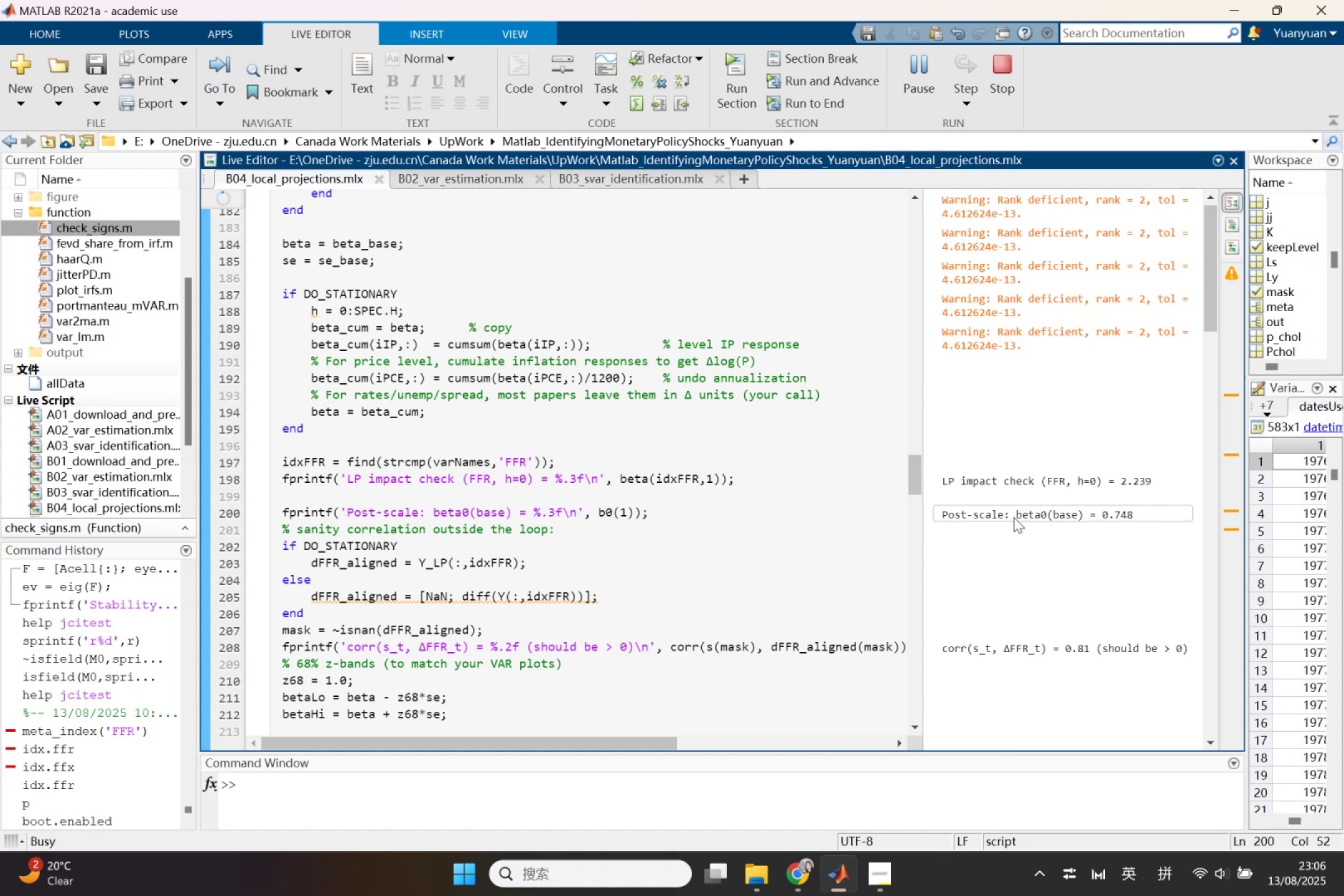 
wait(11.45)
 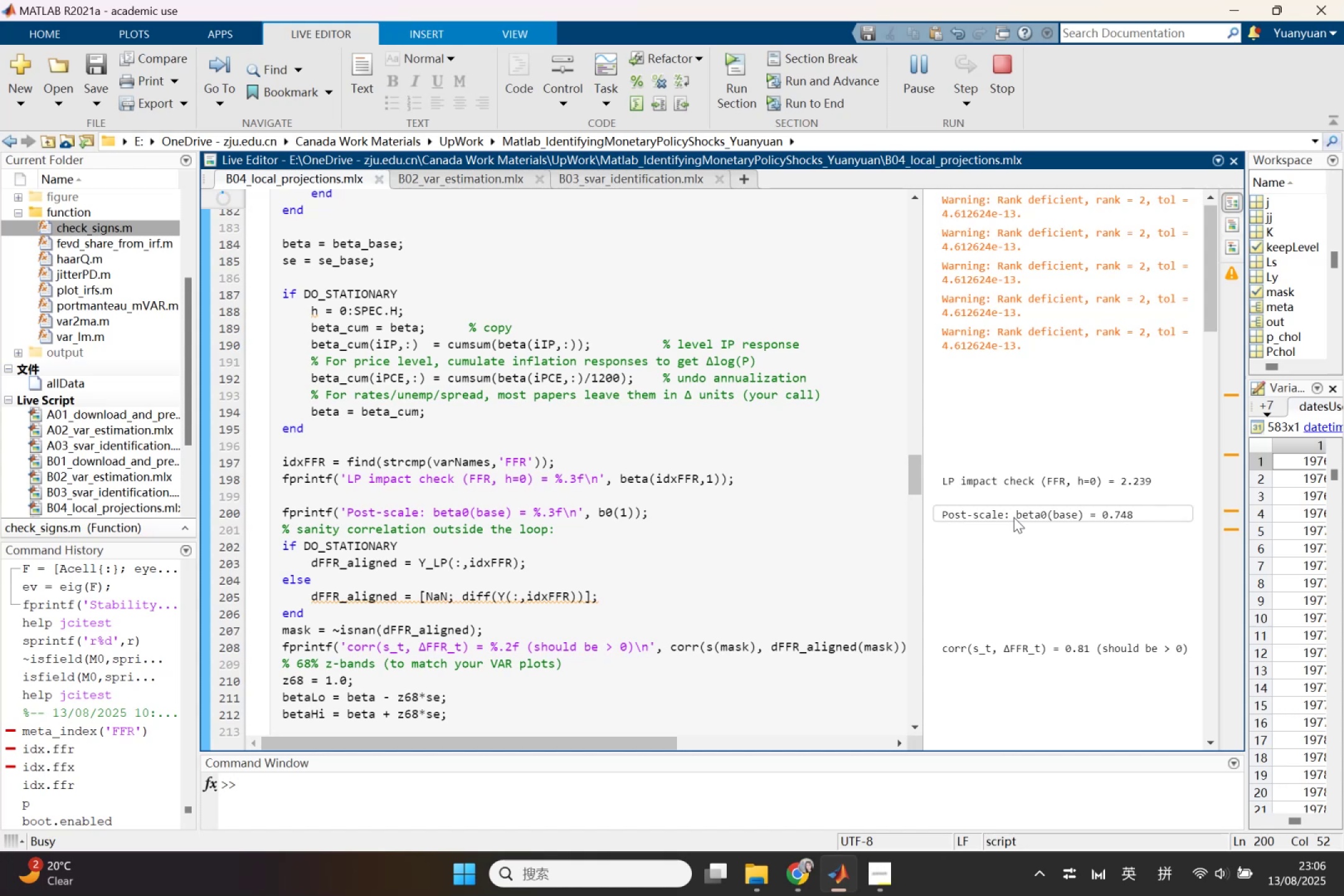 
scroll: coordinate [1024, 658], scroll_direction: down, amount: 1.0
 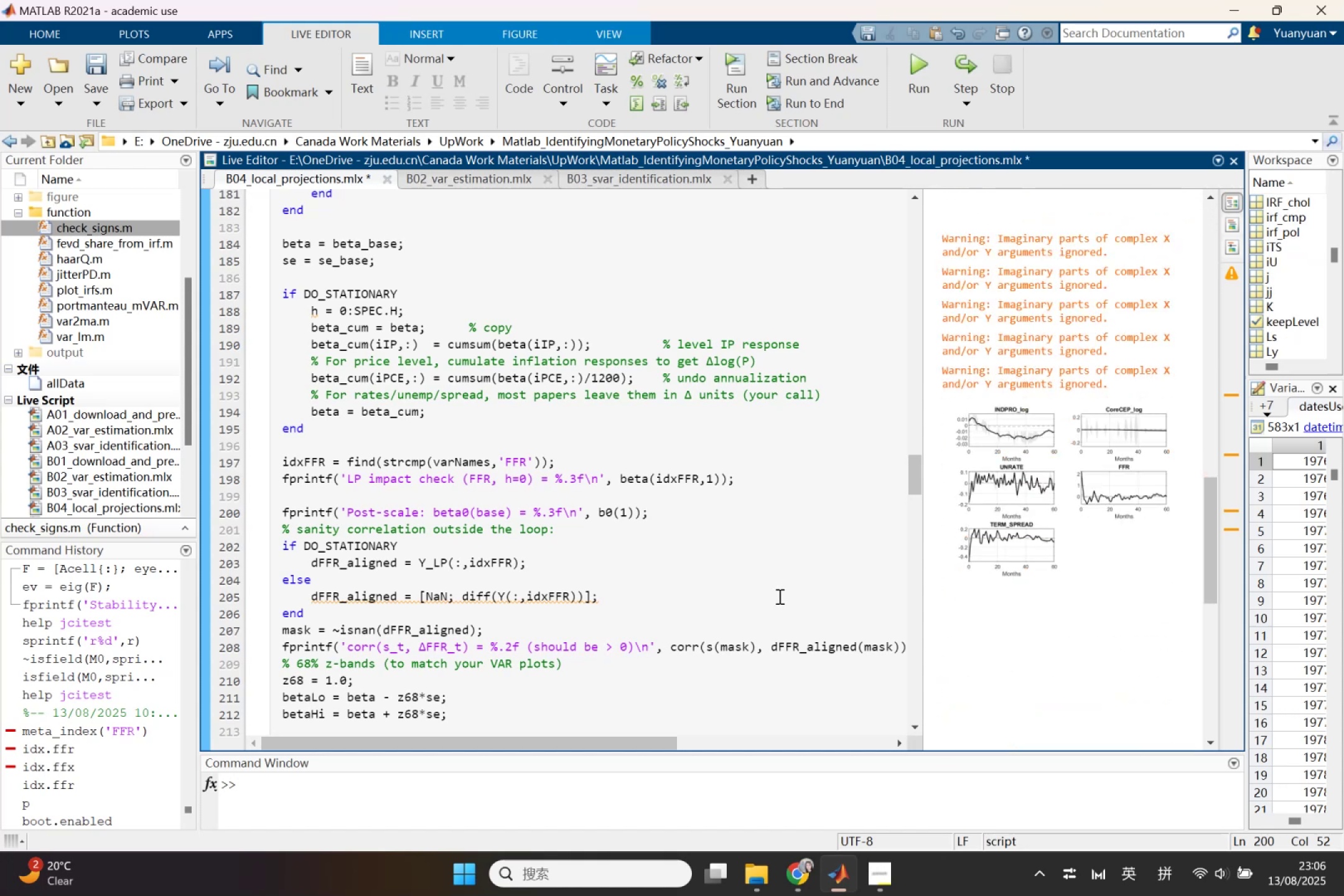 
scroll: coordinate [778, 591], scroll_direction: up, amount: 10.0
 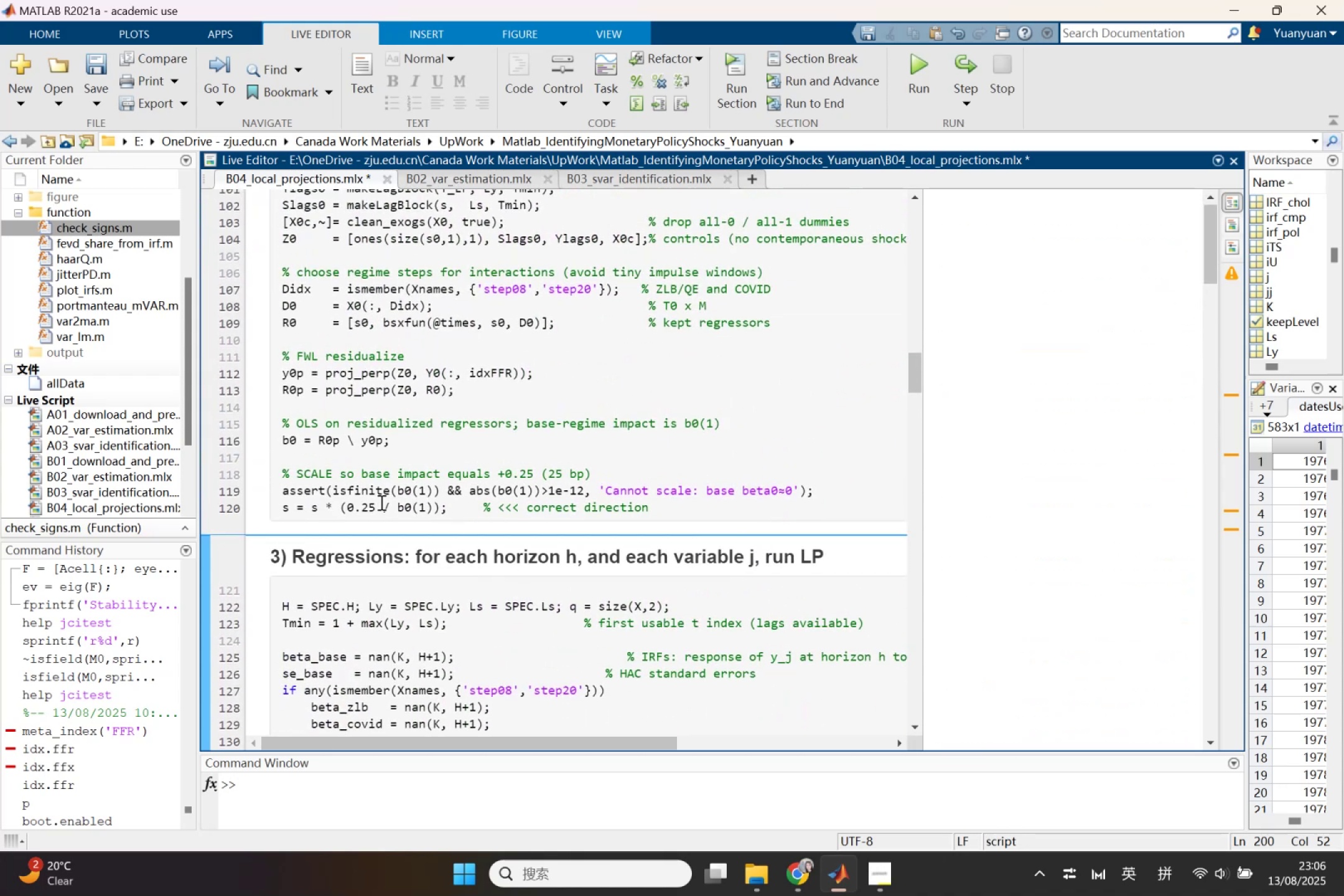 
left_click_drag(start_coordinate=[393, 505], to_coordinate=[348, 504])
 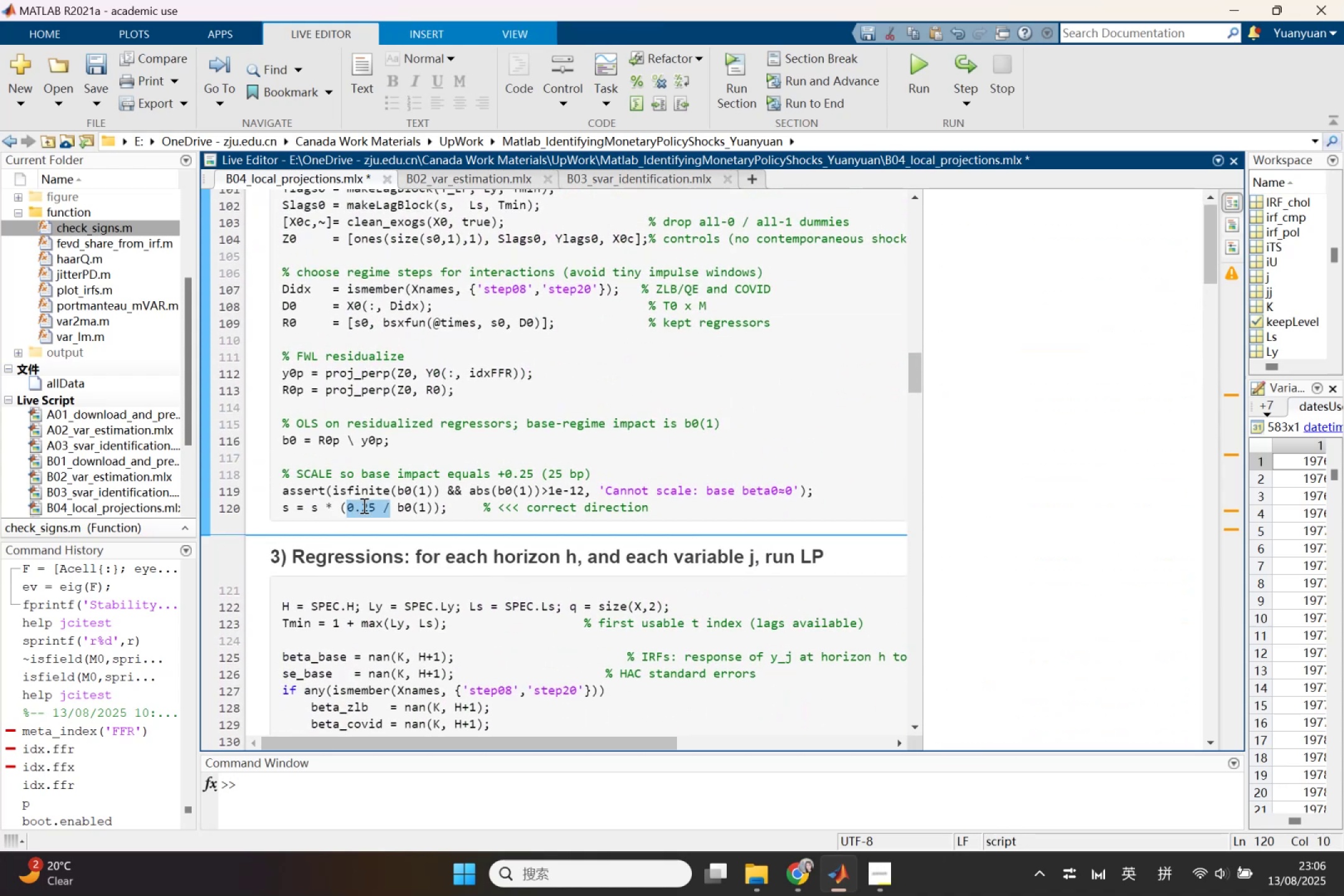 
scroll: coordinate [1077, 638], scroll_direction: down, amount: 21.0
 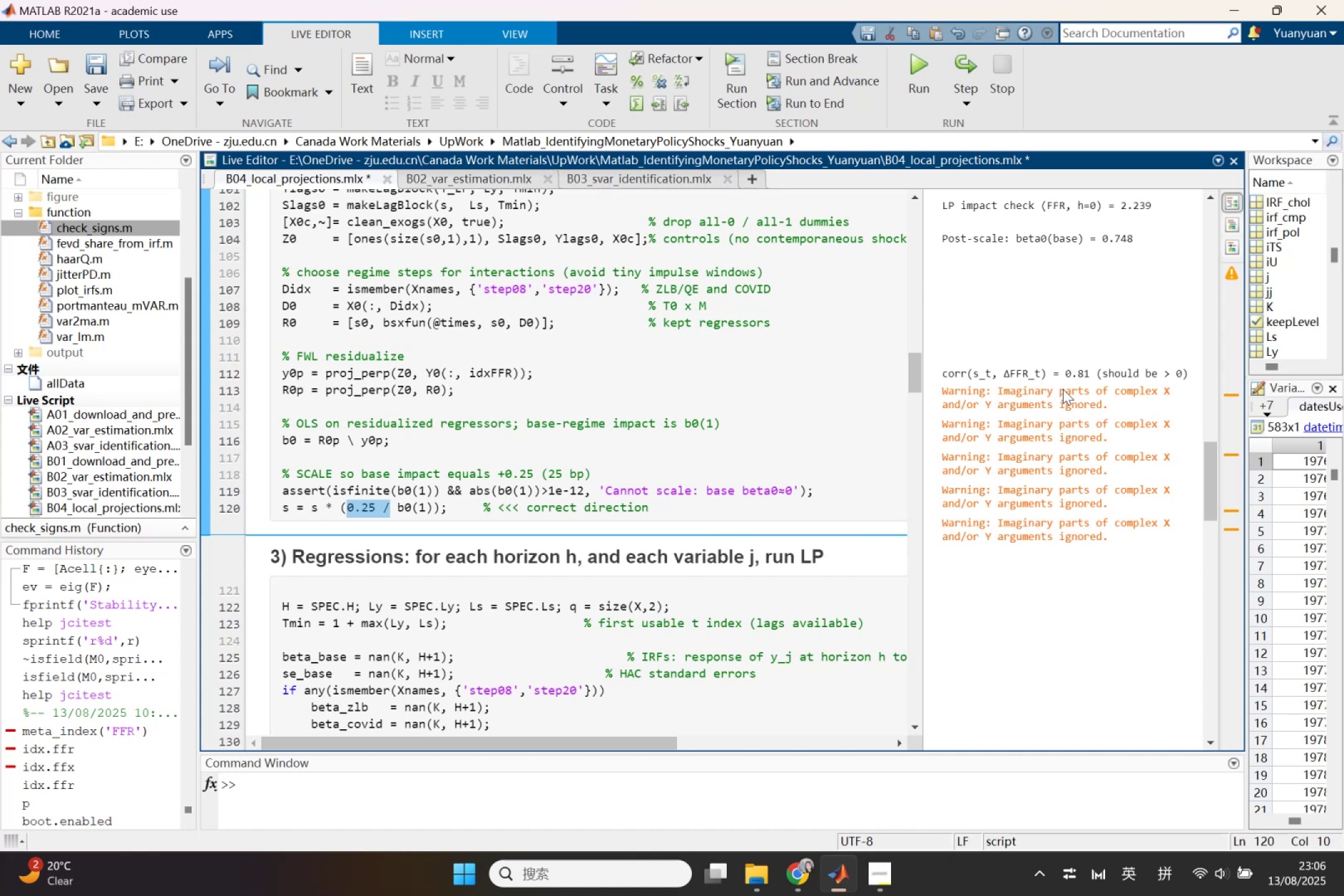 
left_click([1066, 375])
 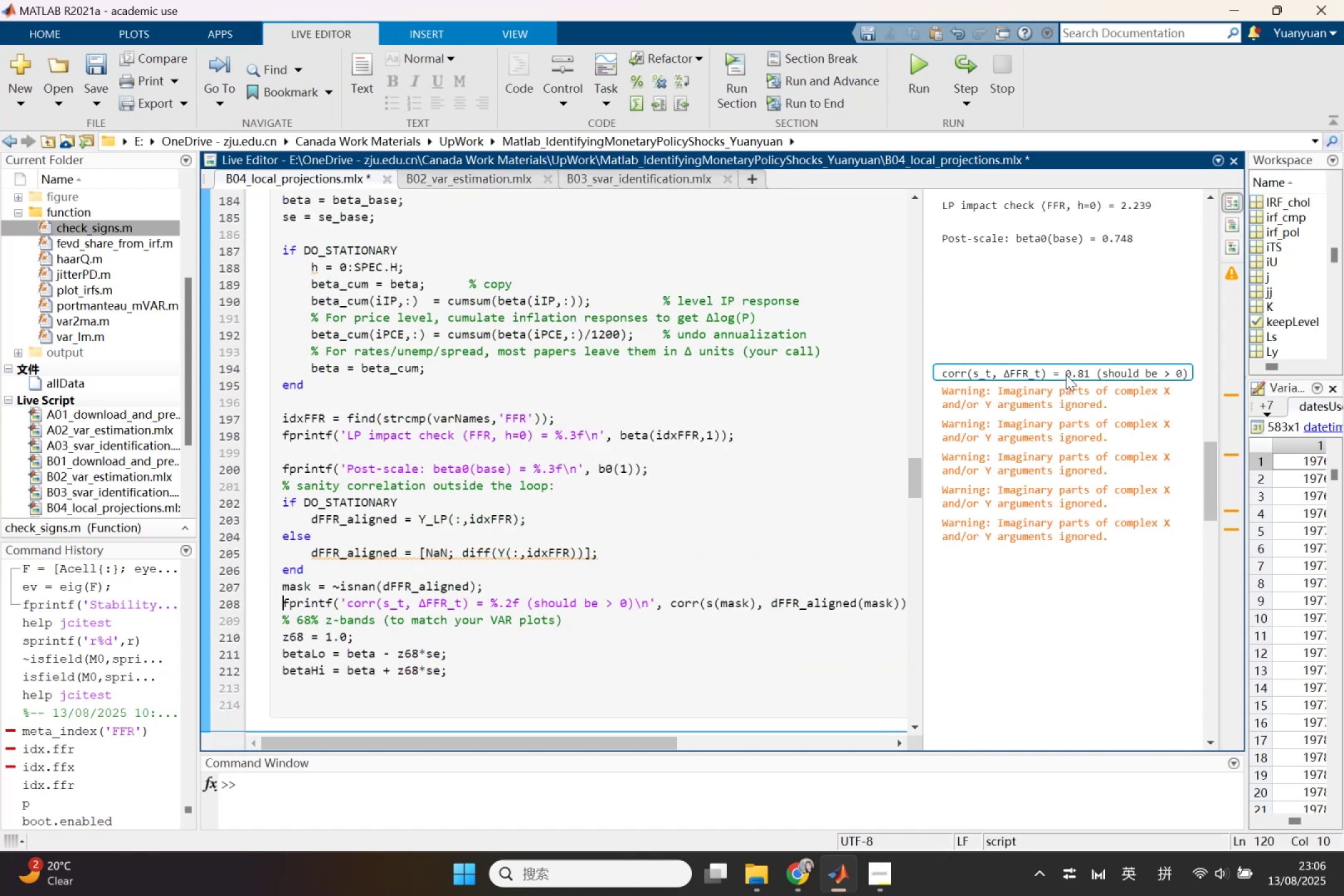 
right_click([1066, 375])
 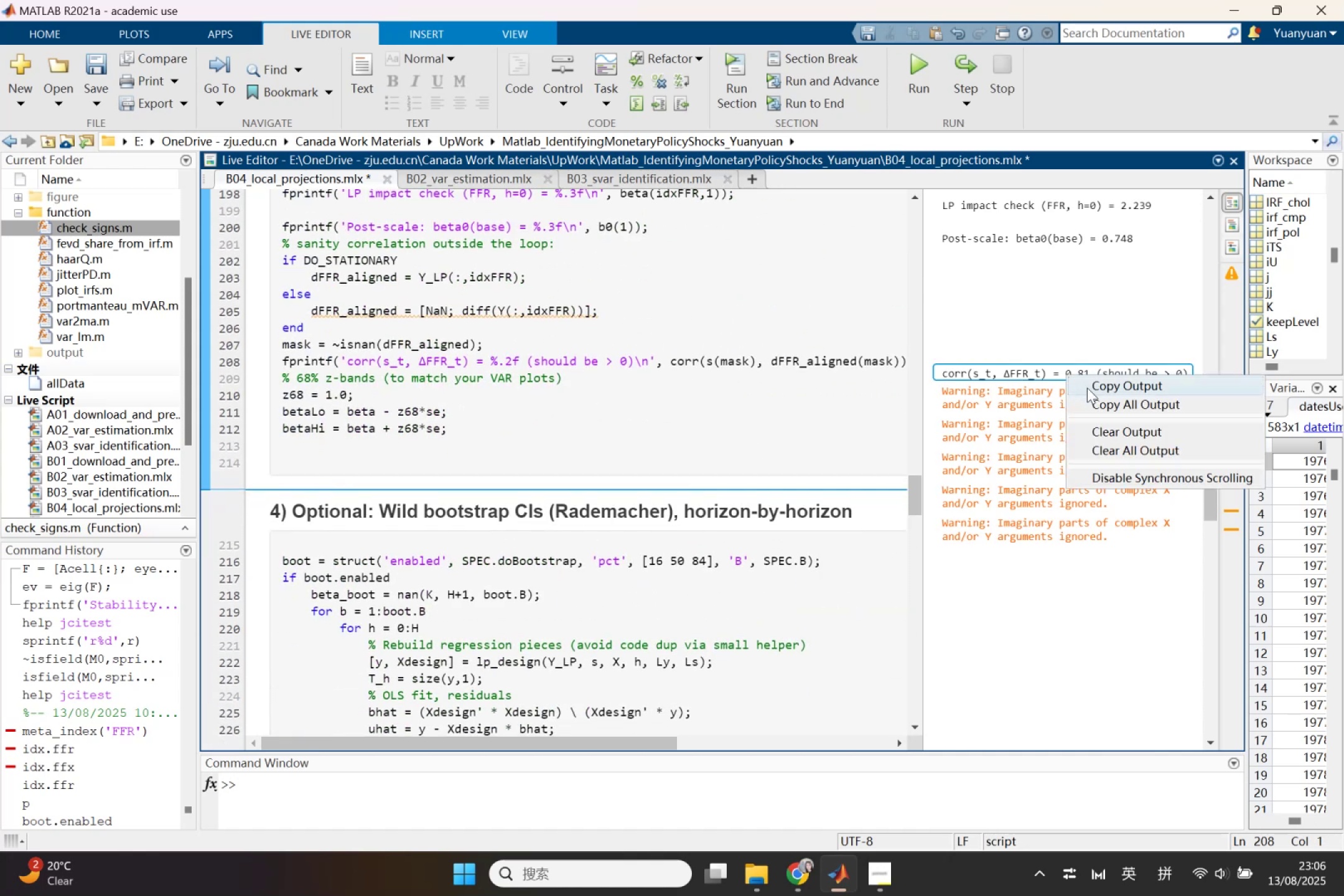 
left_click([1094, 398])
 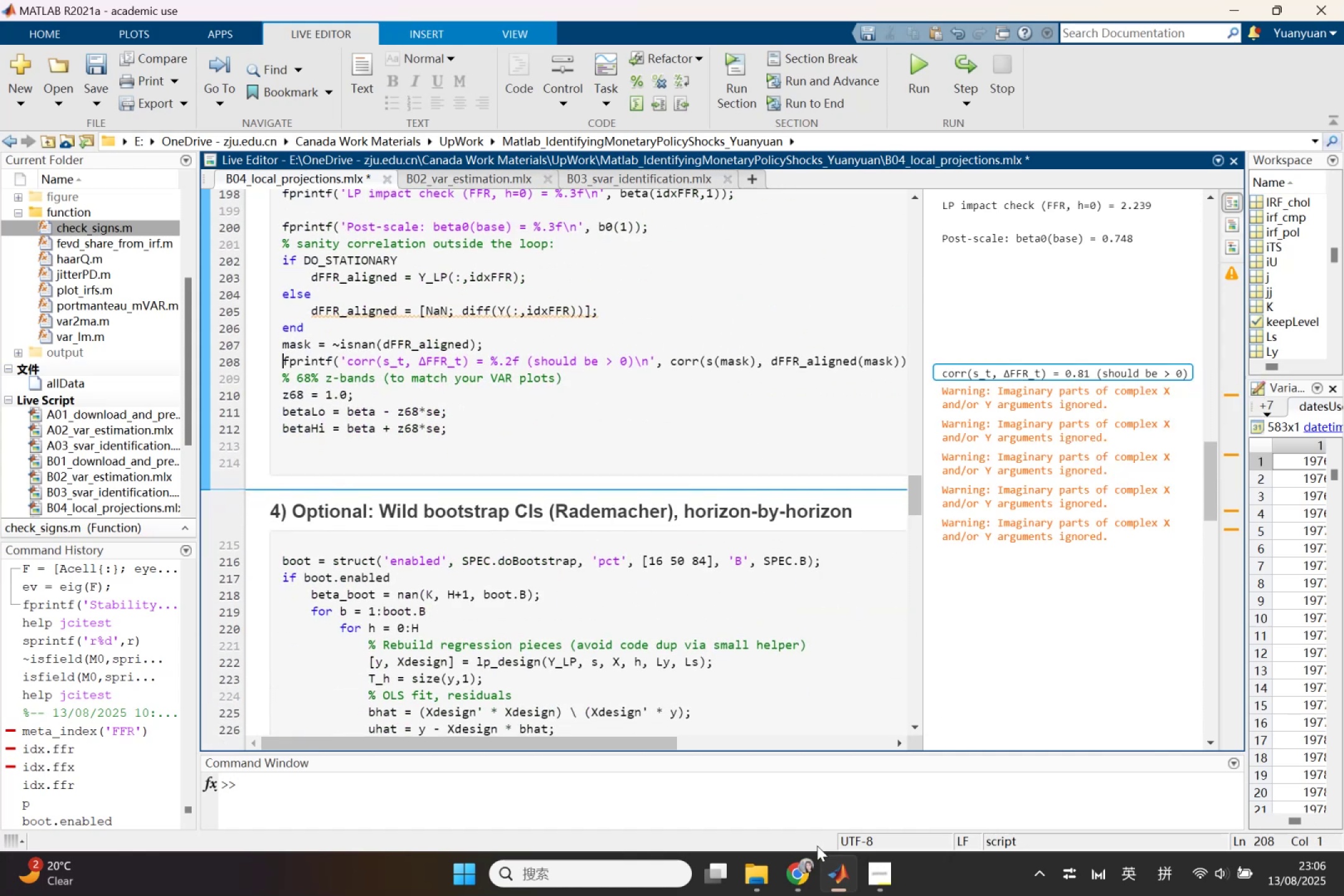 
mouse_move([781, 877])
 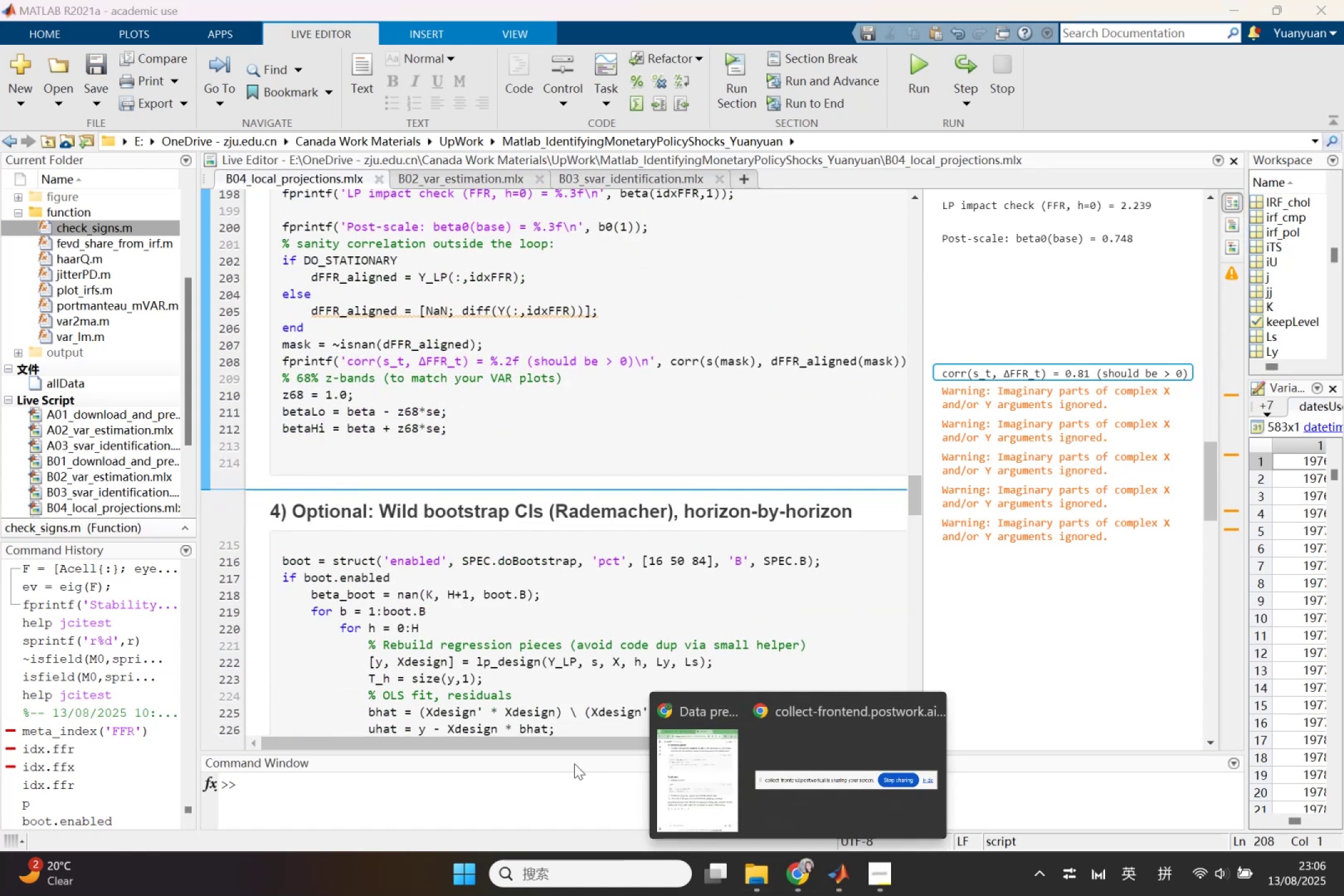 
left_click([671, 761])
 